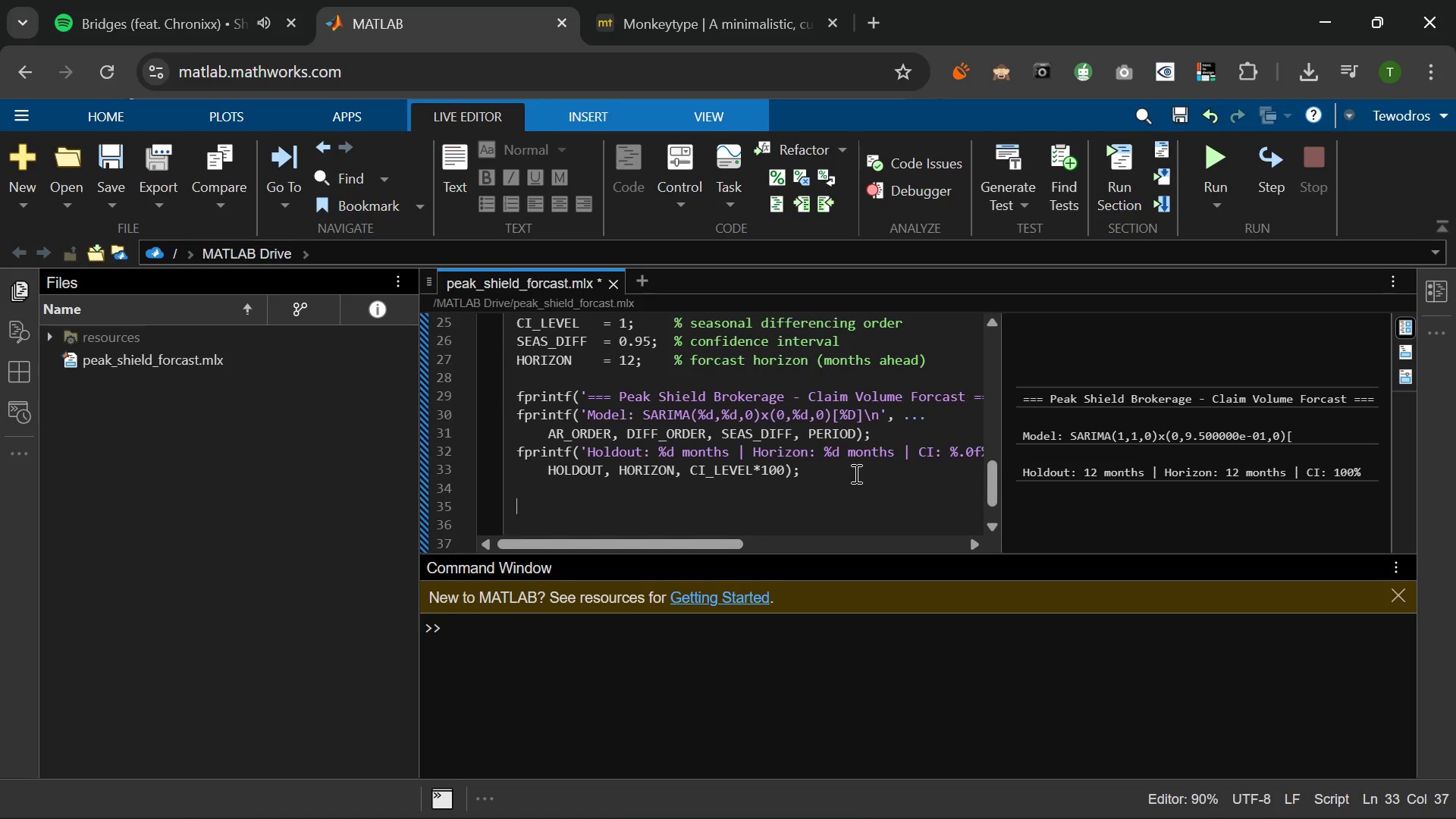 
key(Enter)
 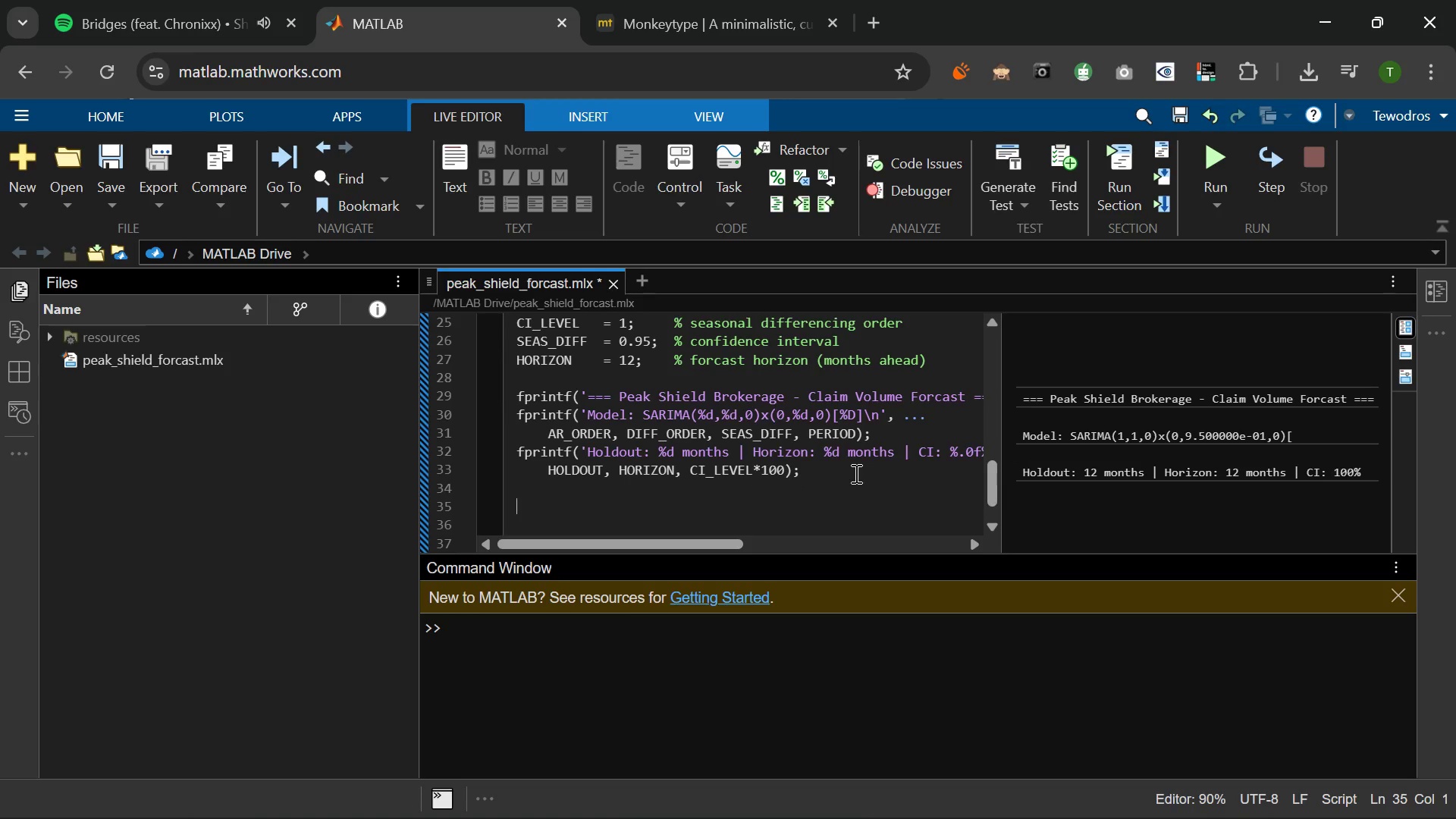 
type(%%)
 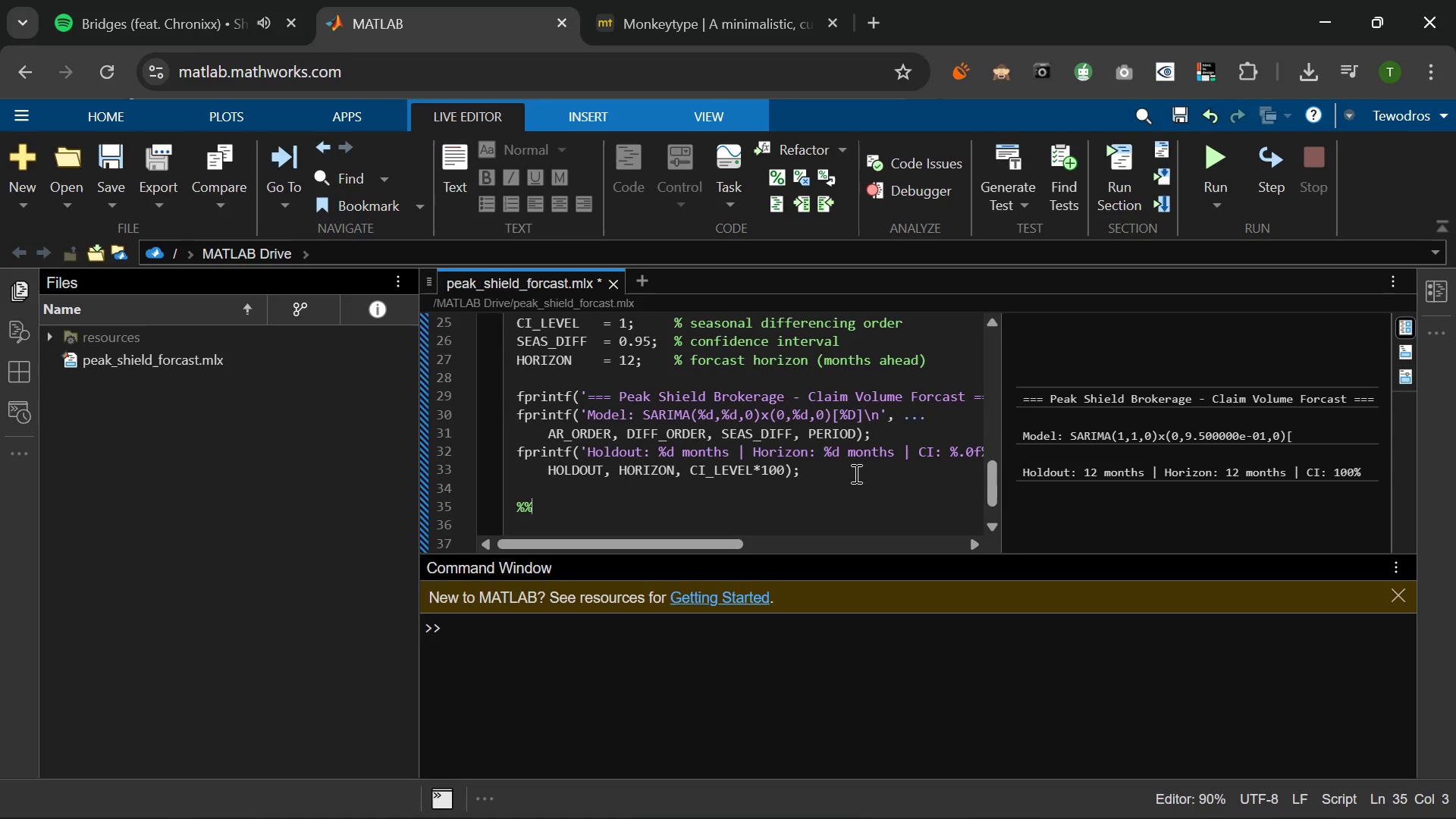 
wait(11.34)
 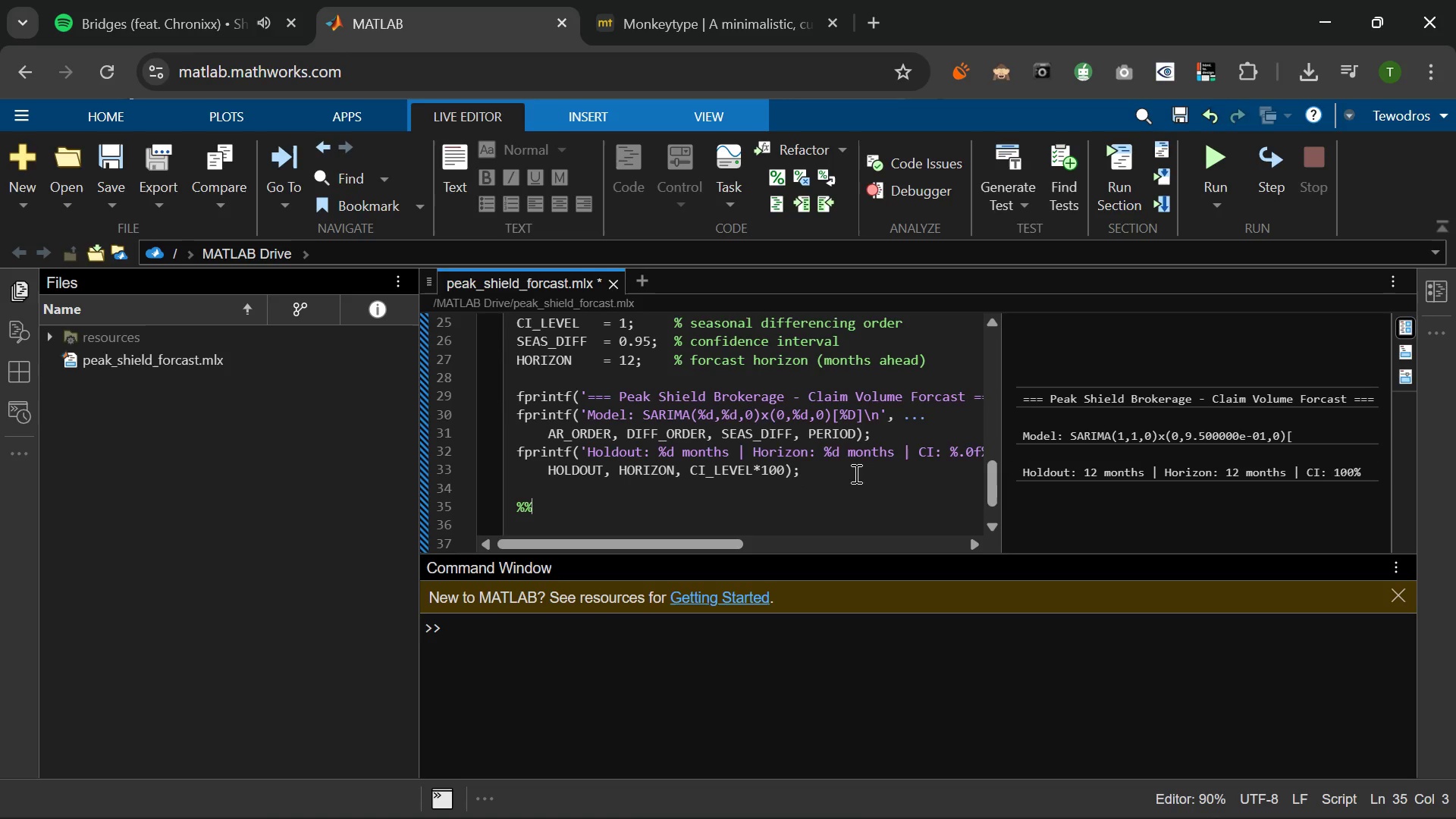 
type( 2. DA)
key(Backspace)
type(ta)
key(Backspace)
key(Backspace)
type(ta Load)
 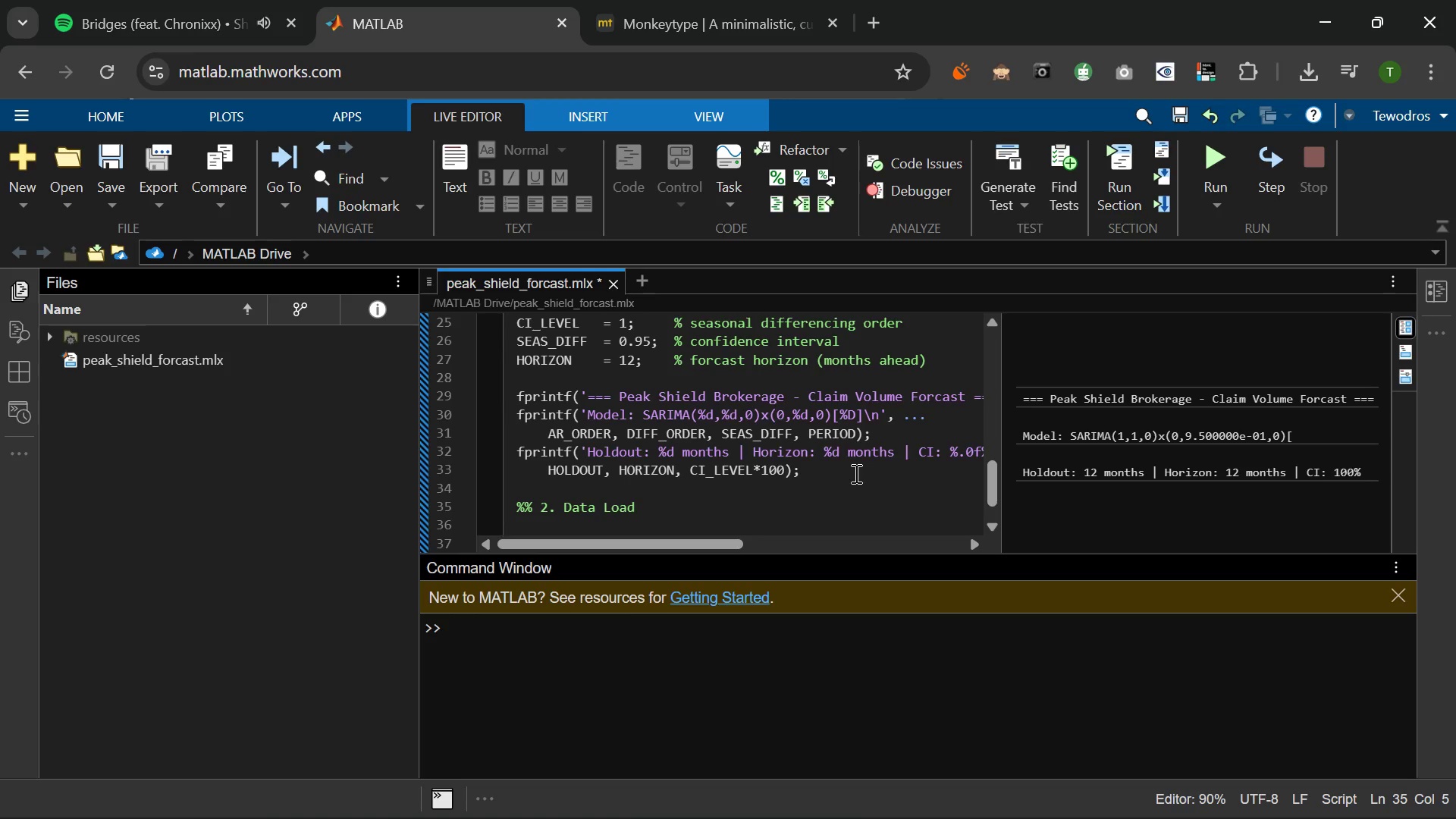 
key(Enter)
 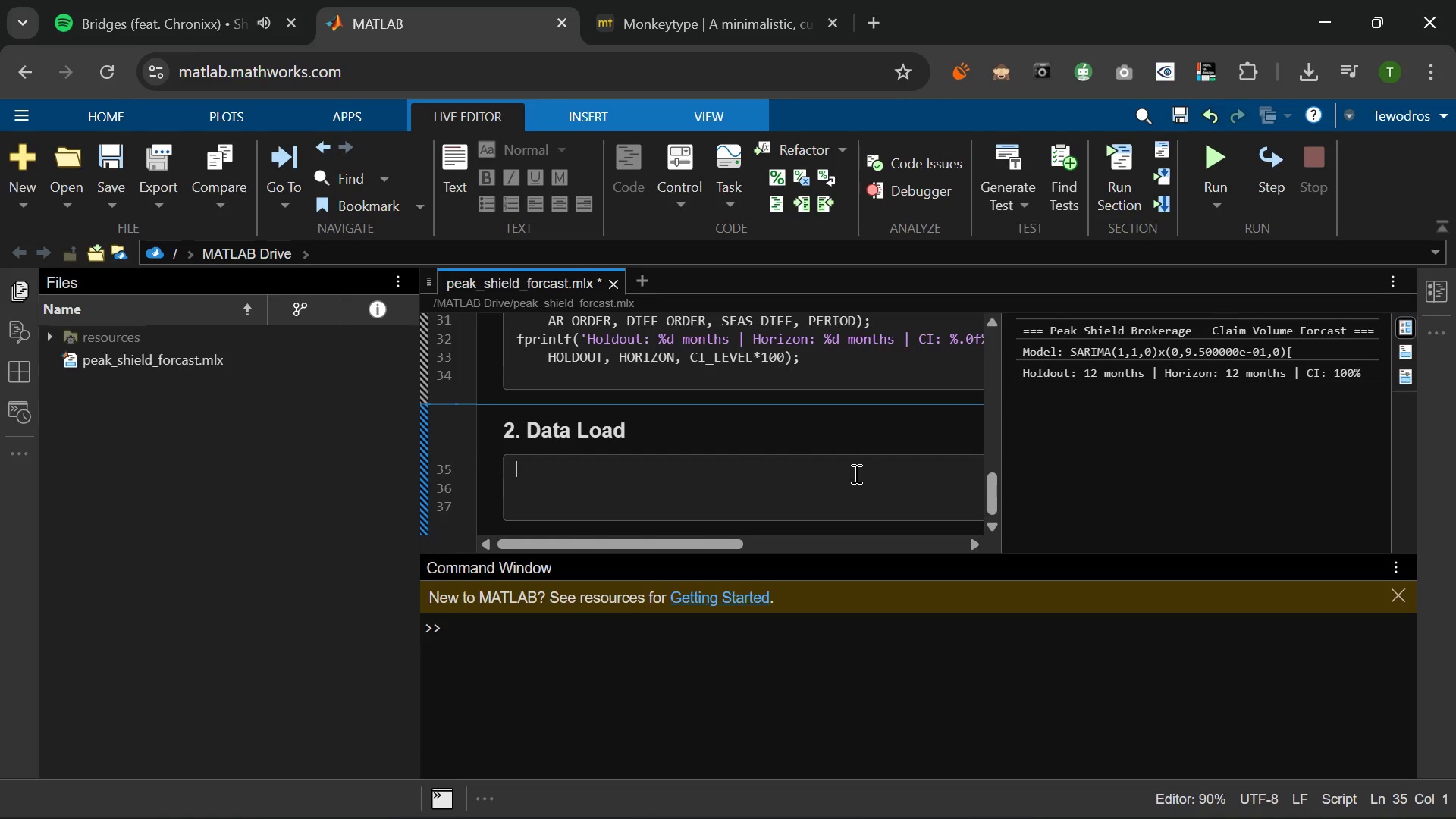 
type(if ~isfile(DATA_FILE)
 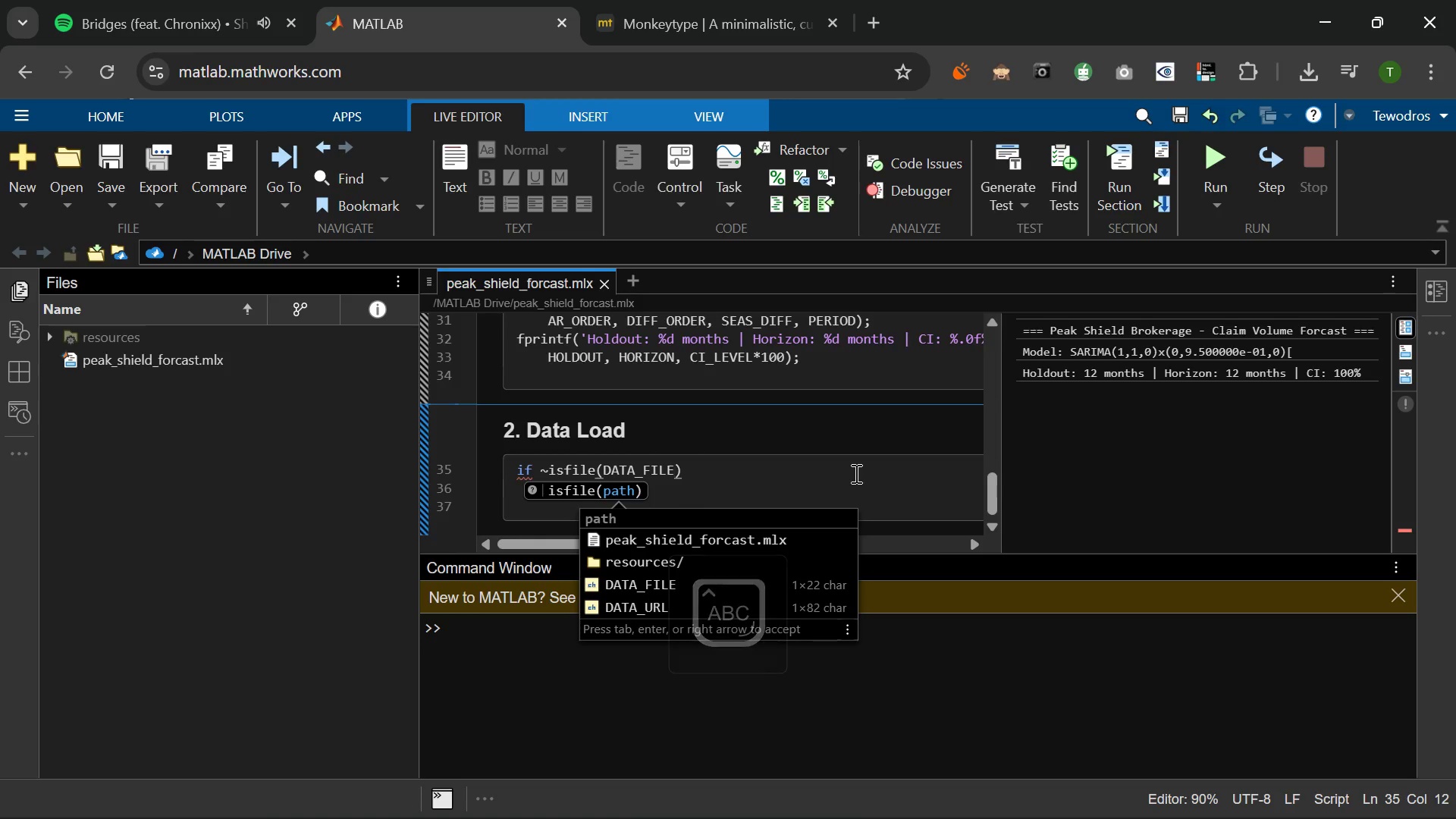 
key(ArrowRight)
 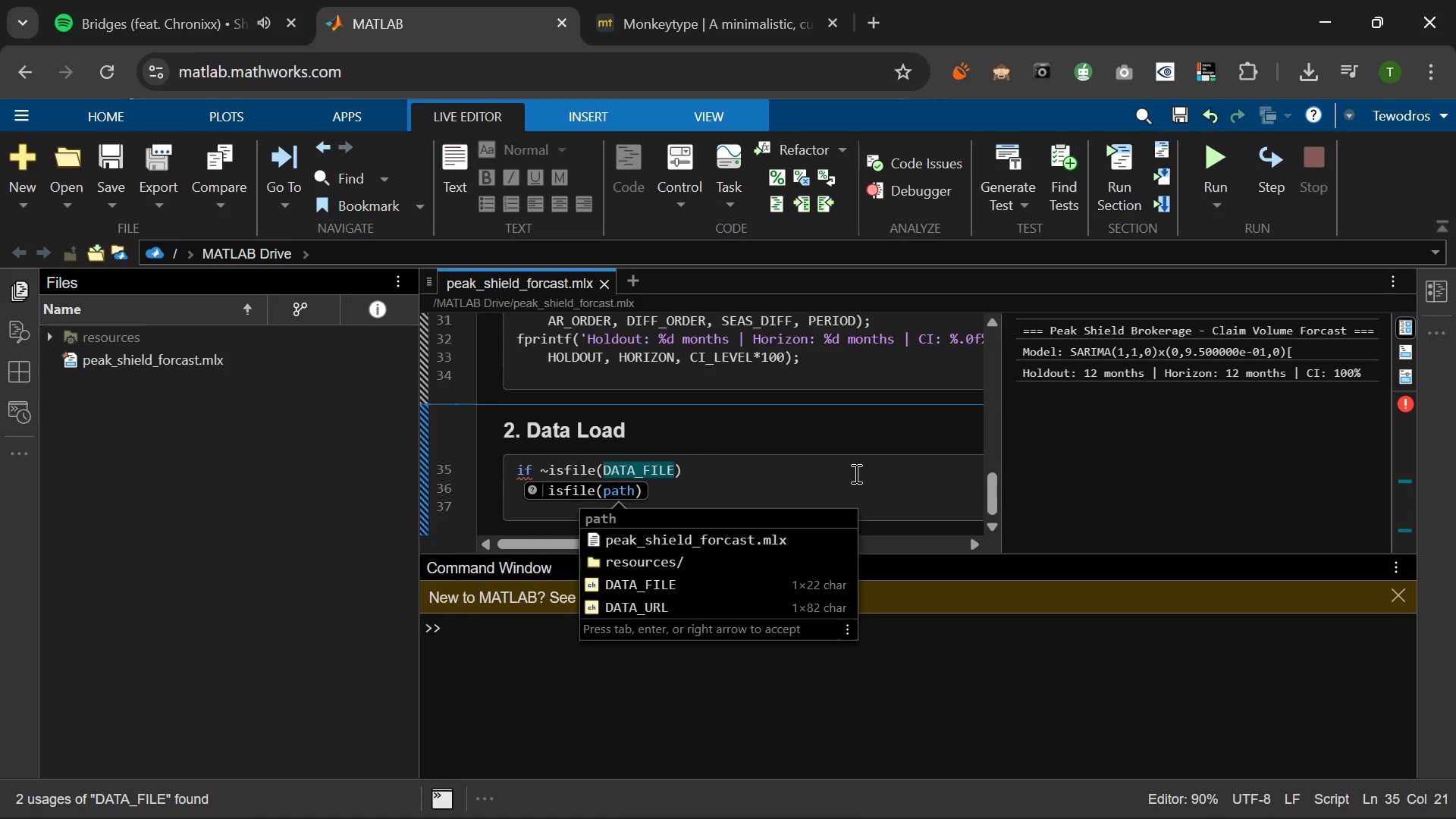 
key(ArrowRight)
 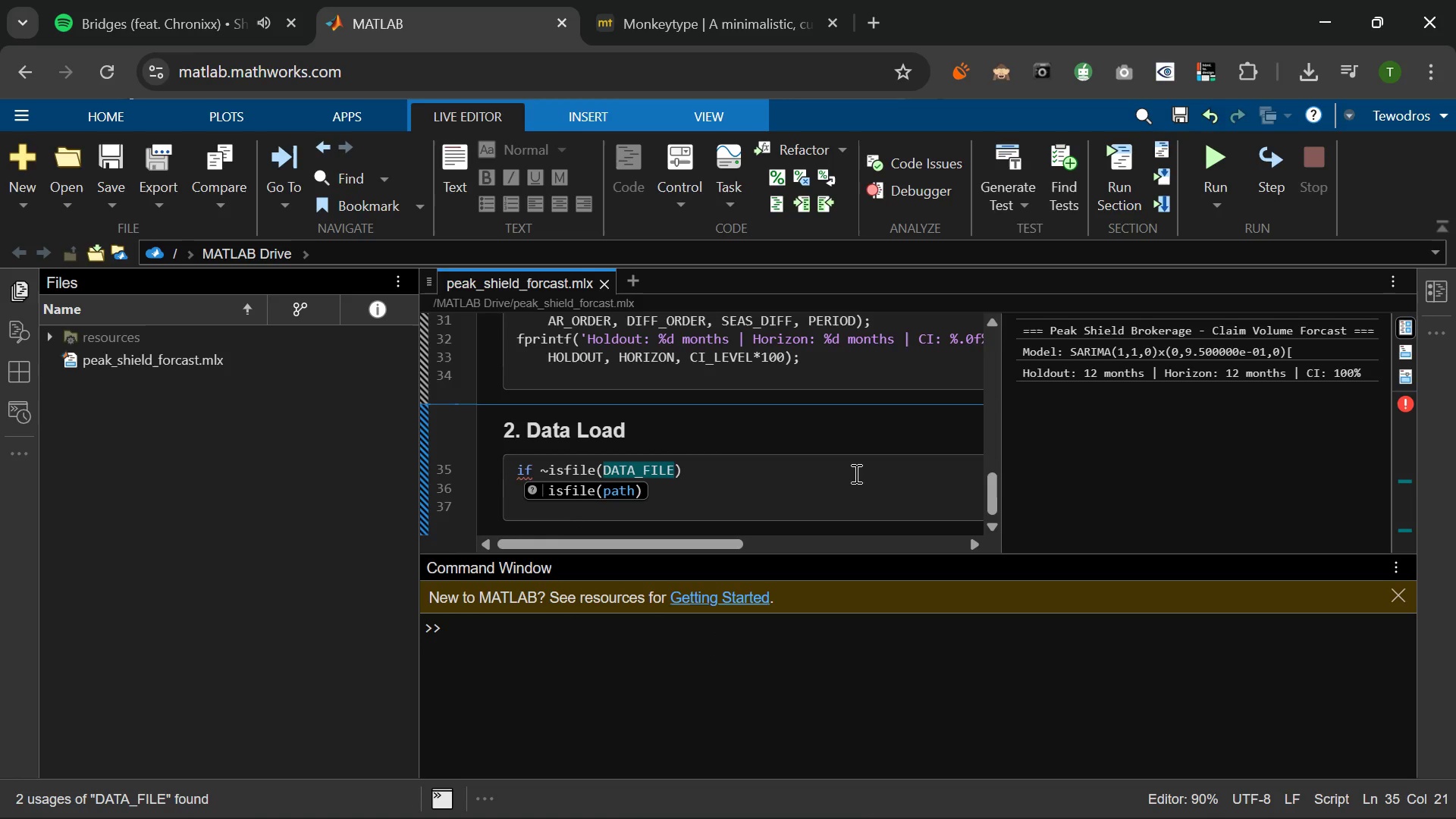 
key(ArrowRight)
 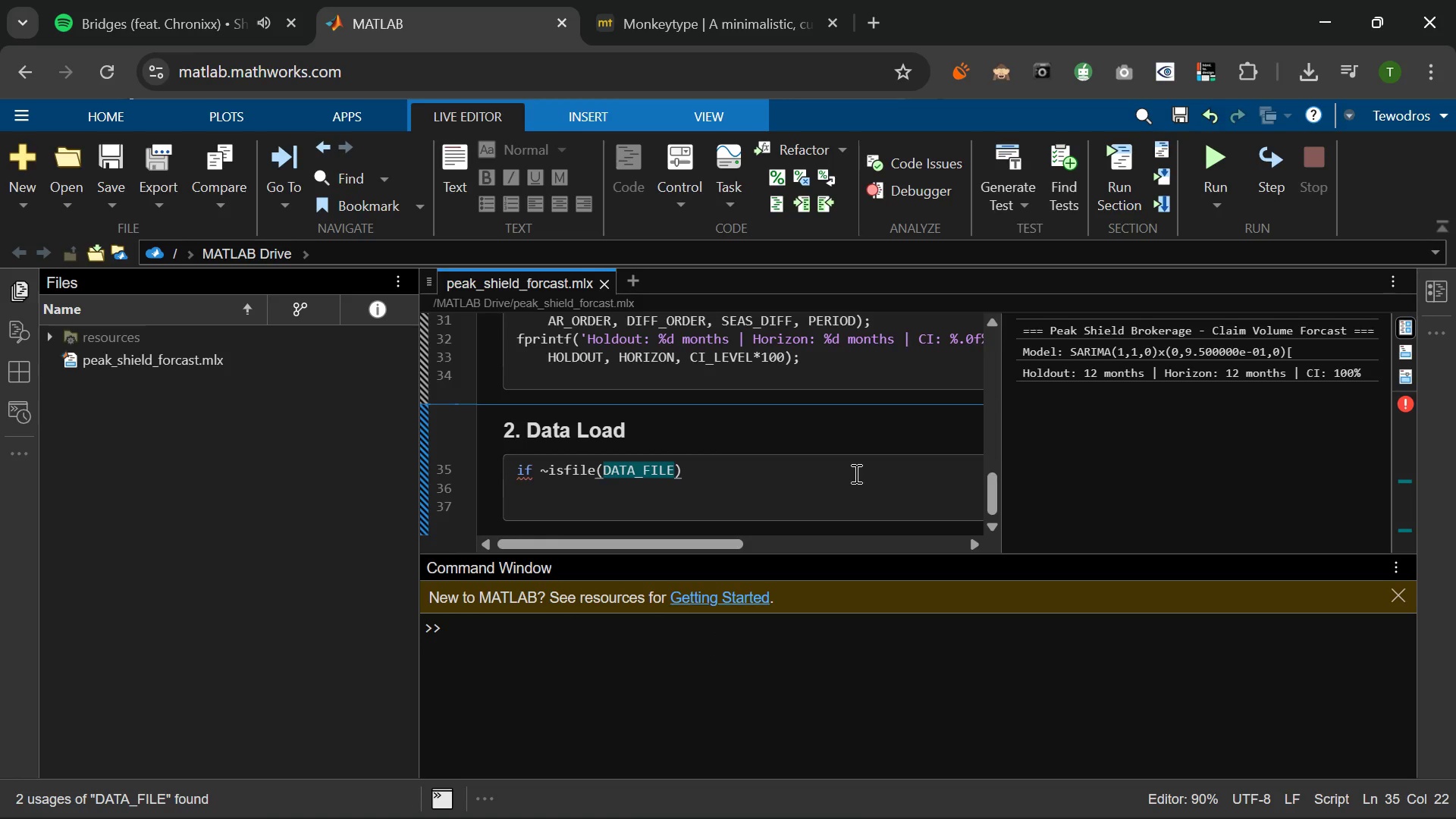 
key(Enter)
 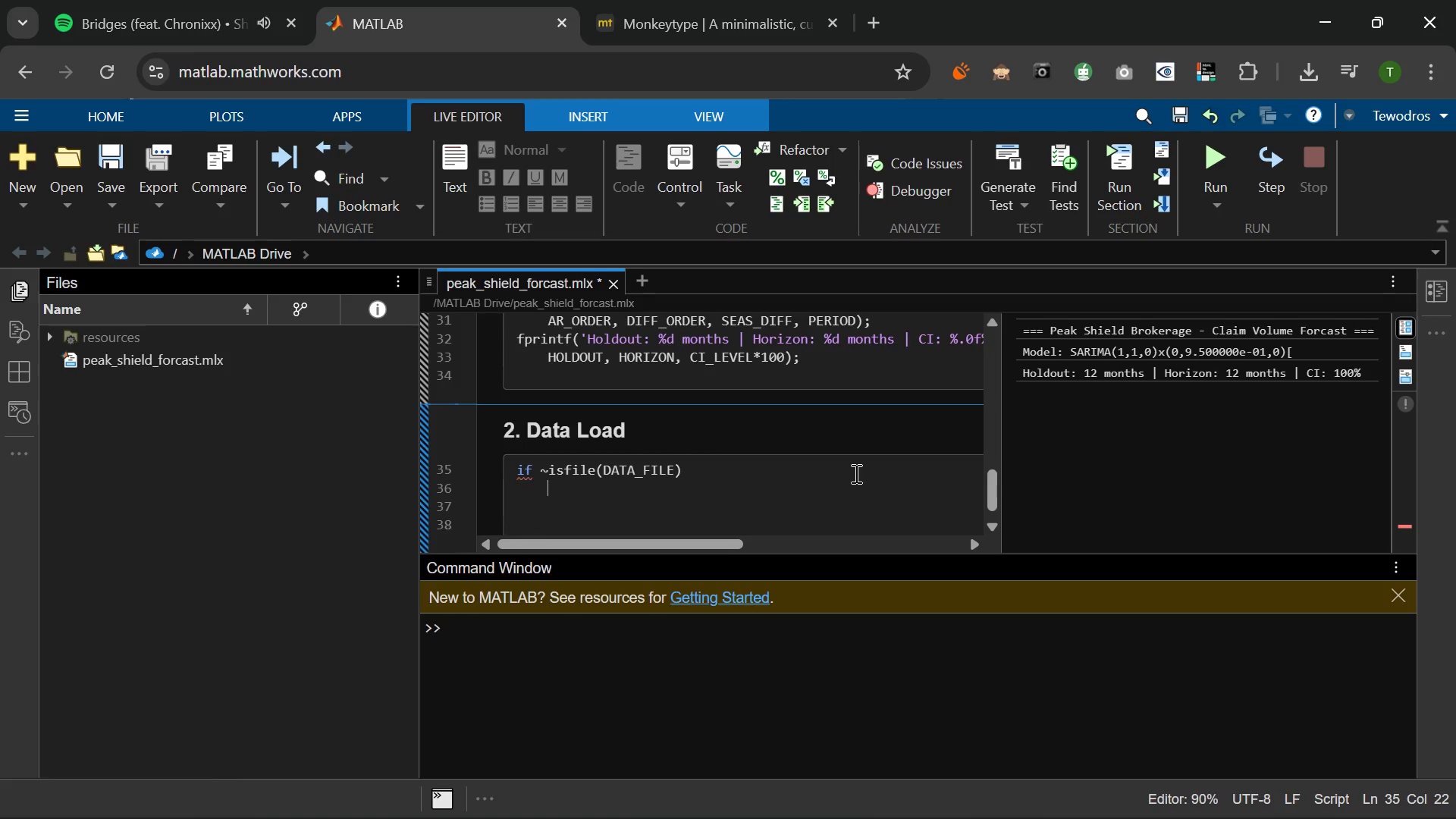 
type(frintf('\nDownloading dataset....)
key(Backspace)
type(\n)
 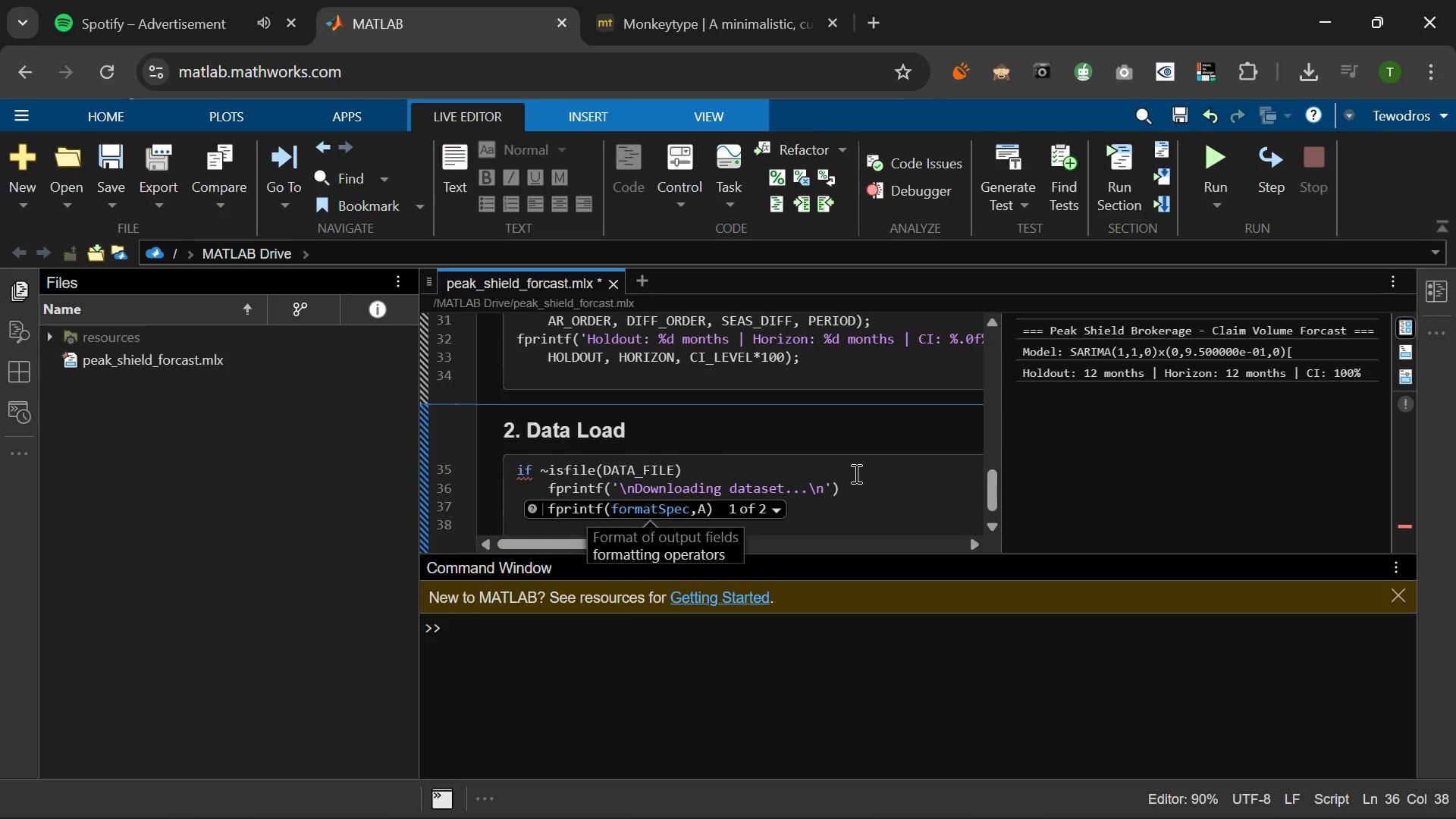 
hold_key(key=P, duration=0.31)
 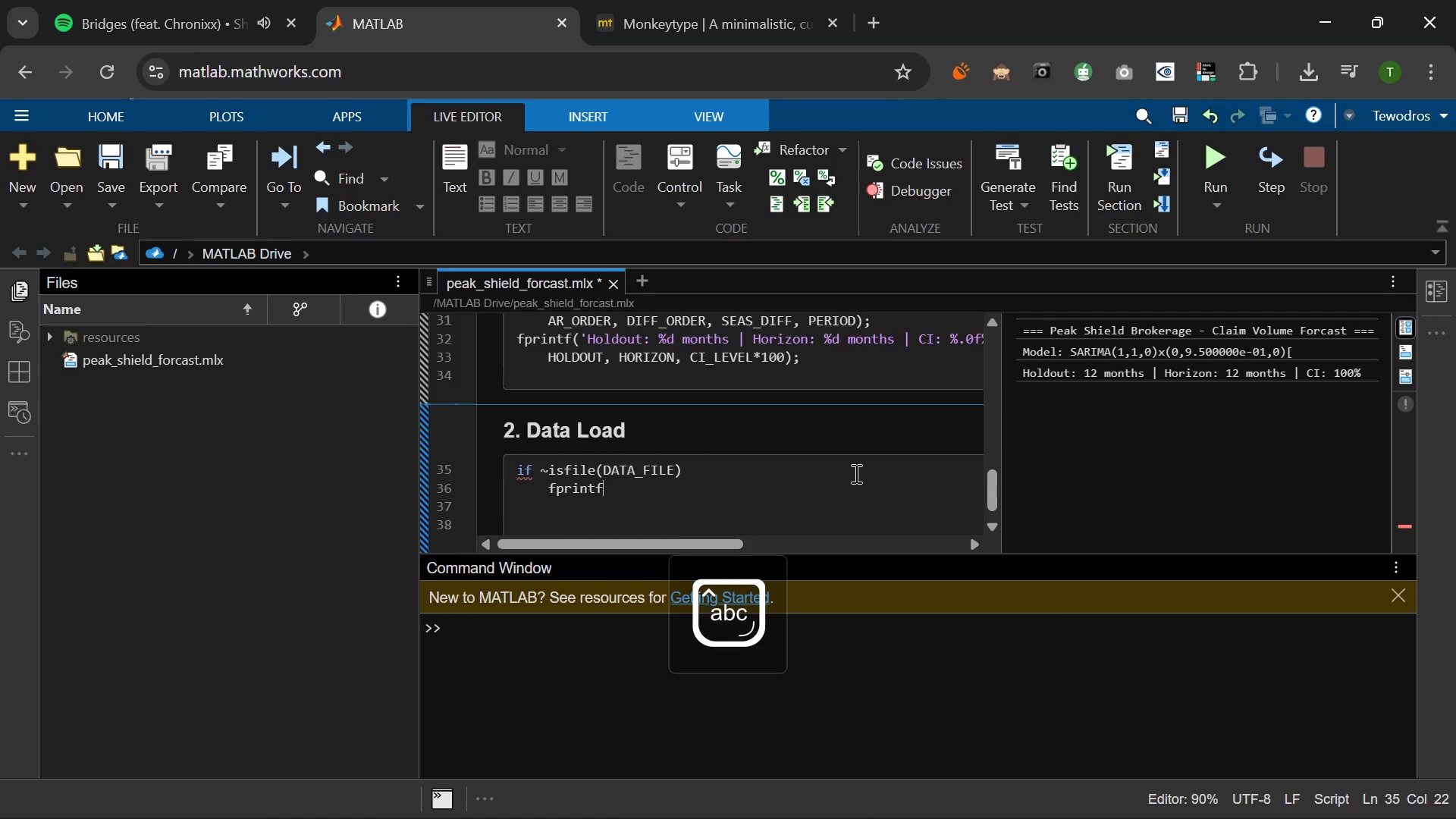 
key(ArrowRight)
 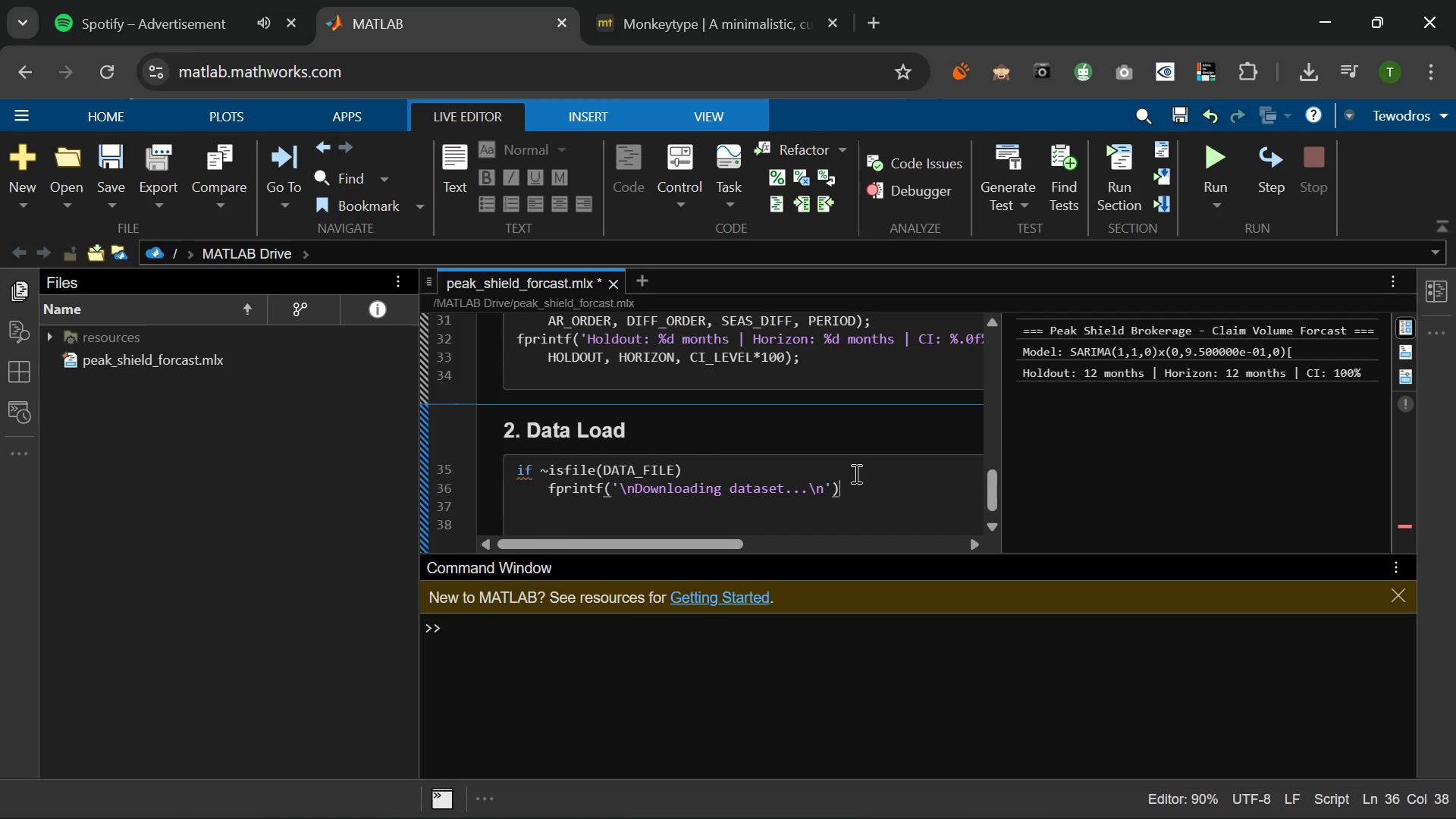 
key(ArrowRight)
 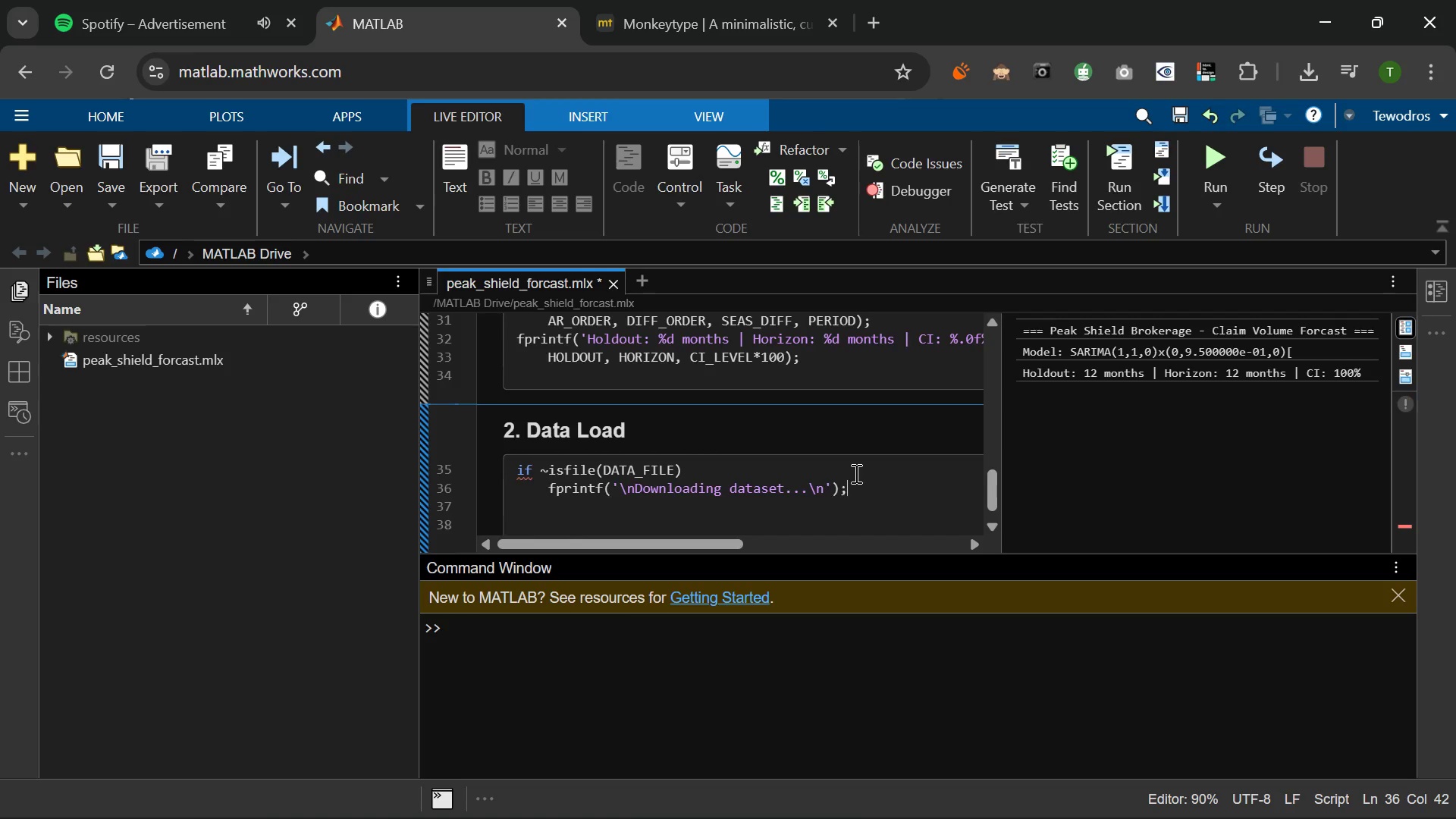 
key(Semicolon)
 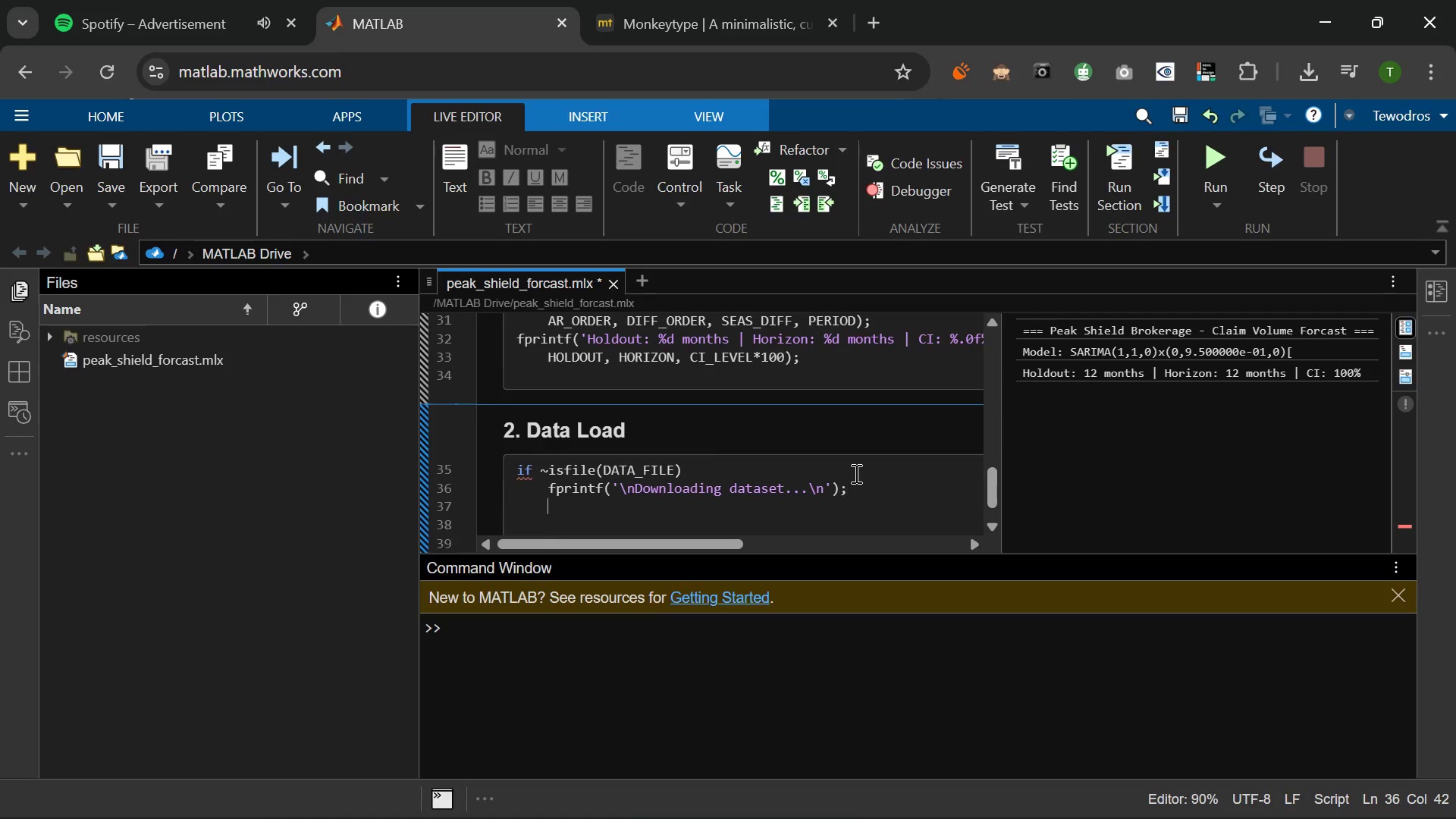 
key(Enter)
 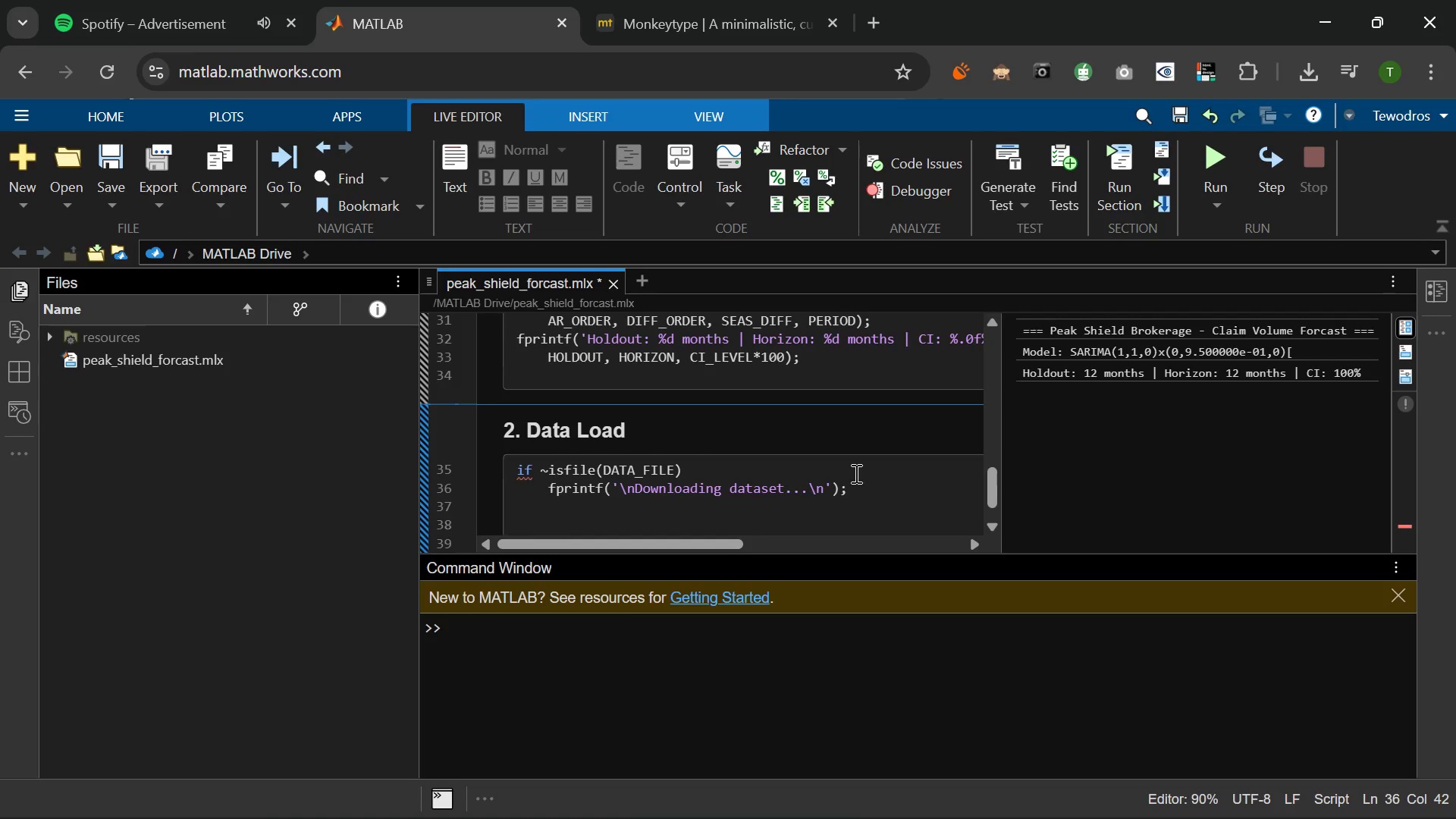 
type(WEBSE)
key(Backspace)
type(AVE(')
key(Backspace)
type(DA)
key(Backspace)
key(Backspace)
type(data_file, D)
key(Backspace)
type(data_us)
key(Backspace)
type(rl)
 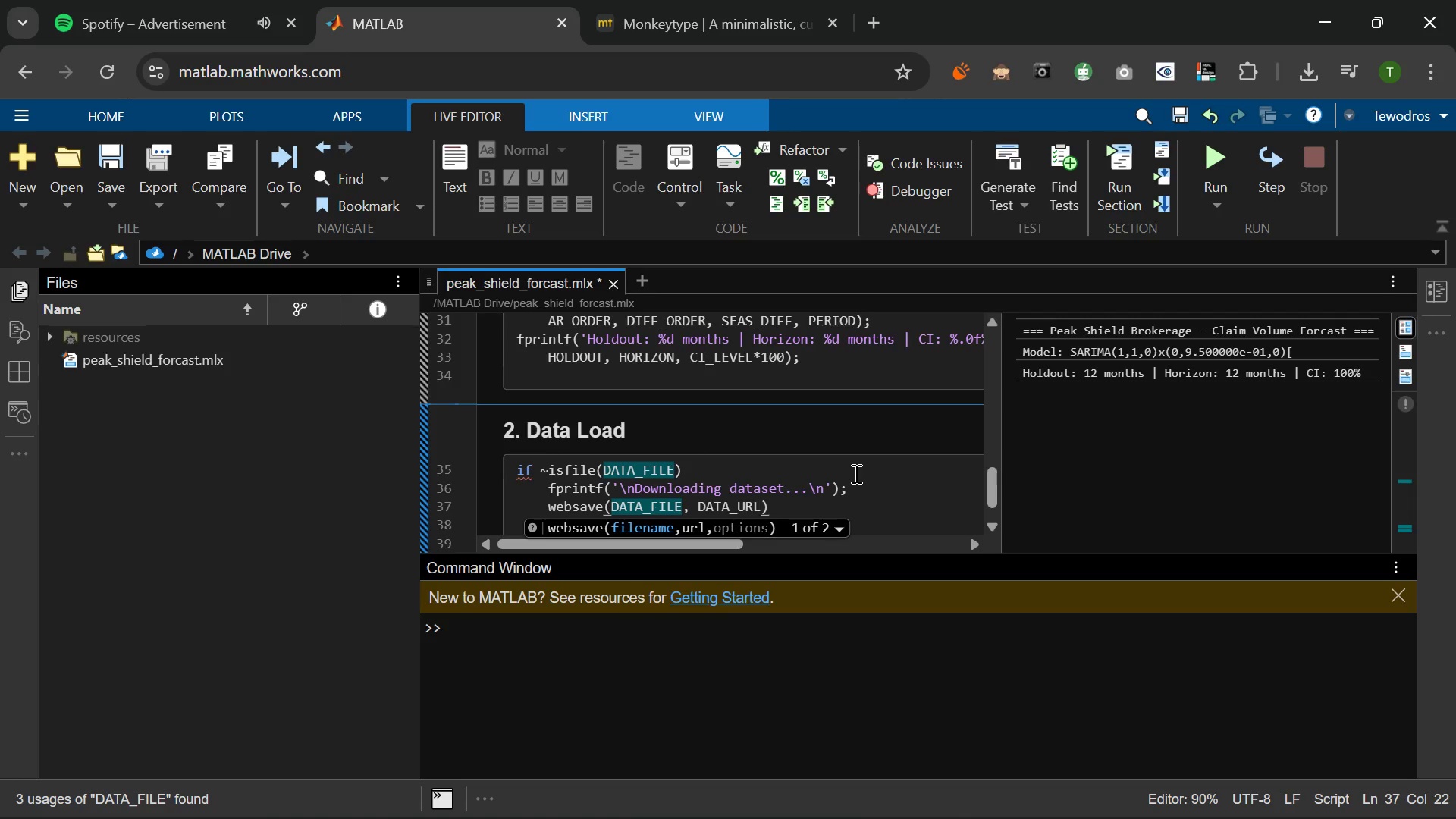 
key(ArrowRight)
 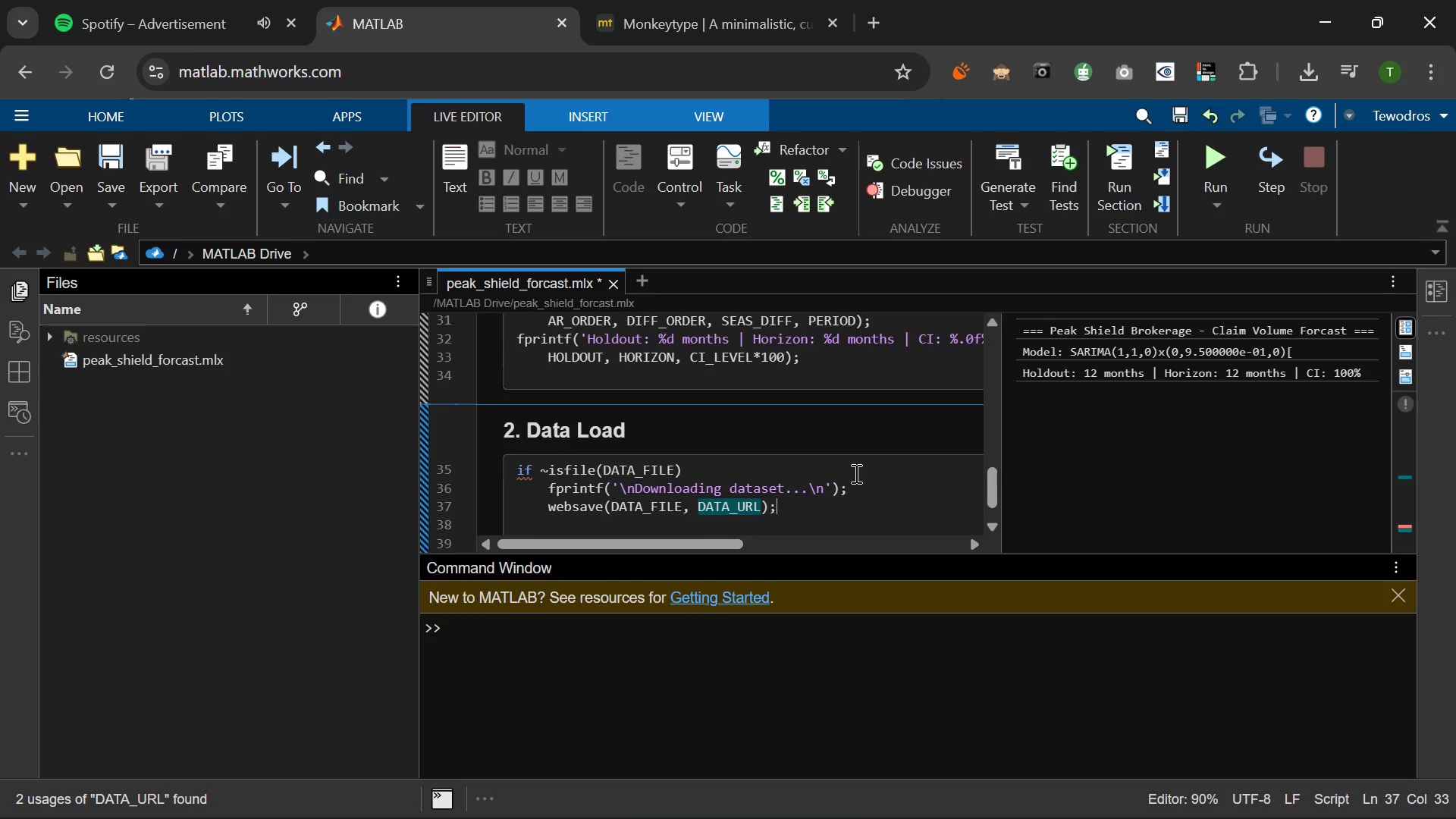 
key(Semicolon)
 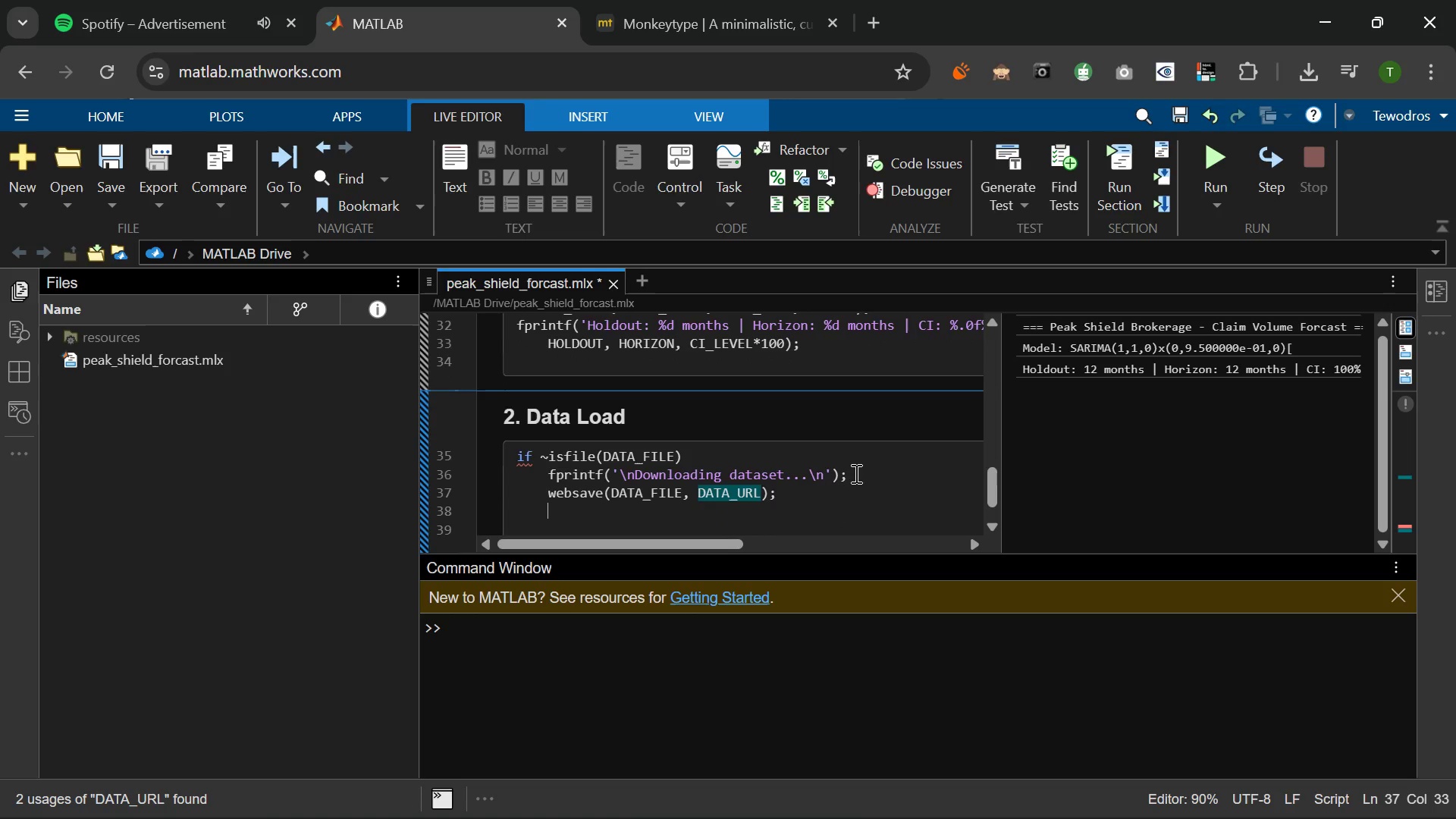 
key(Enter)
 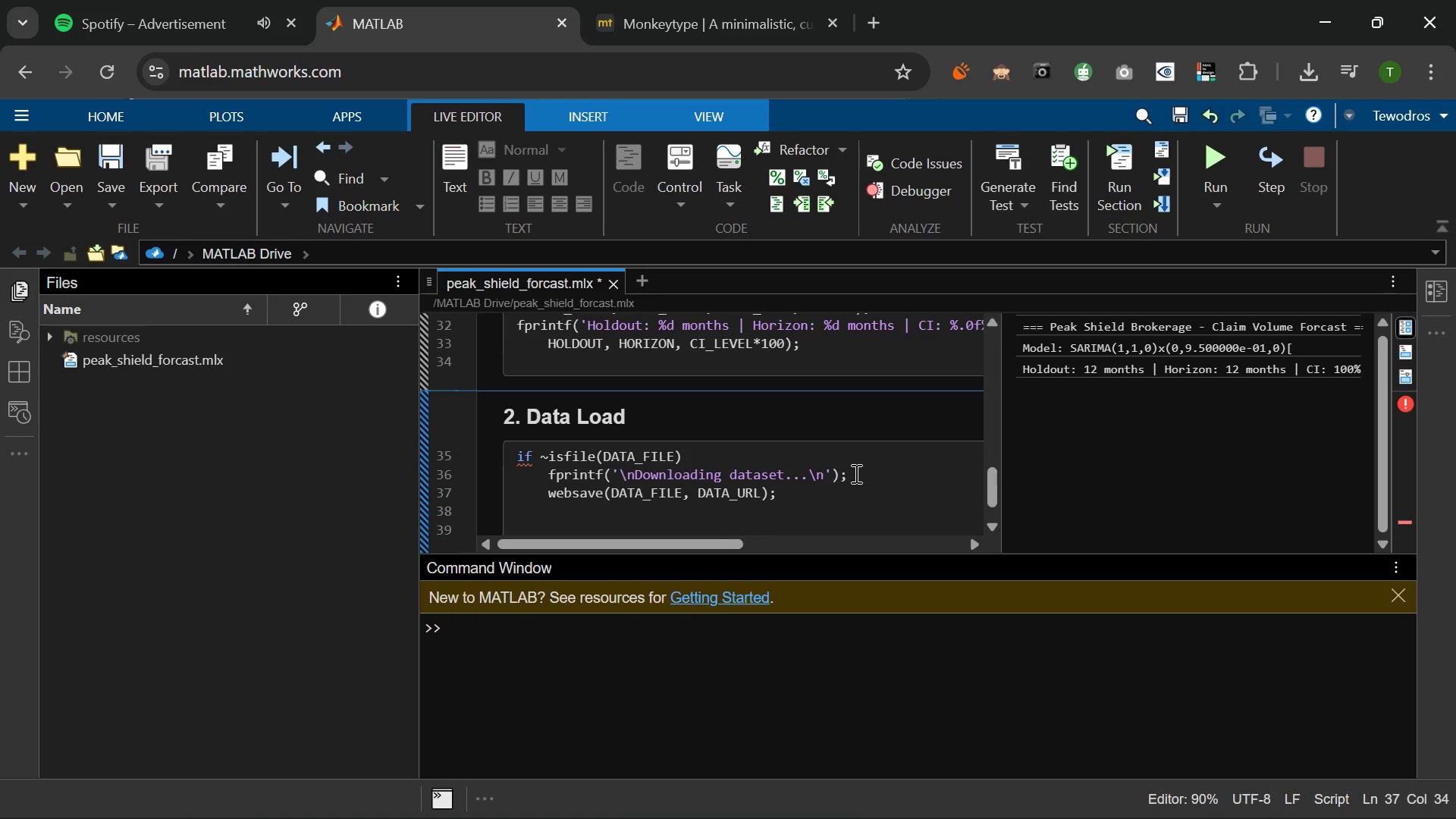 
type(fprintf('Download complete.\n)
 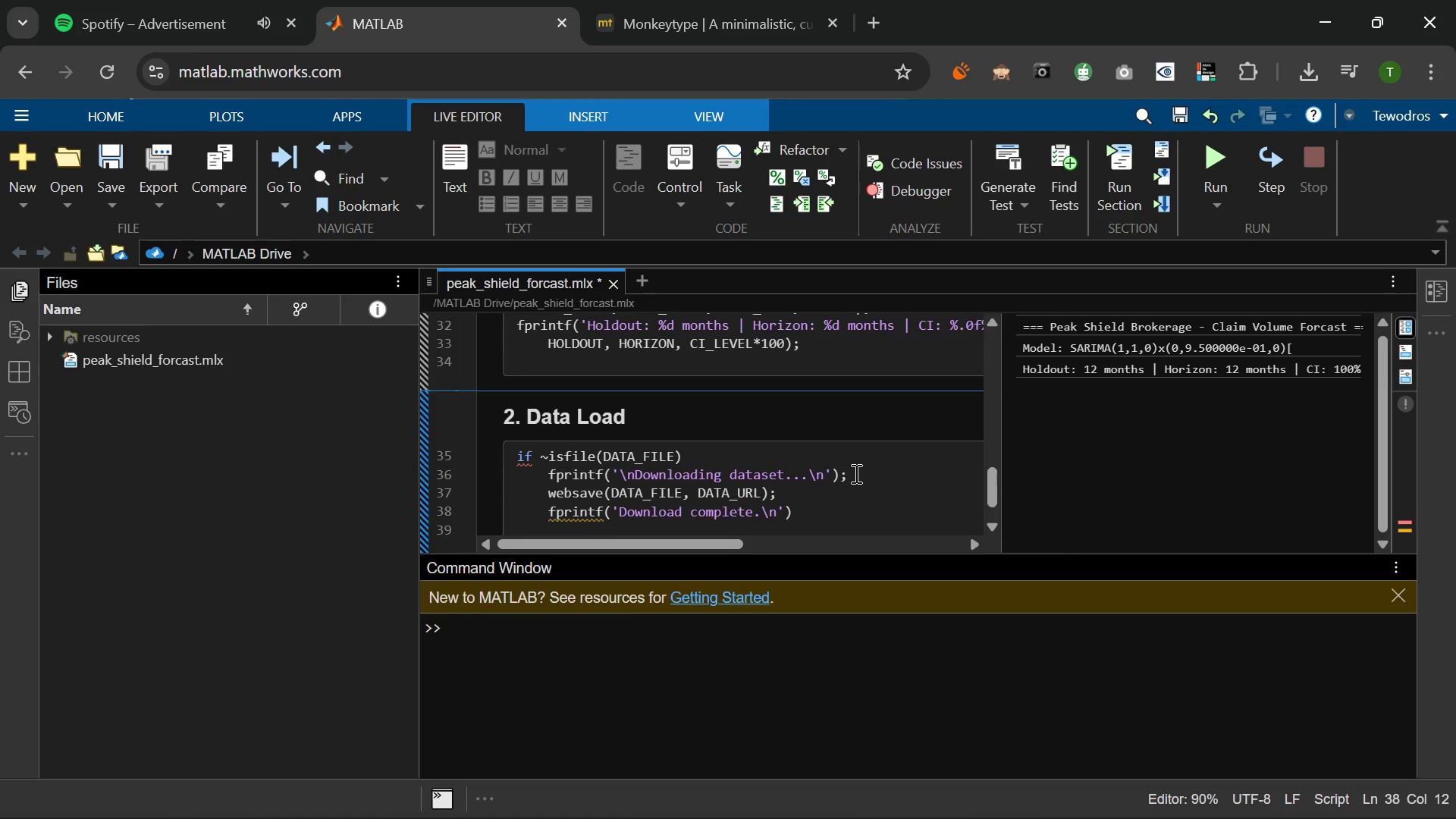 
key(ArrowRight)
 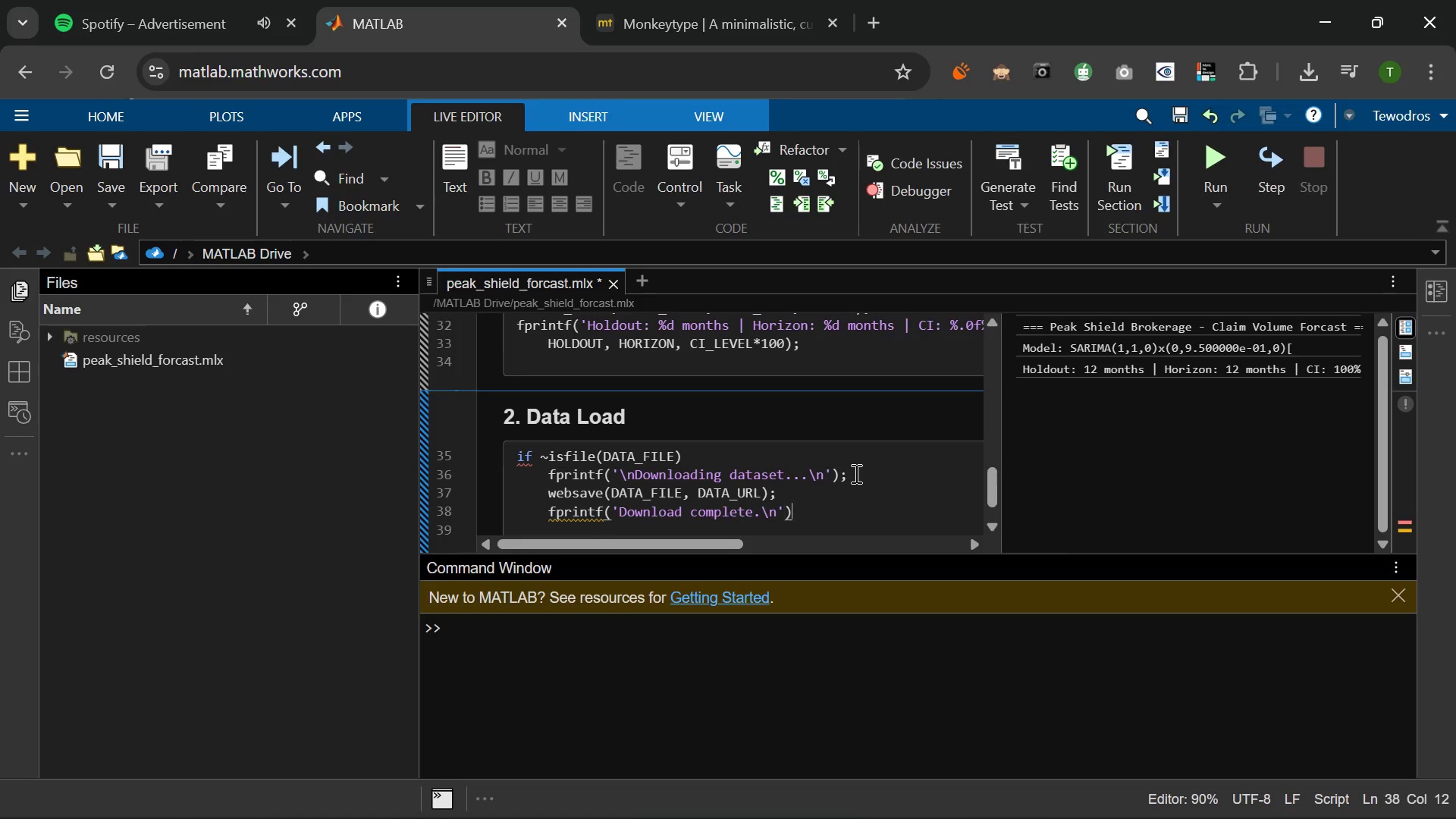 
key(ArrowRight)
 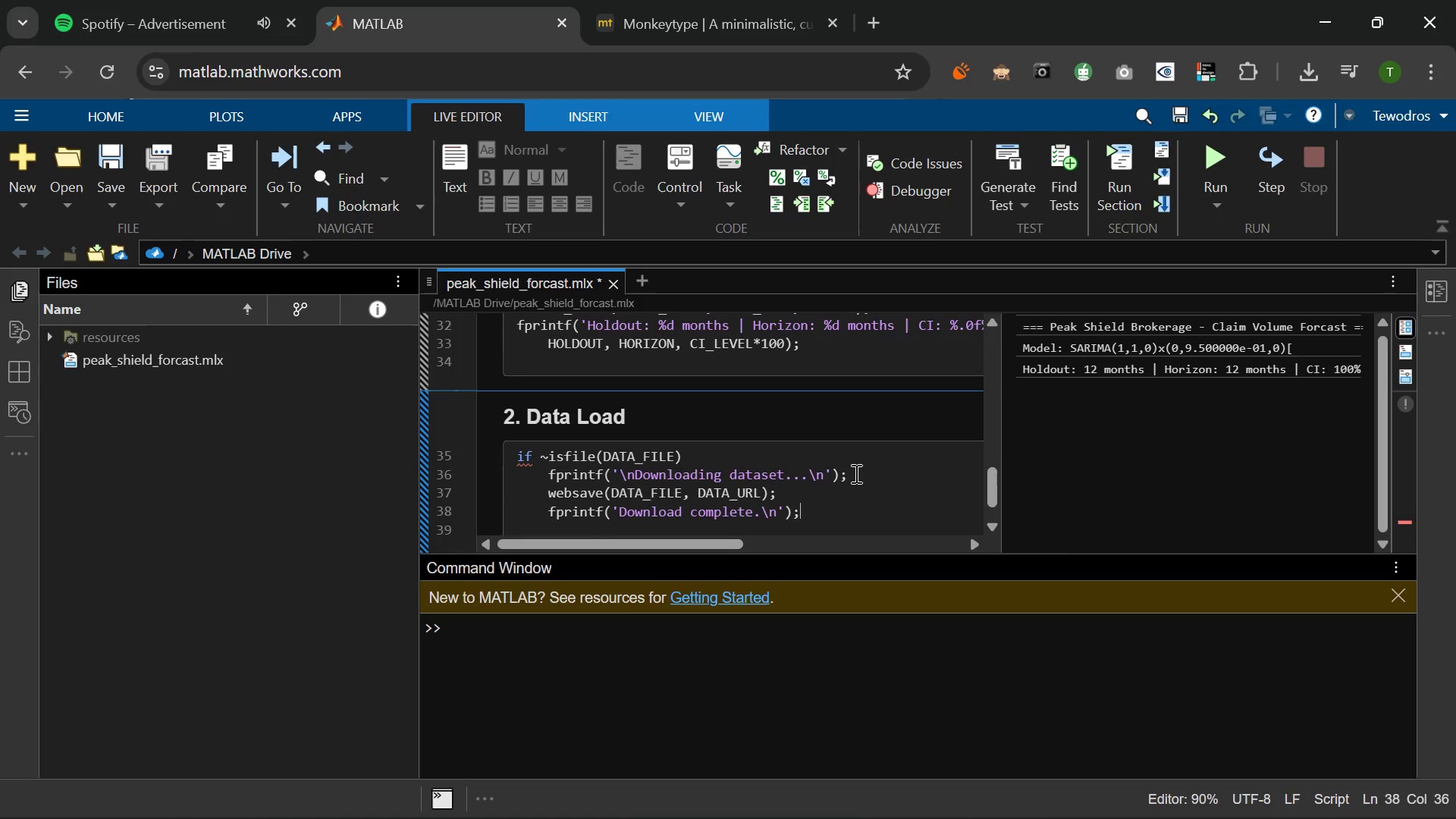 
key(Semicolon)
 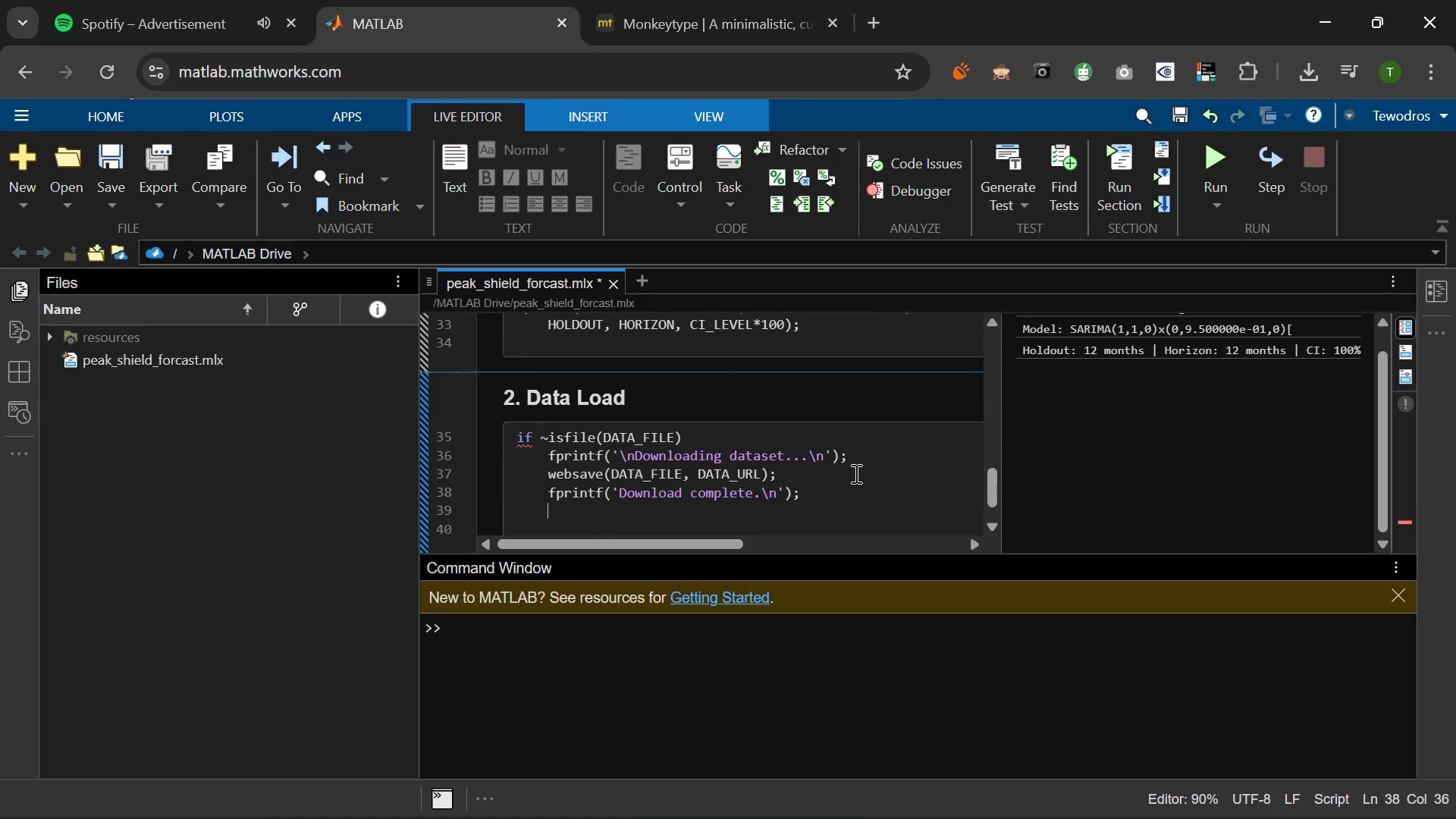 
key(Enter)
 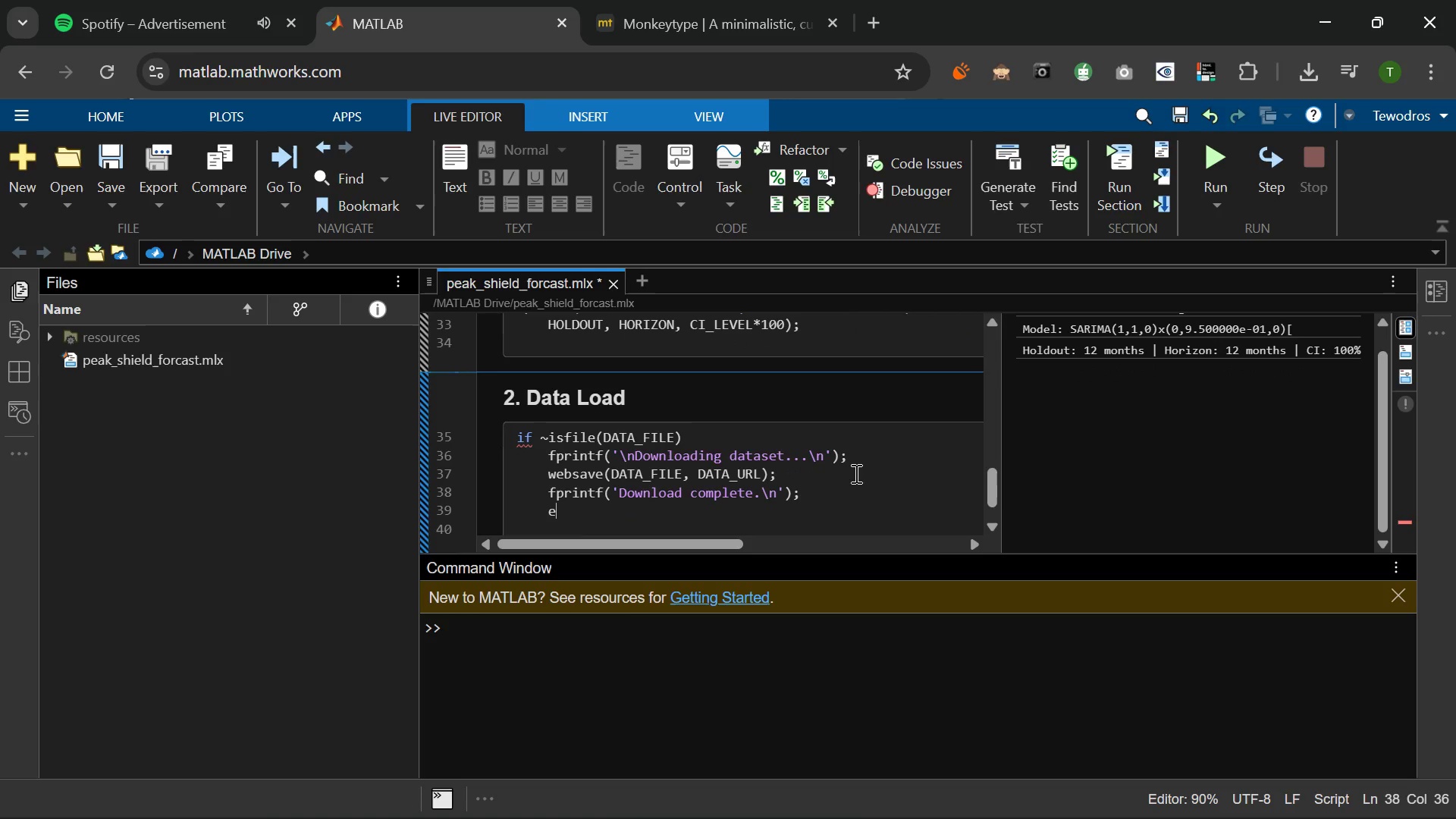 
type(elsef)
key(Backspace)
 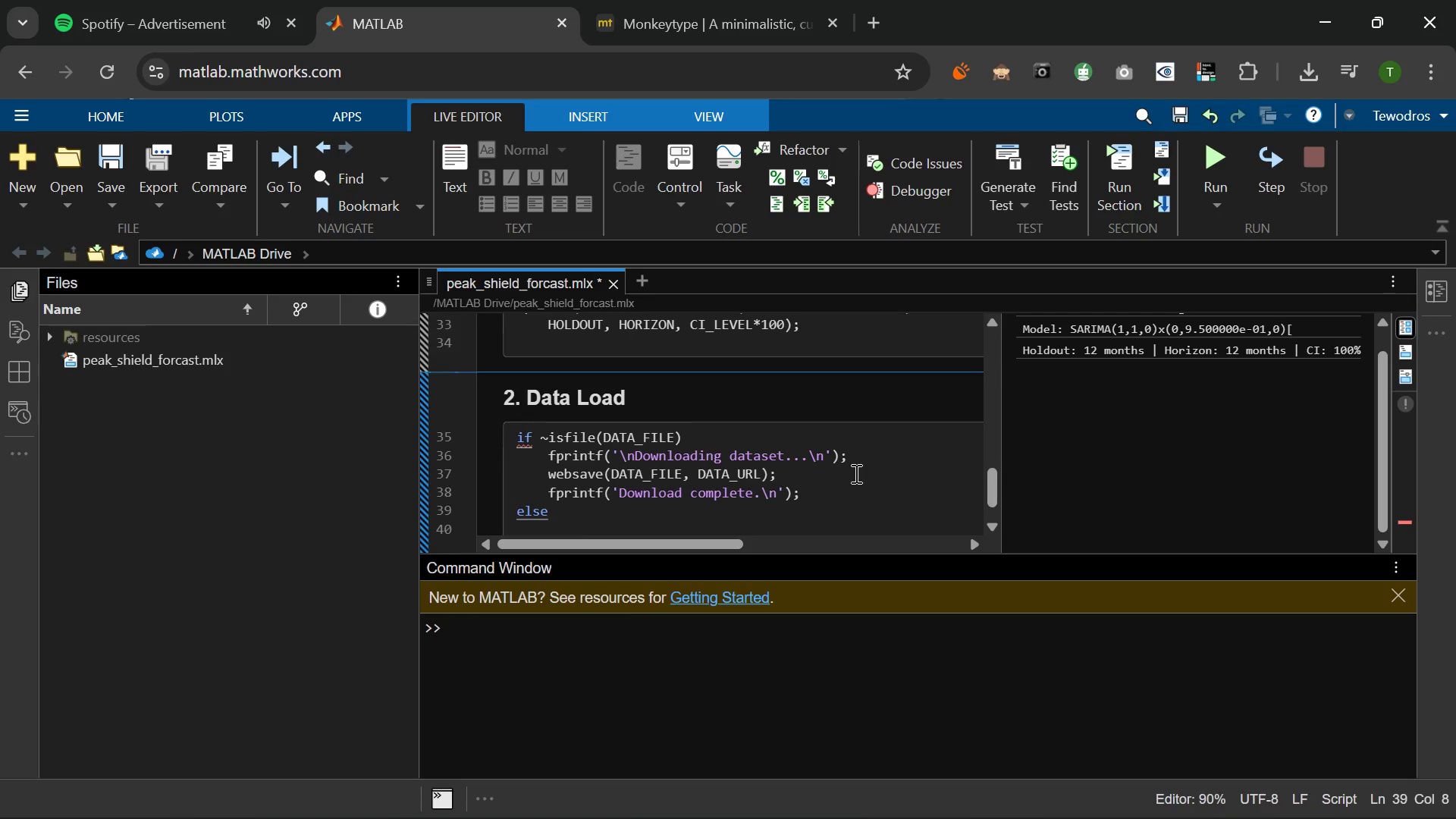 
hold_key(key=ShiftRight, duration=0.31)
 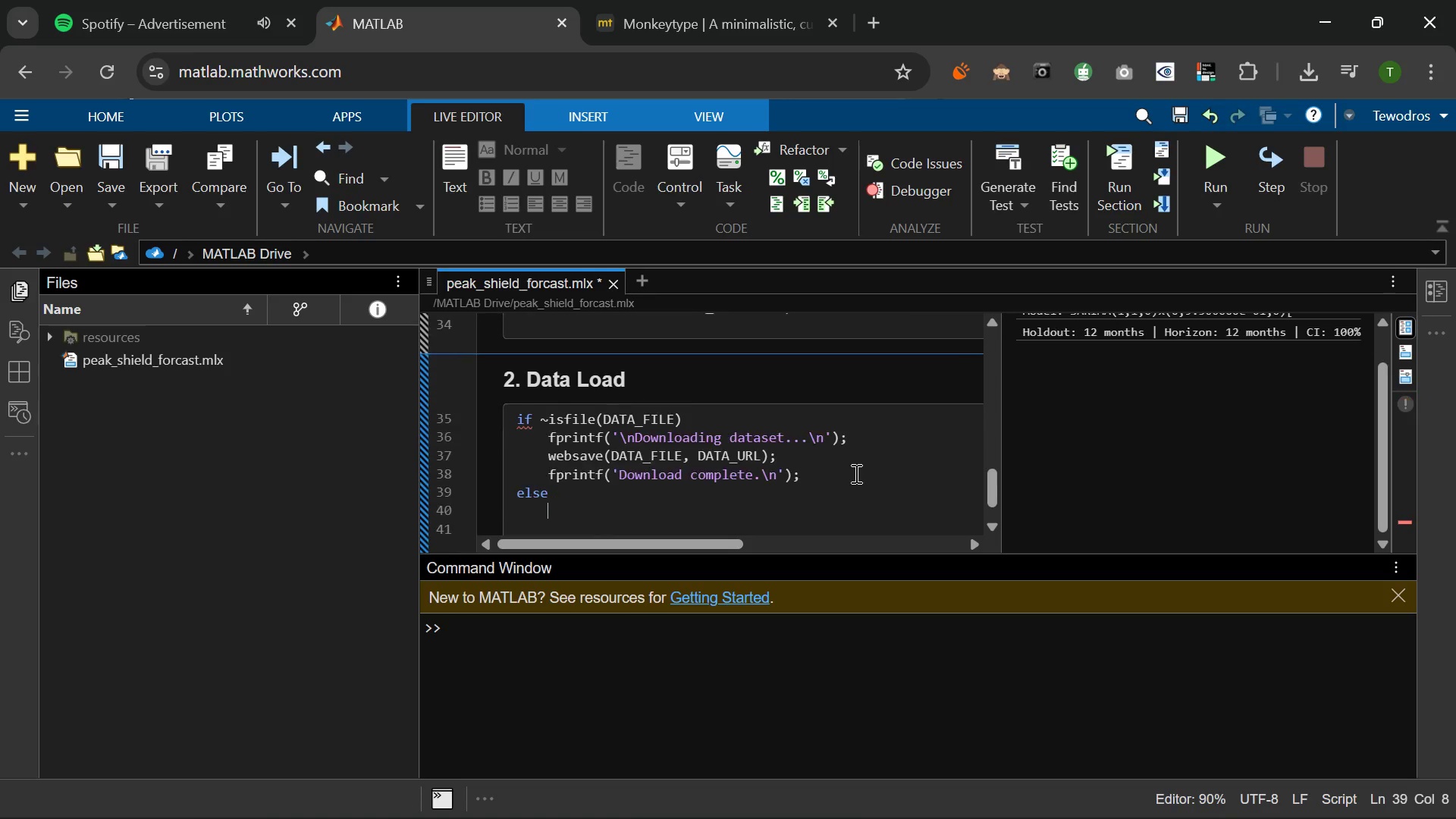 
key(Enter)
 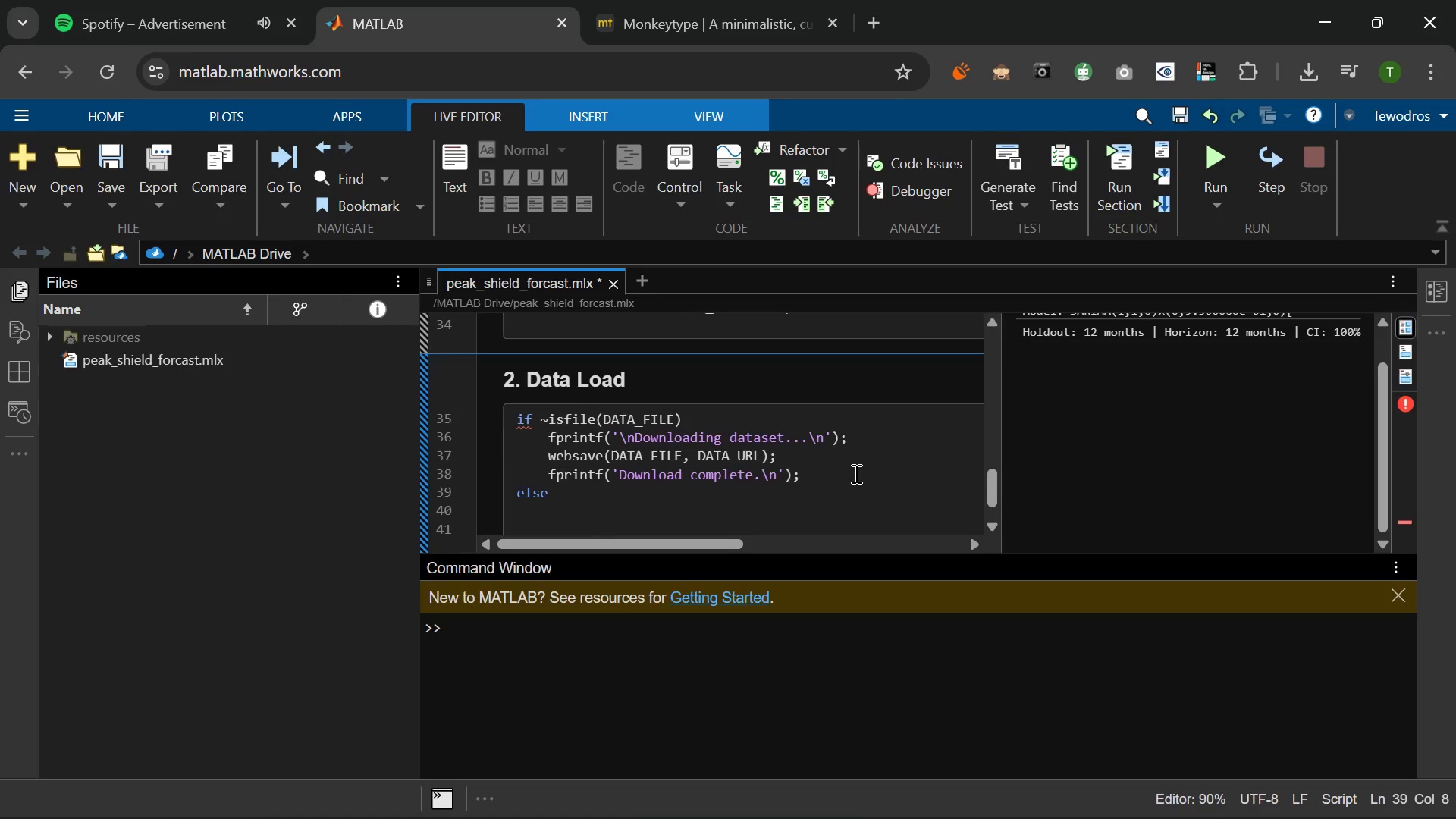 
type(fprintf("\nDAta)
key(Backspace)
key(Backspace)
key(Backspace)
type(ataset found )
key(Backspace)
type(: %s\n)
 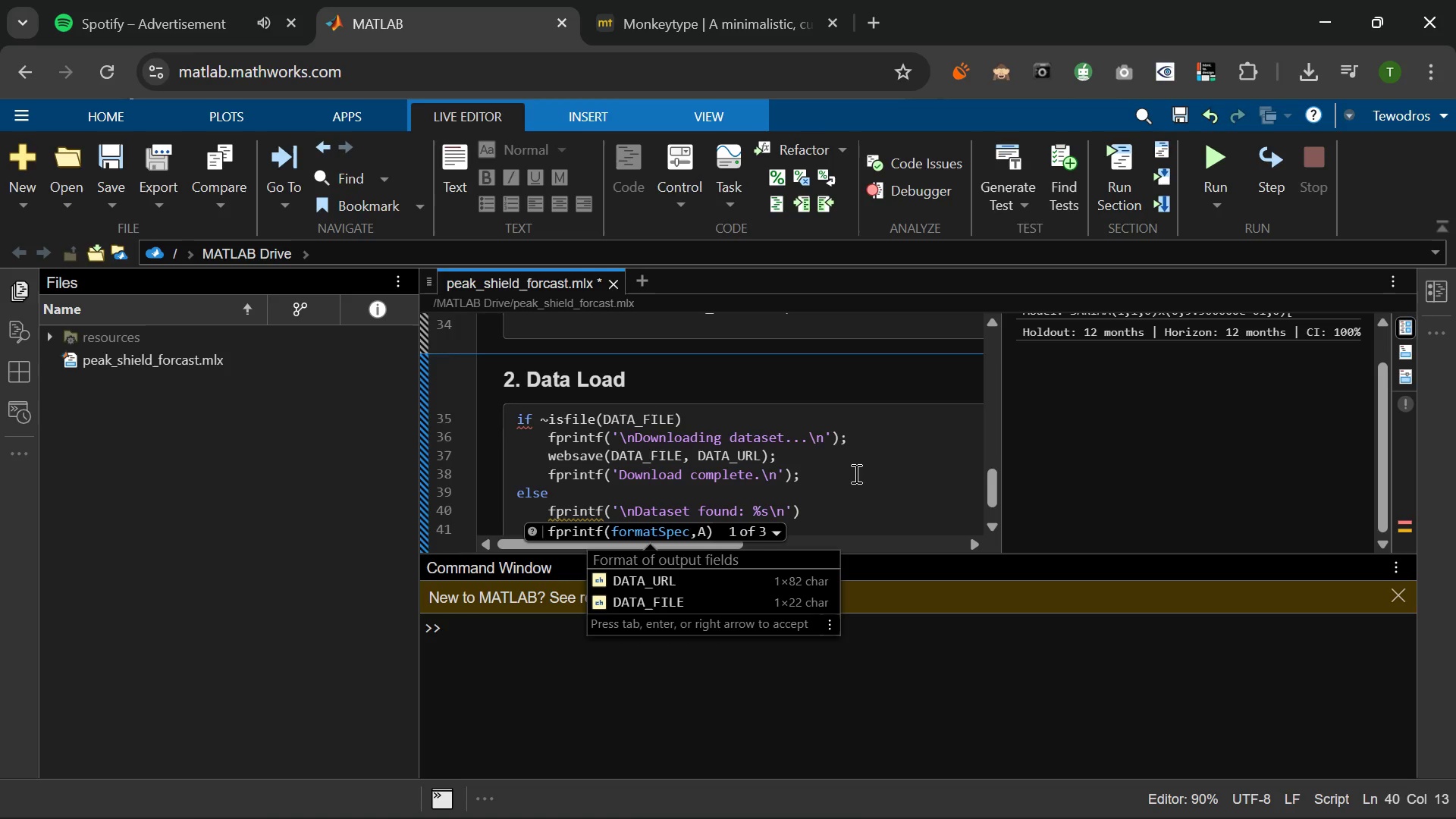 
key(ArrowRight)
 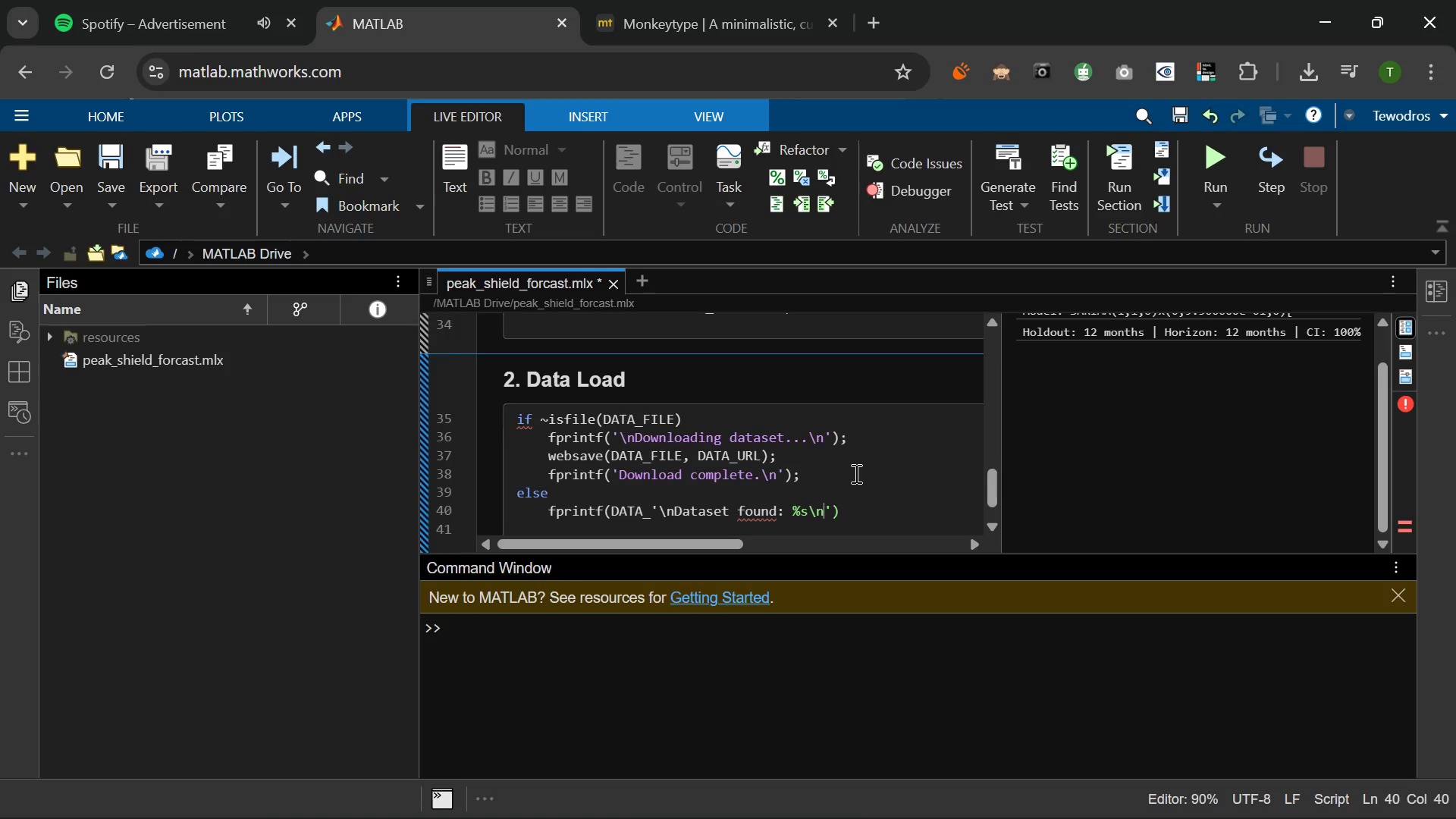 
wait(19.58)
 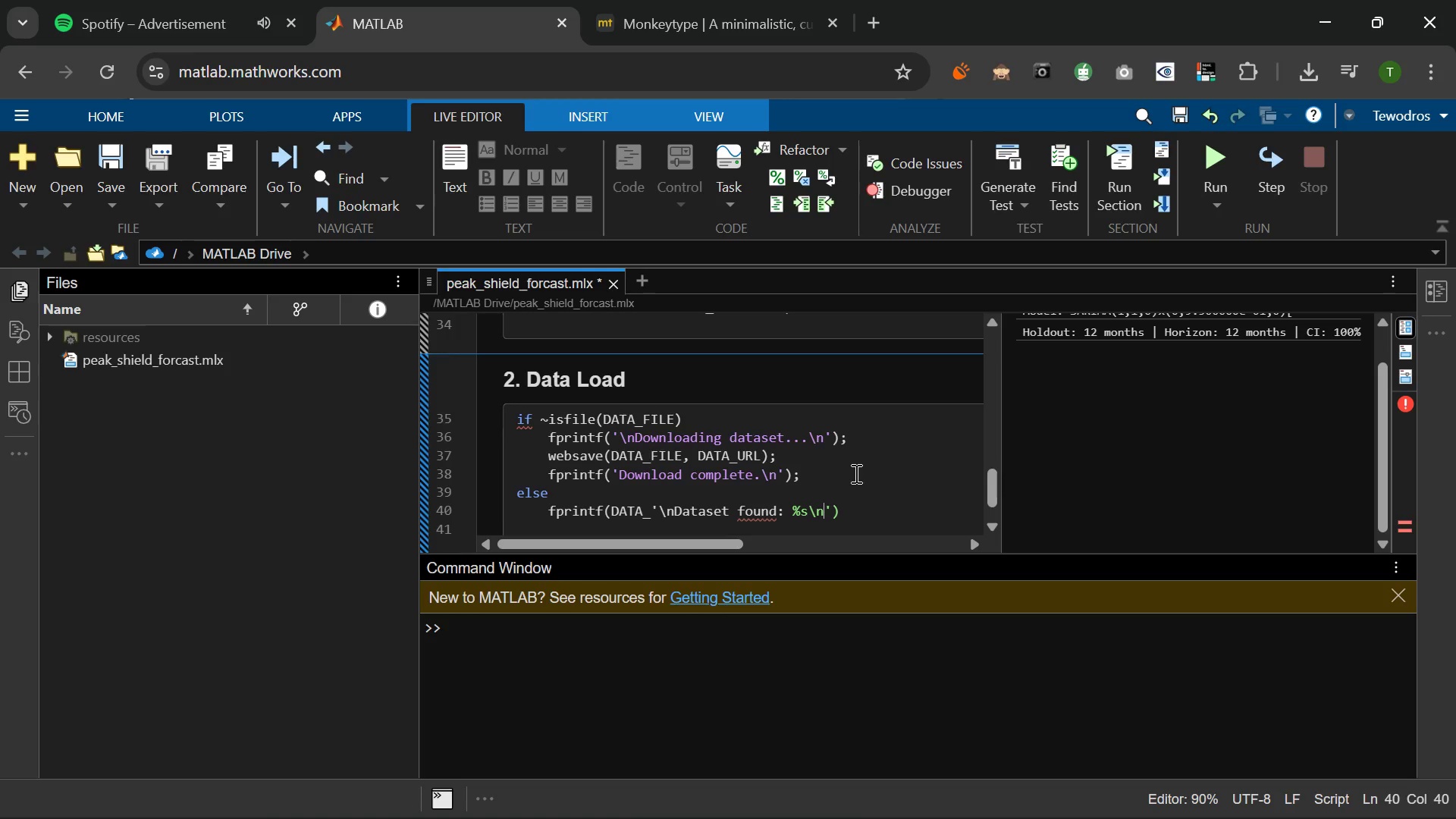 
left_click([611, 509])
 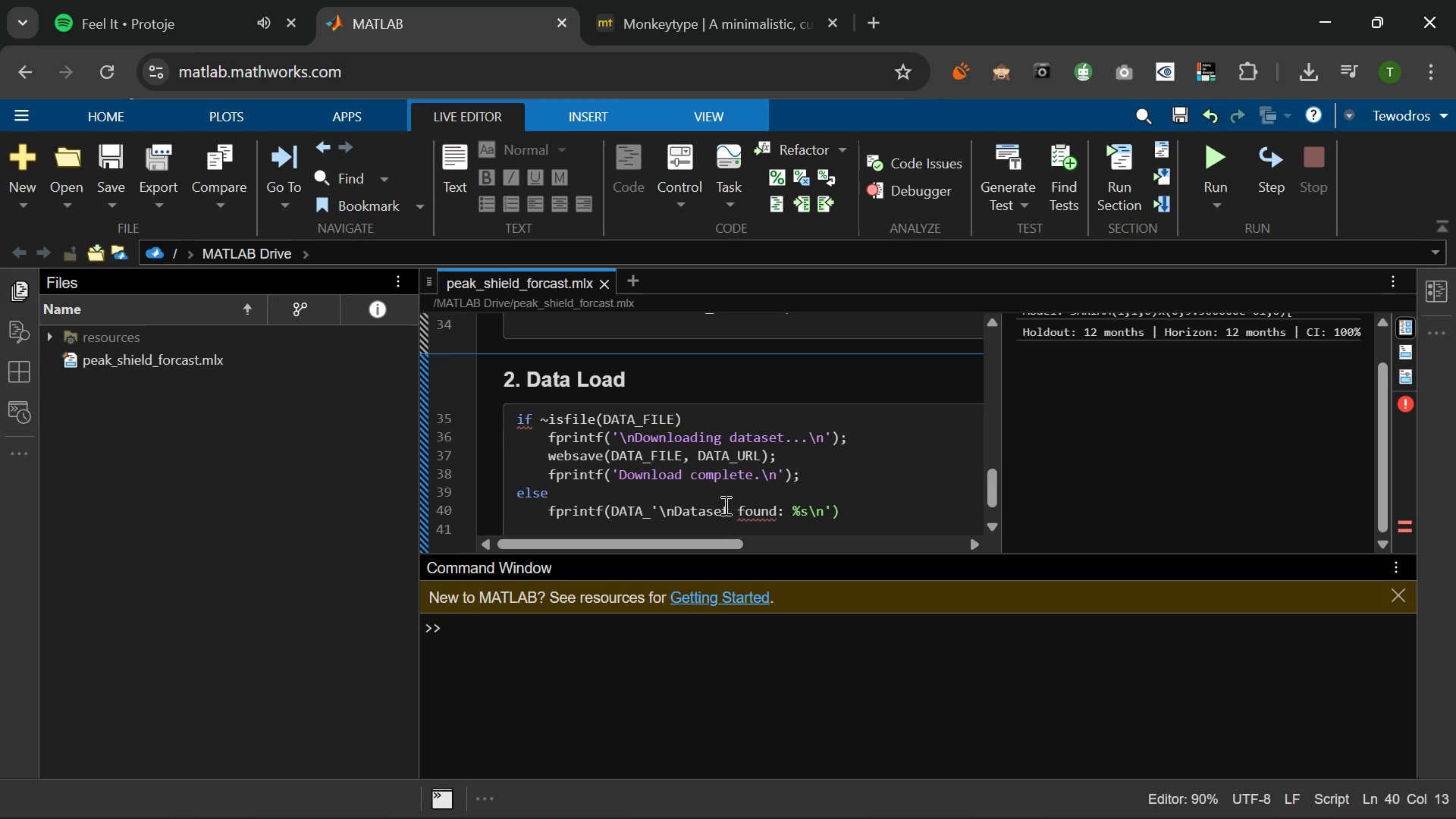 
key(Control+Z)
 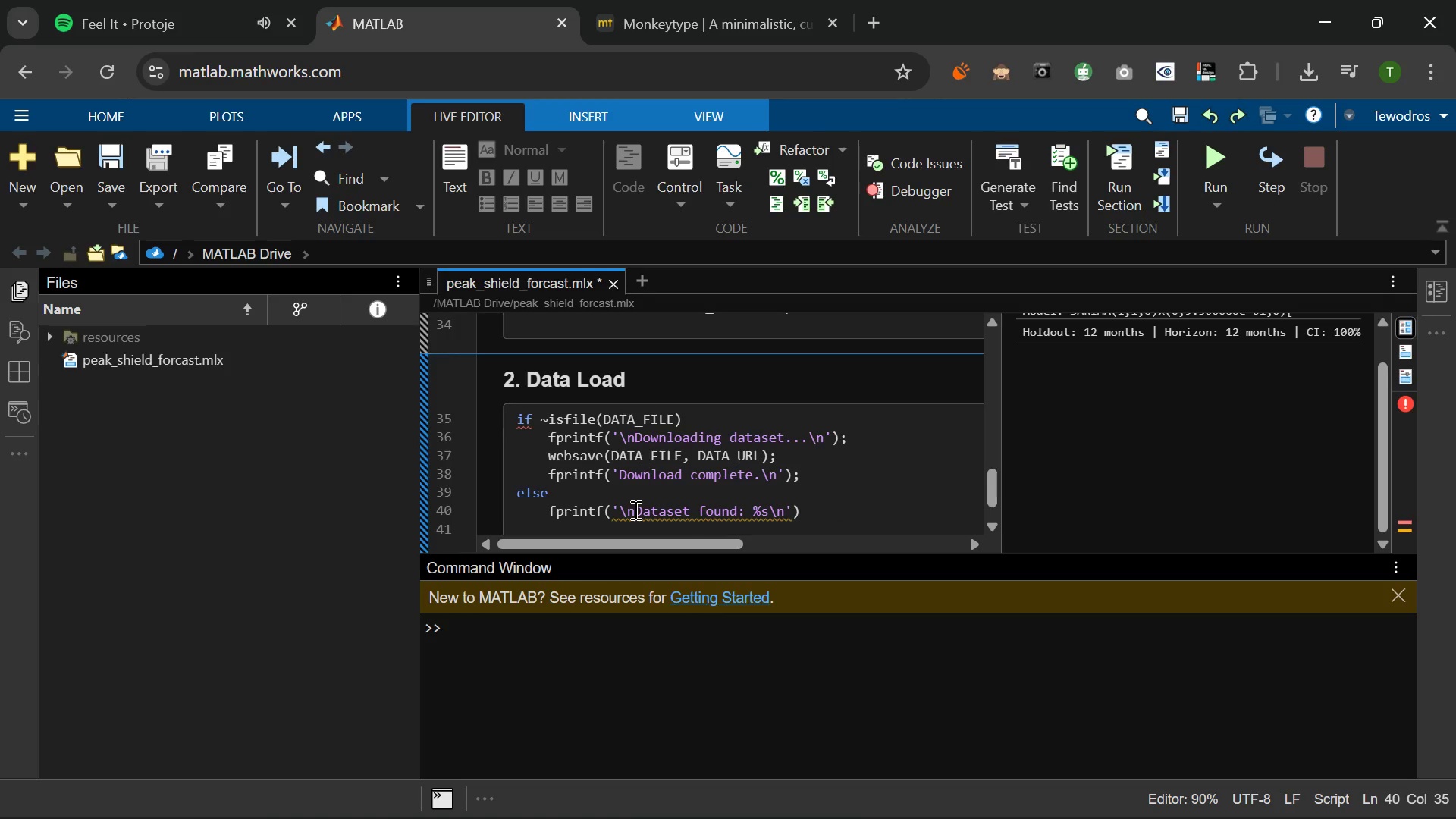 
wait(10.59)
 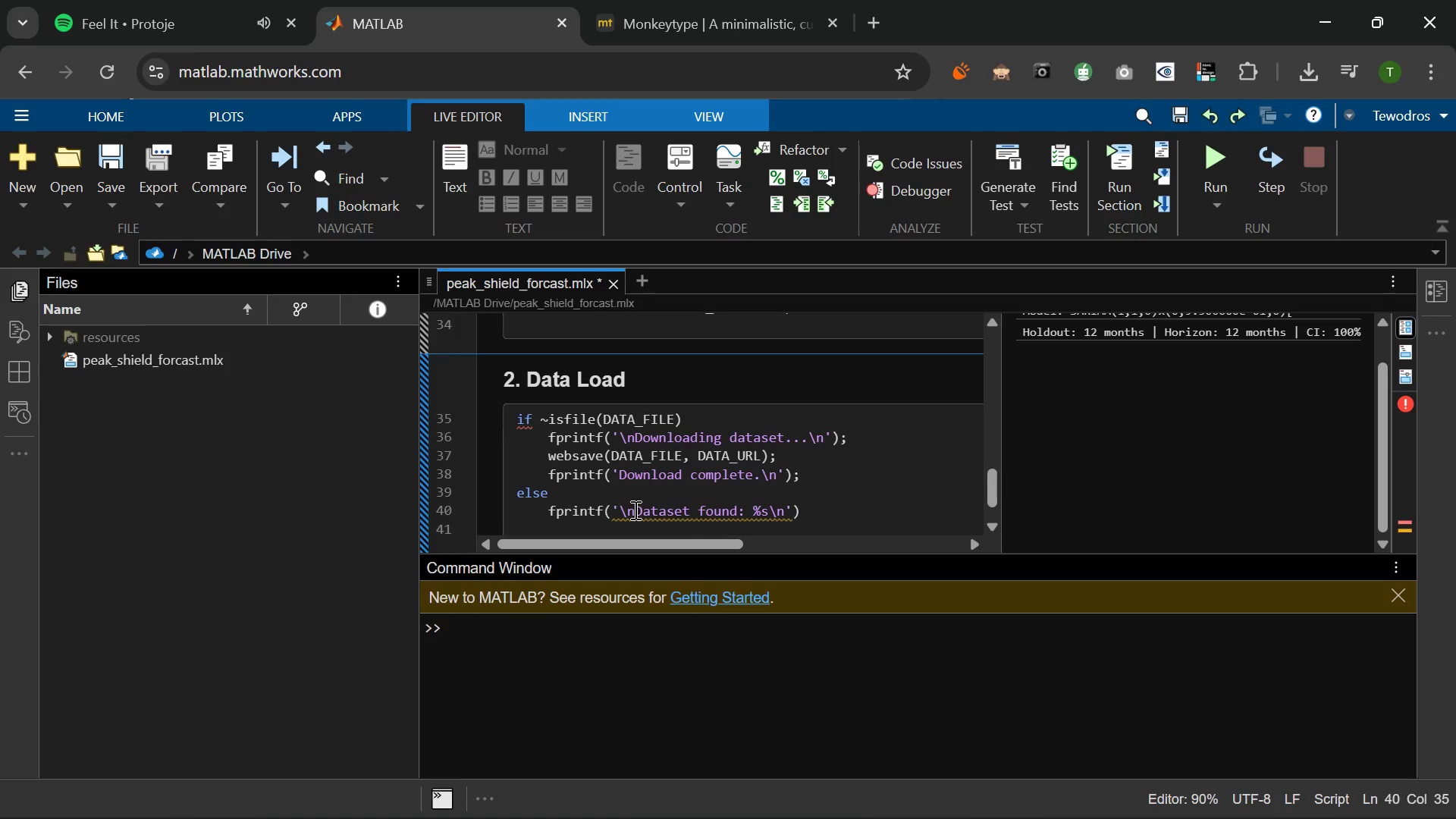 
key(ArrowRight)
 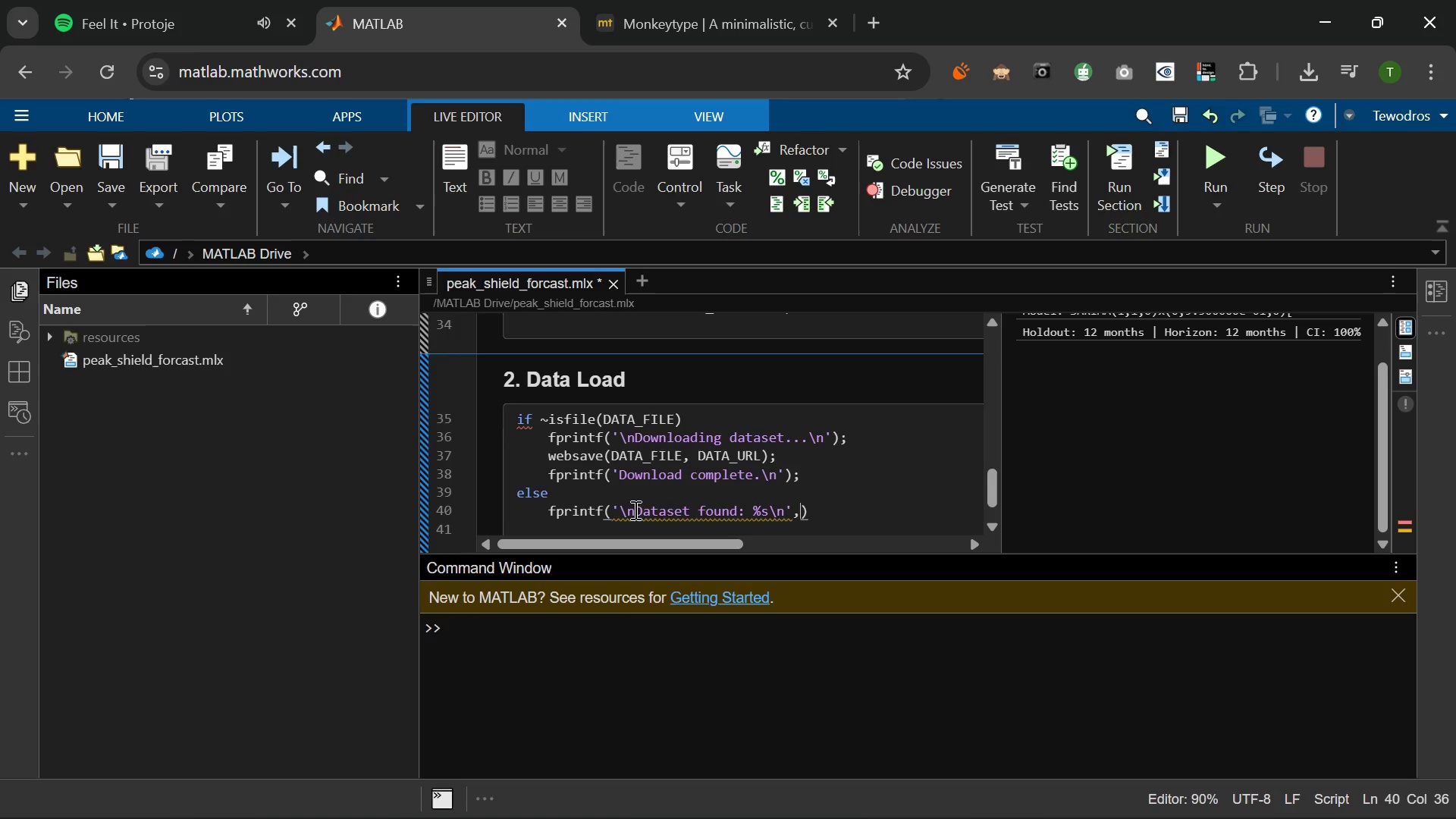 
type(, DAt)
key(Backspace)
key(Backspace)
type(T_F)
key(Tab)
key(Tab)
type(I)
key(Backspace)
 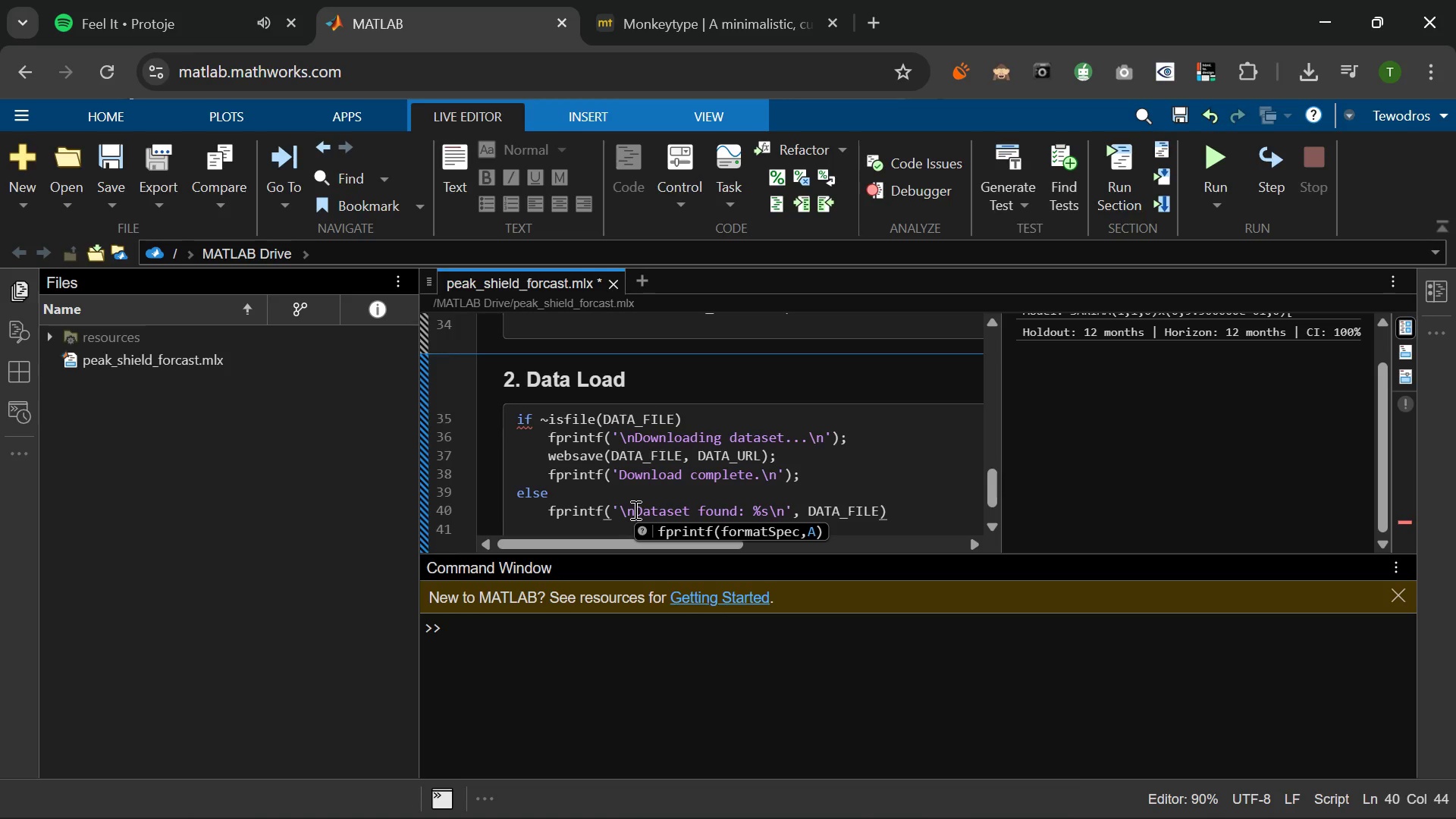 
key(ArrowRight)
 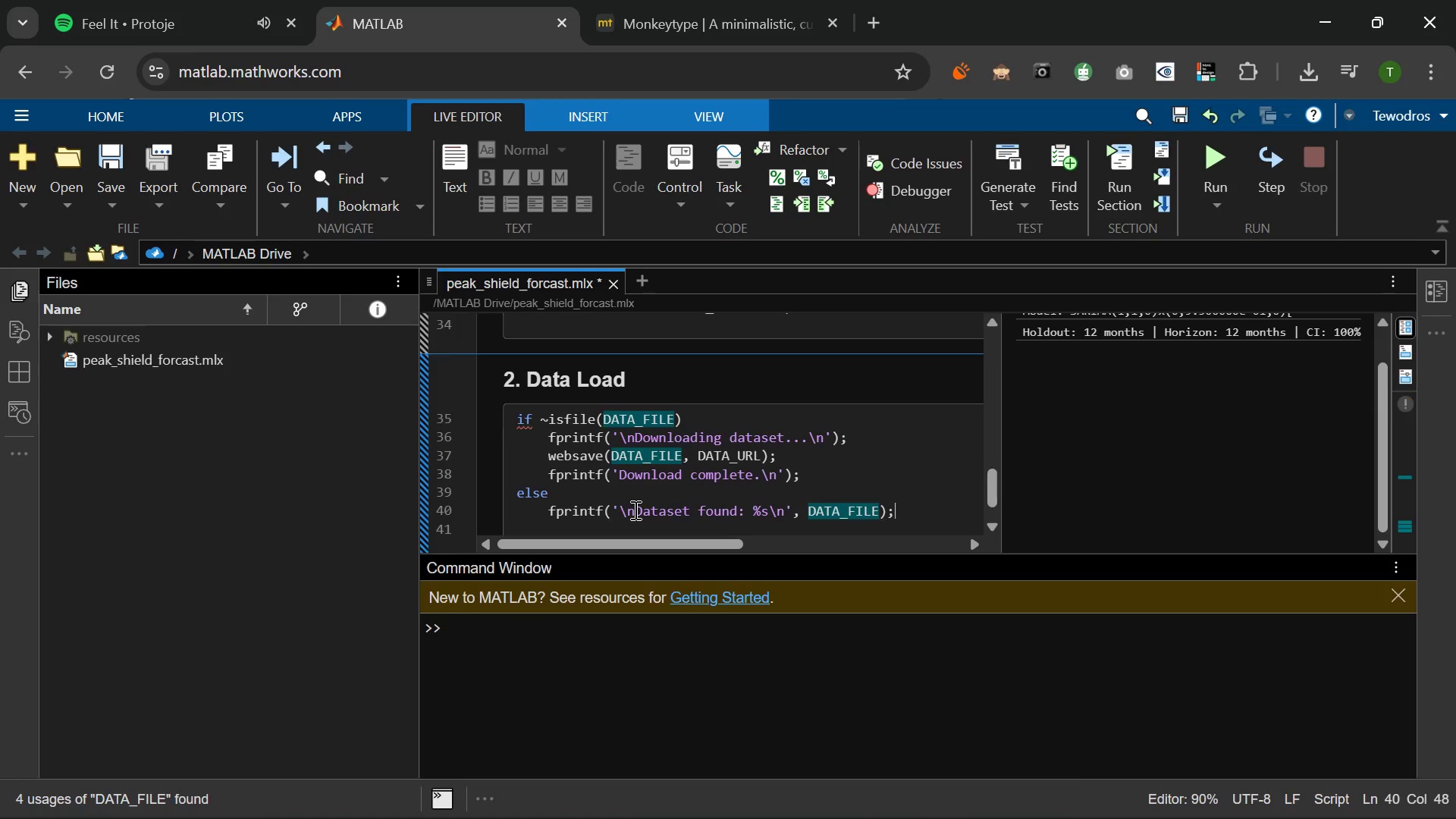 
key(Semicolon)
 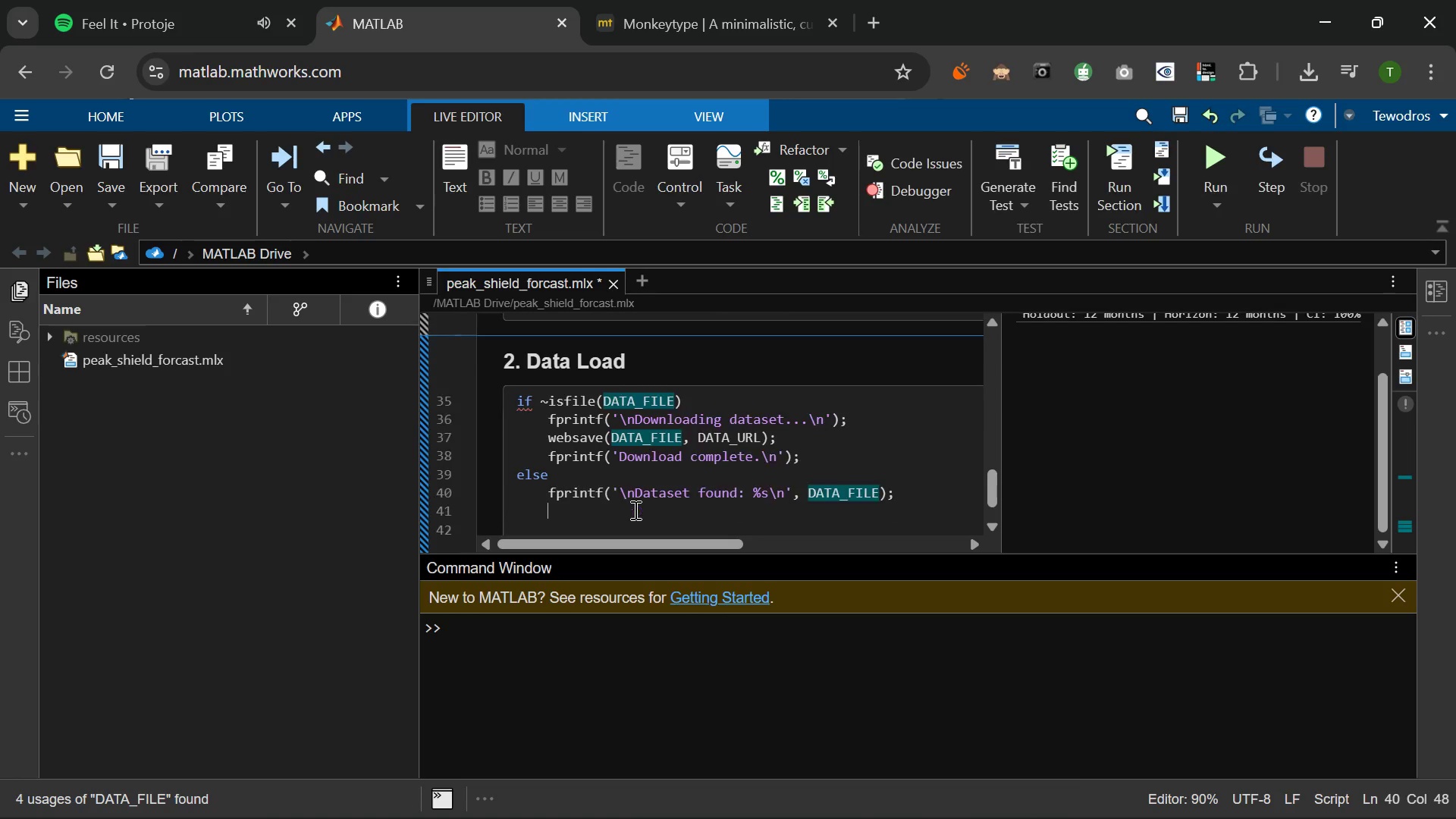 
key(Enter)
 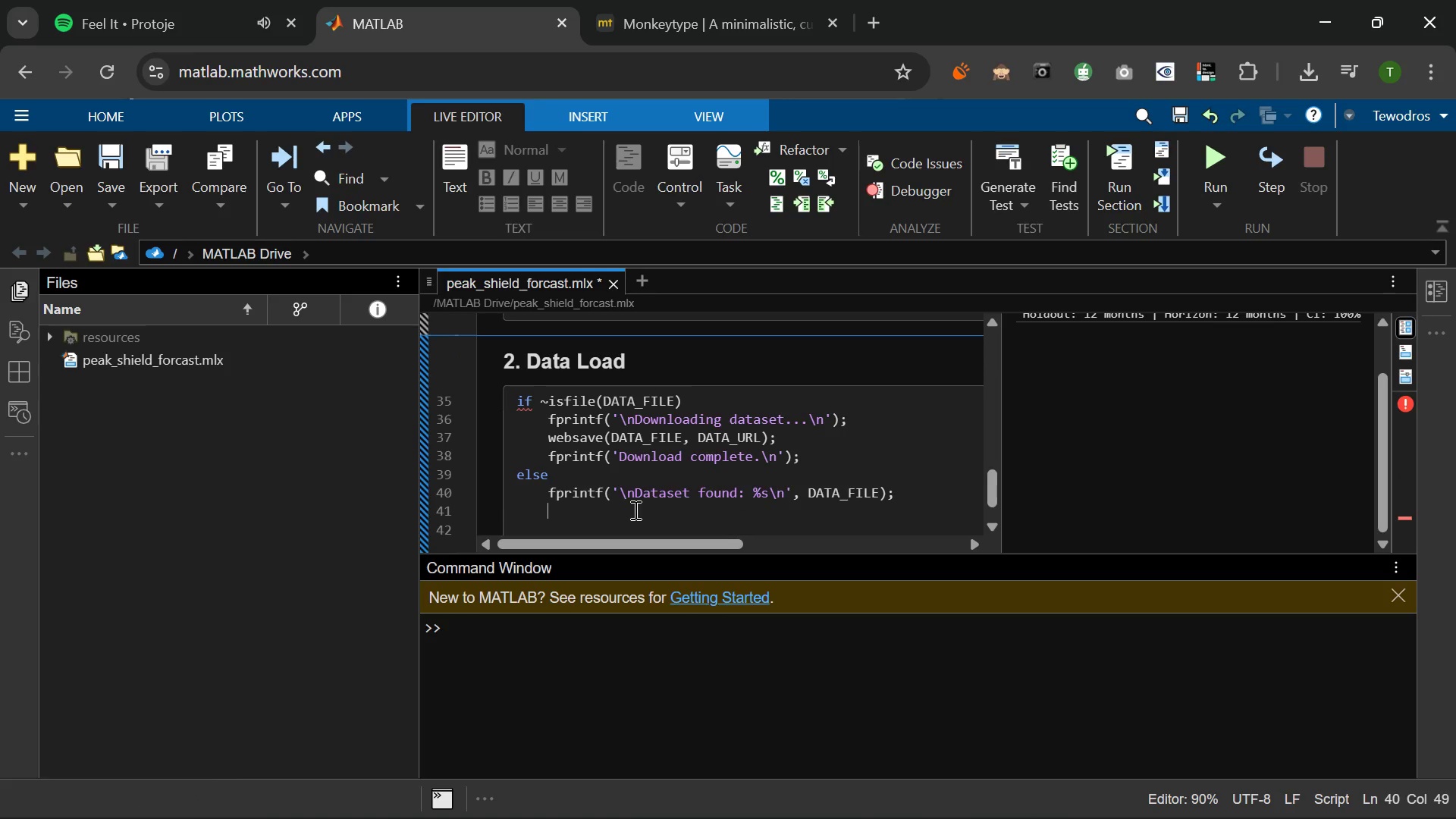 
type(end)
 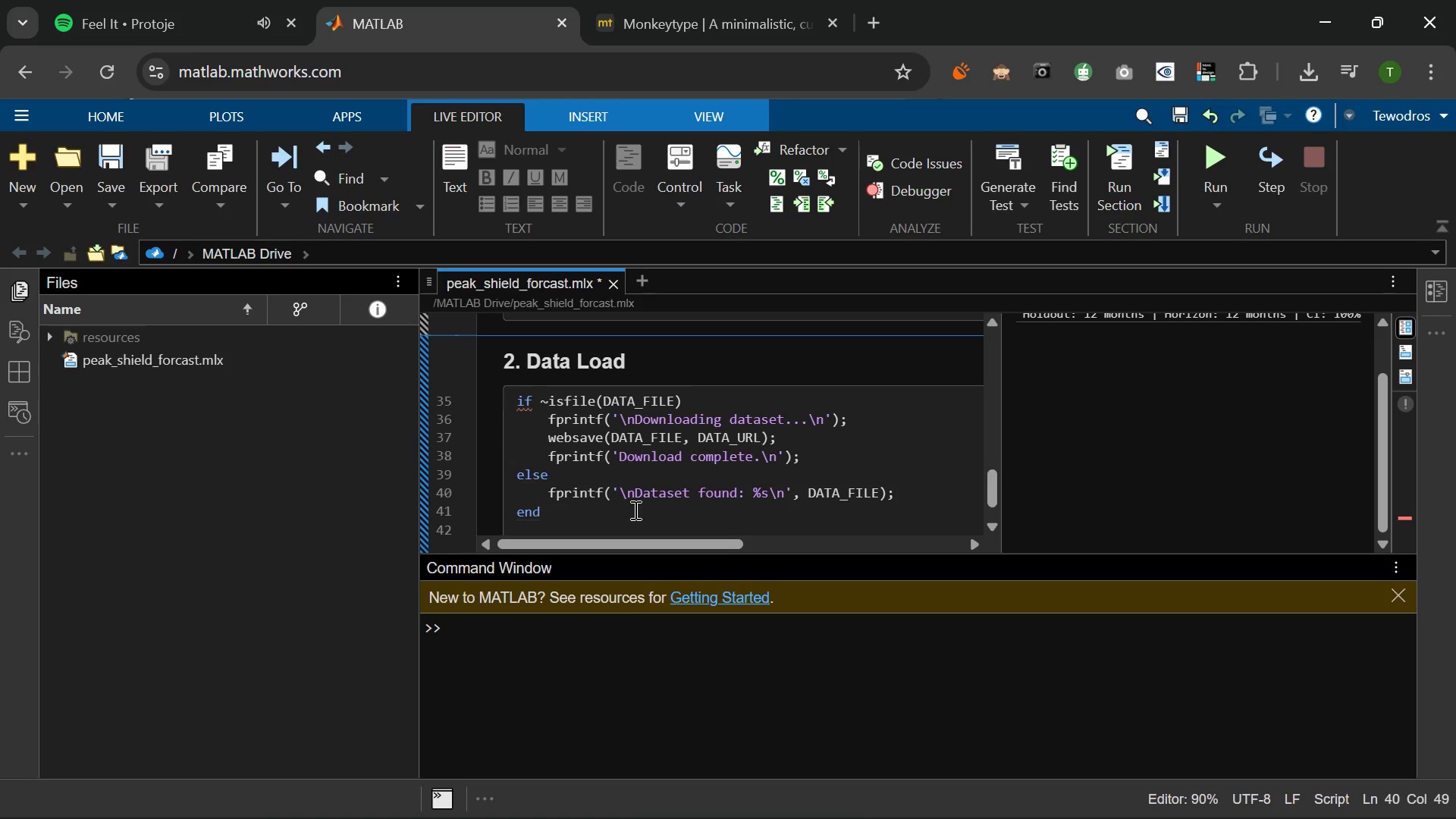 
key(Enter)
 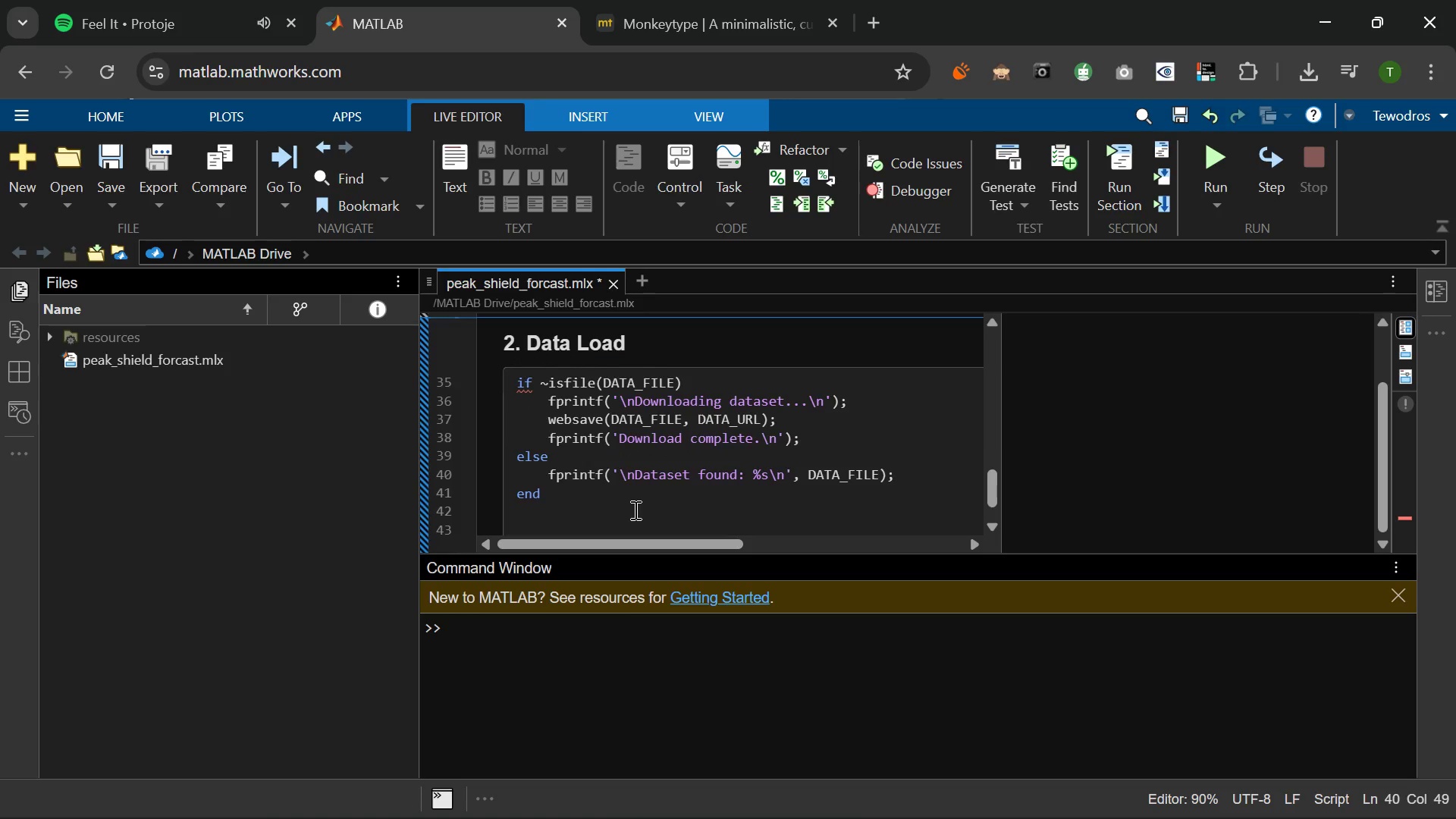 
key(Enter)
 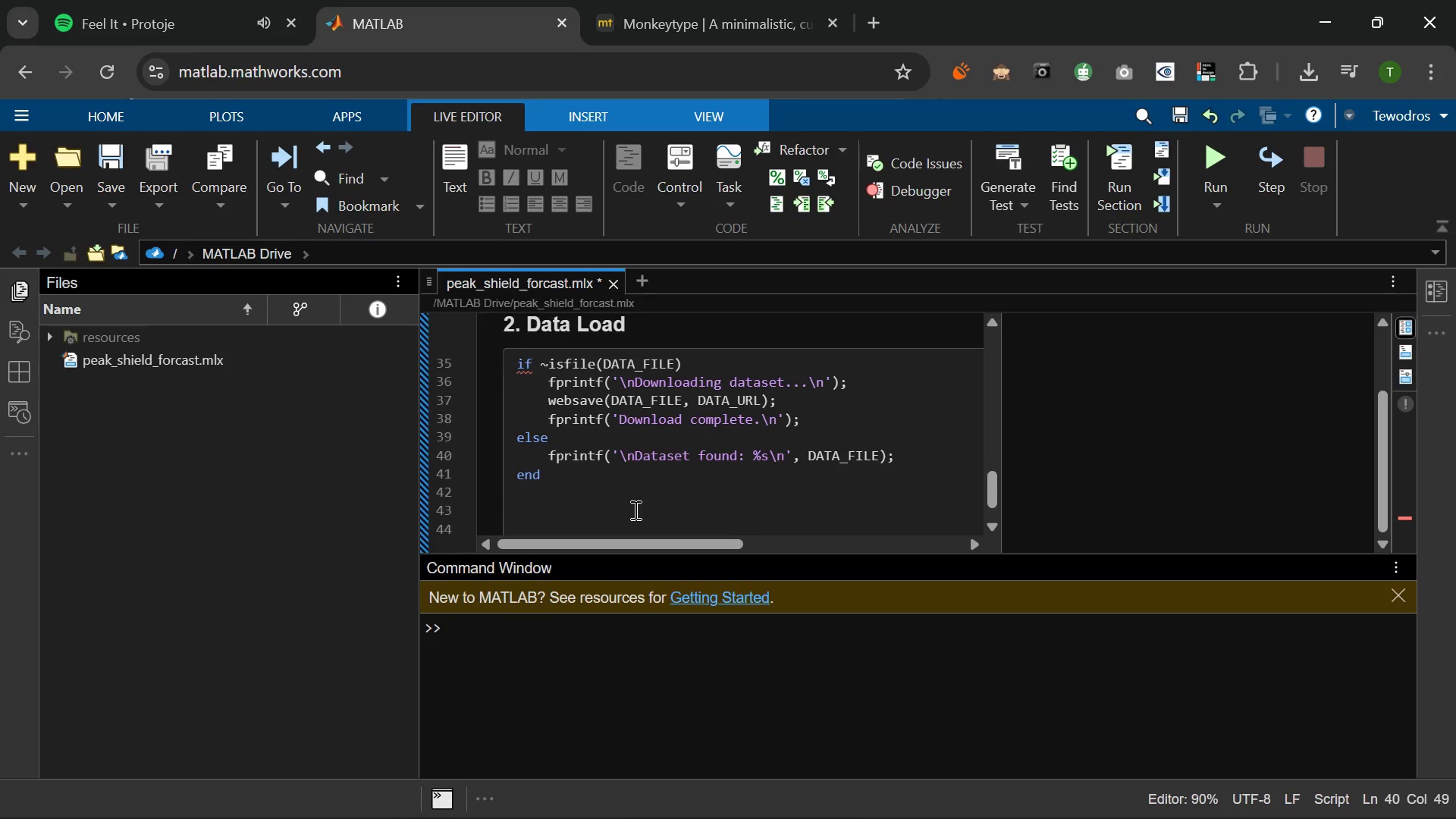 
type(% Read CSV - m)
key(Backspace)
type(Month (string), Passengers (numeric))
 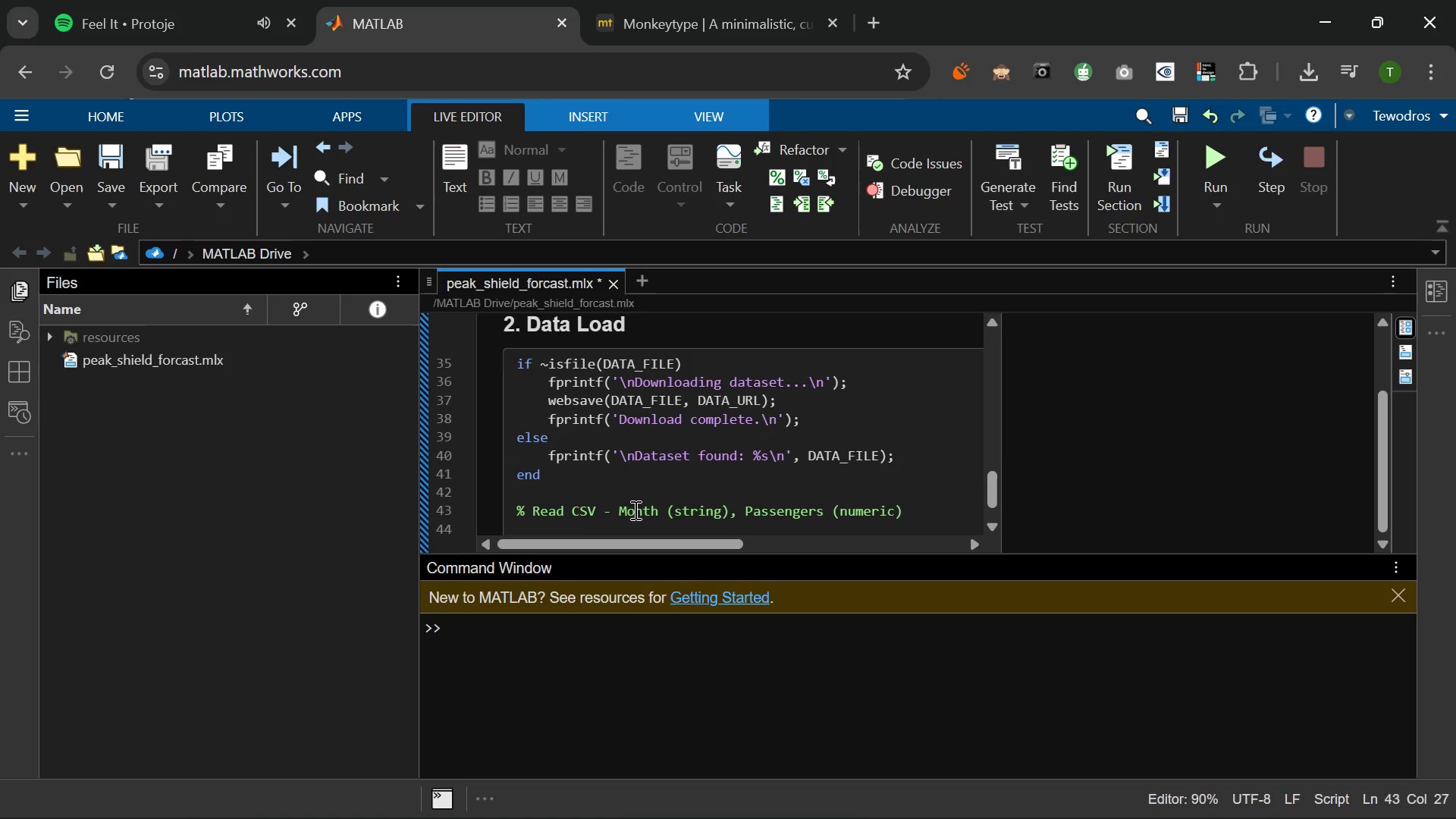 
key(Enter)
 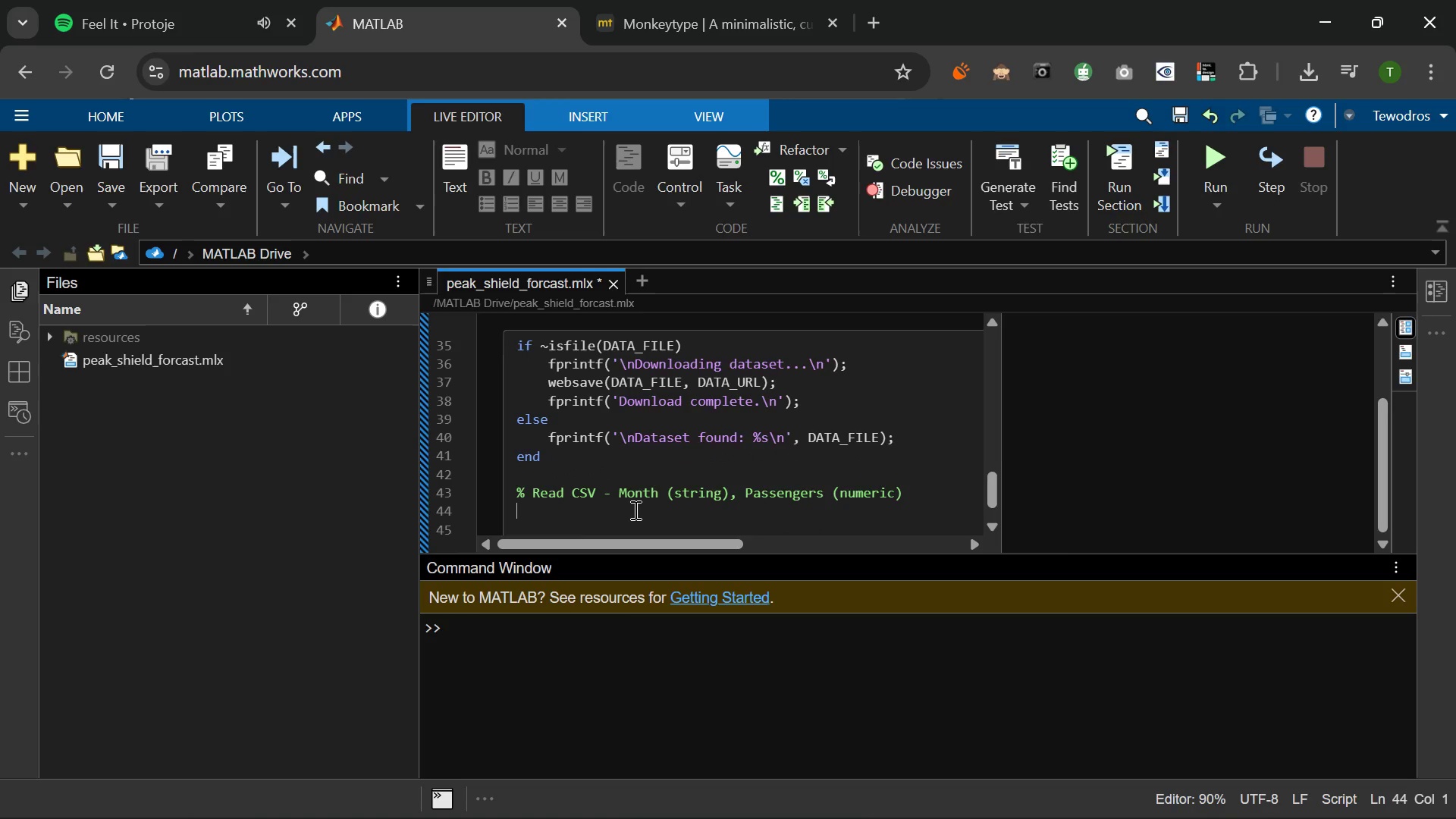 
type(rasw)
key(Backspace)
key(Backspace)
type(w=)
key(Backspace)
type( = readtable(DATA_Fil)
key(Tab)
key(Tab)
key(Backspace)
key(Backspace)
type(ILE)
 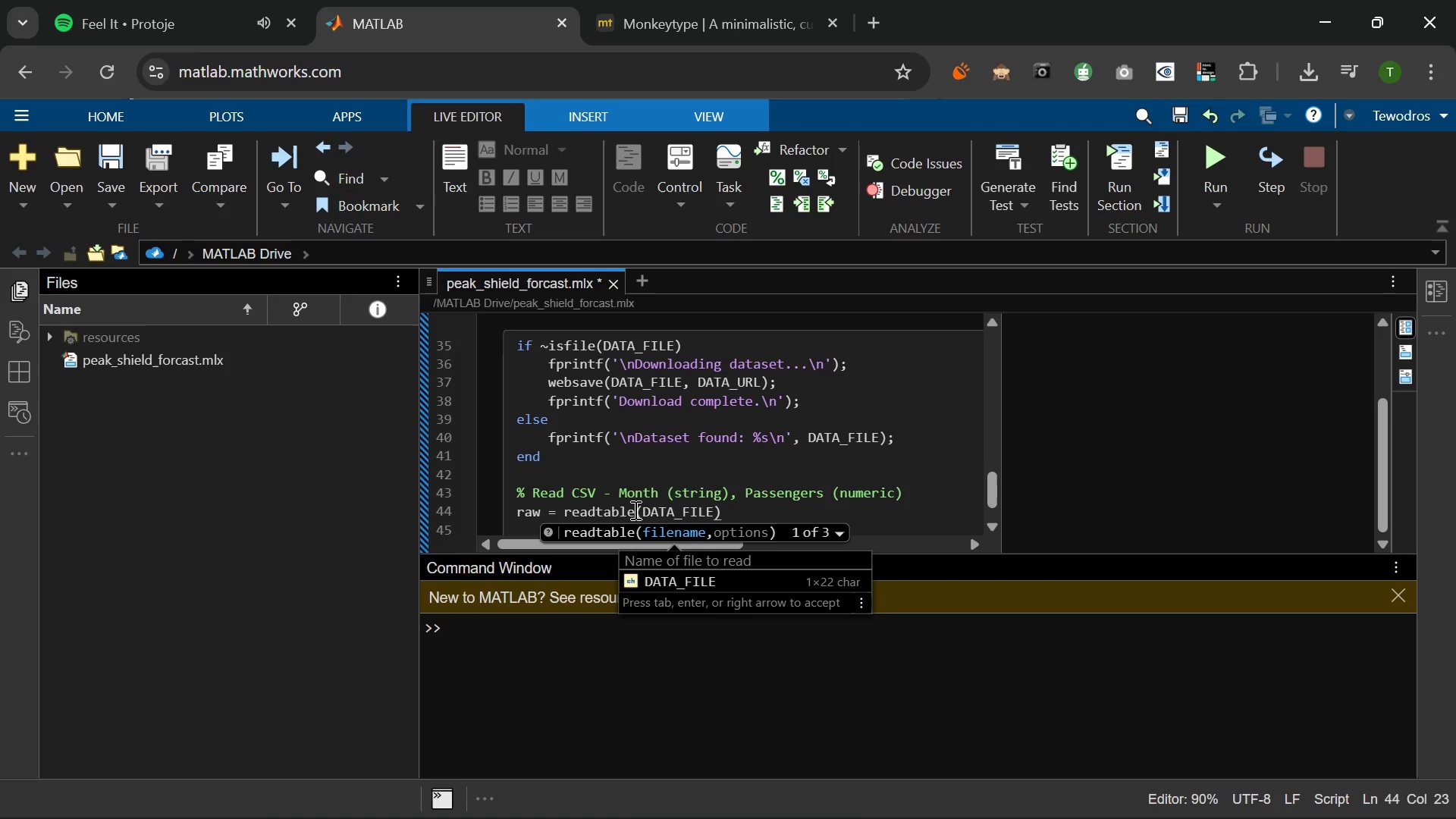 
key(Comma)
 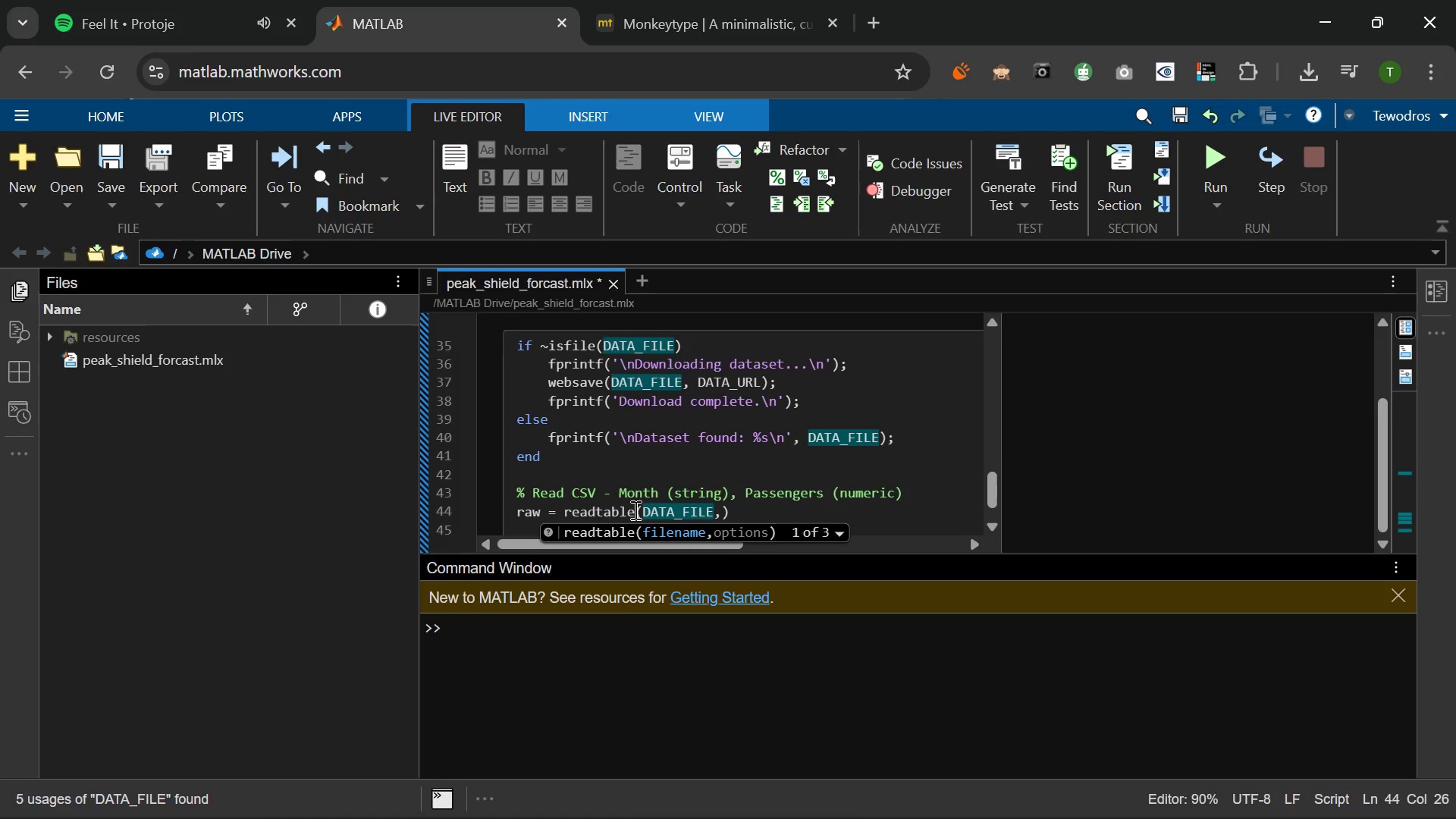 
key(Space)
 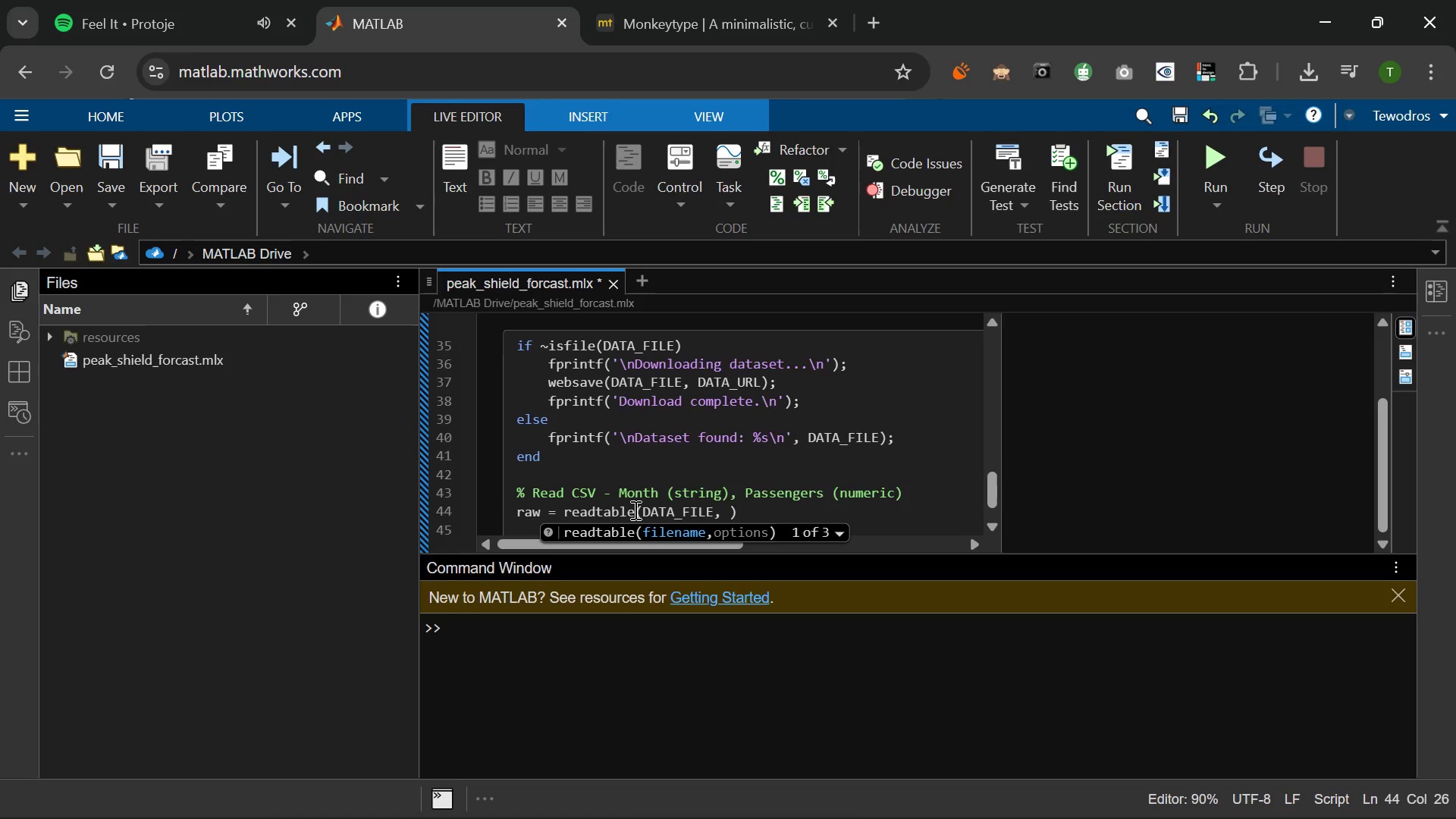 
type('VariableNamingR)
key(Tab)
 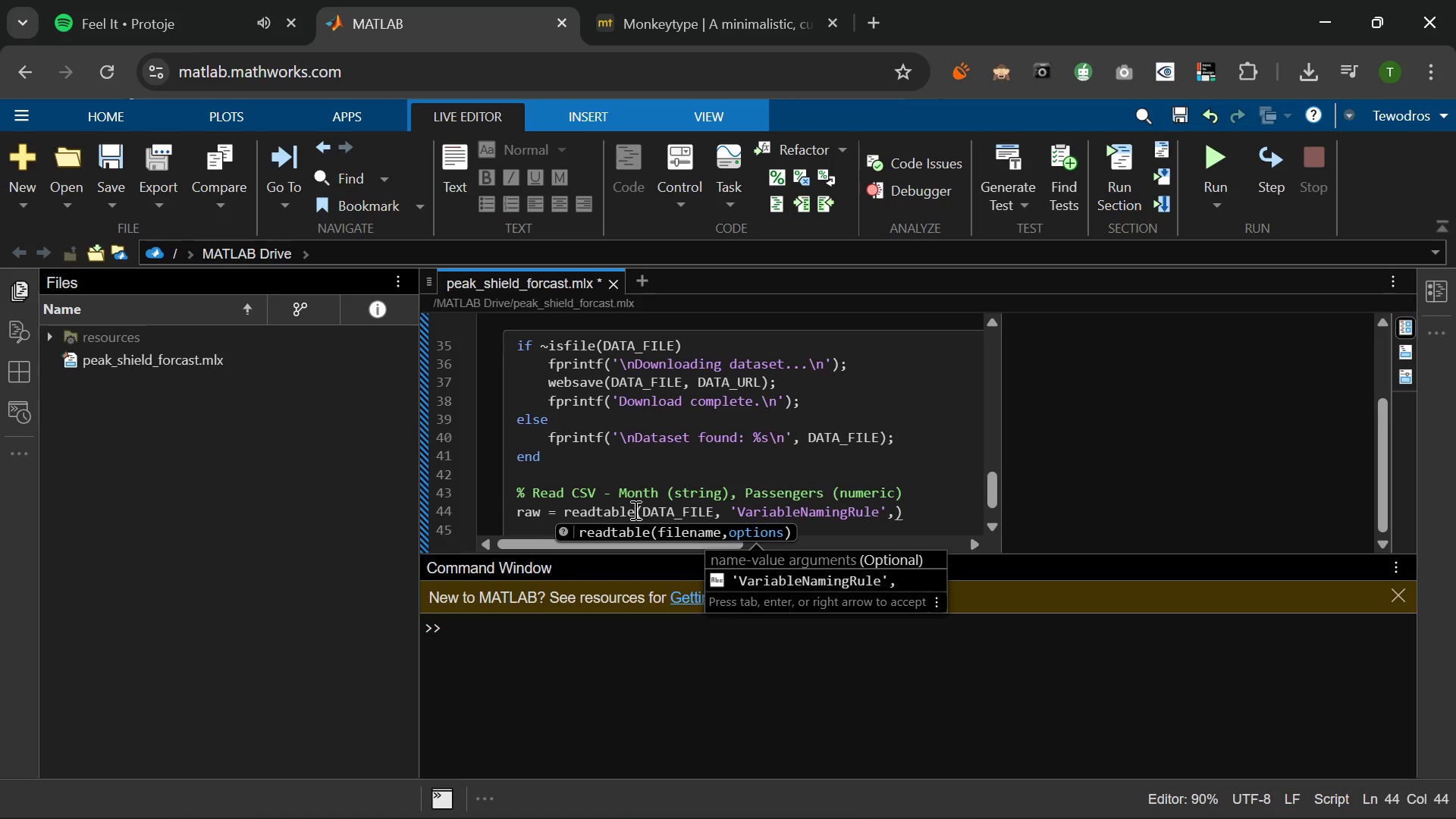 
key(Tab)
 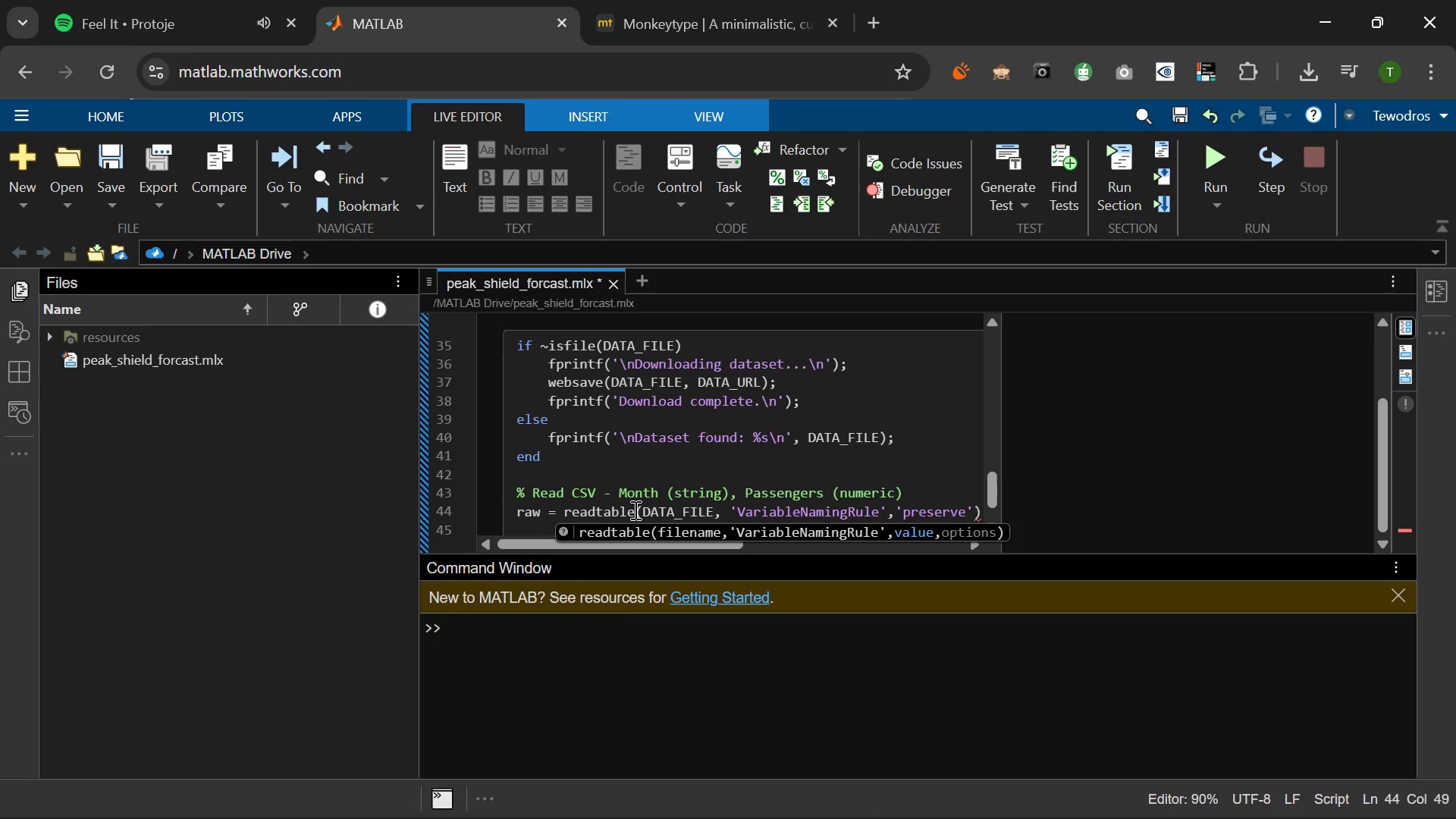 
key(ArrowRight)
 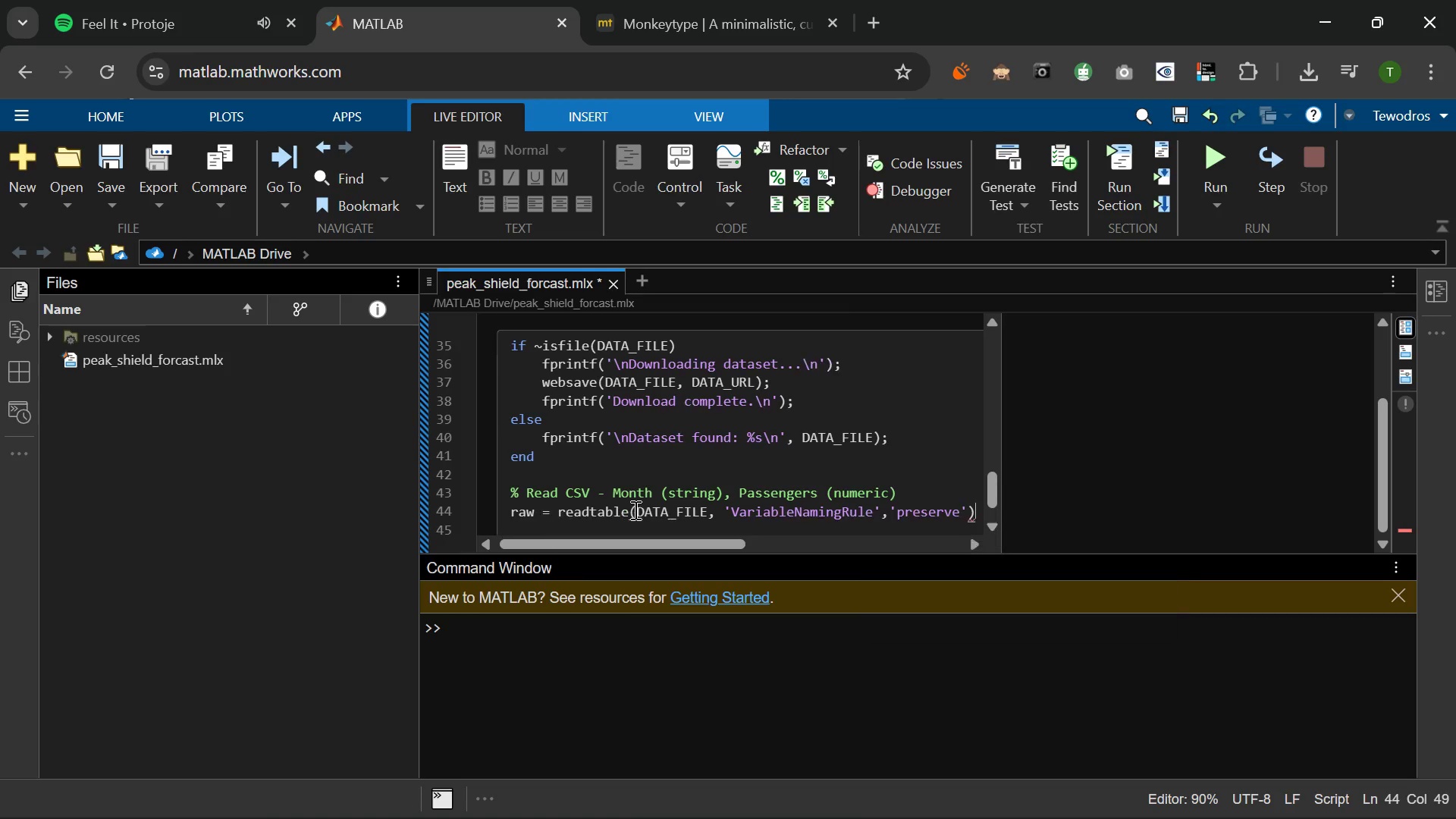 
key(ArrowRight)
 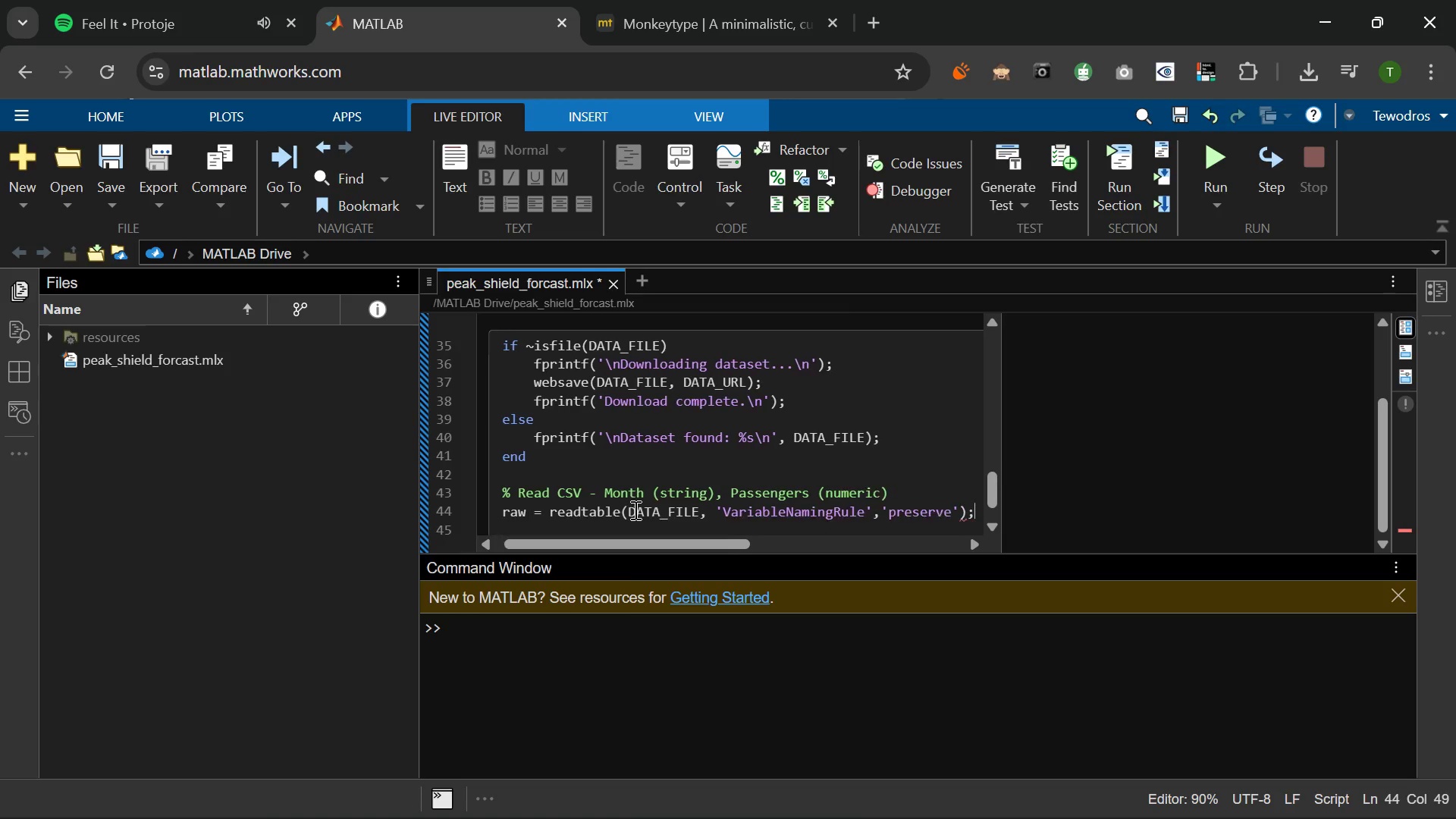 
key(Semicolon)
 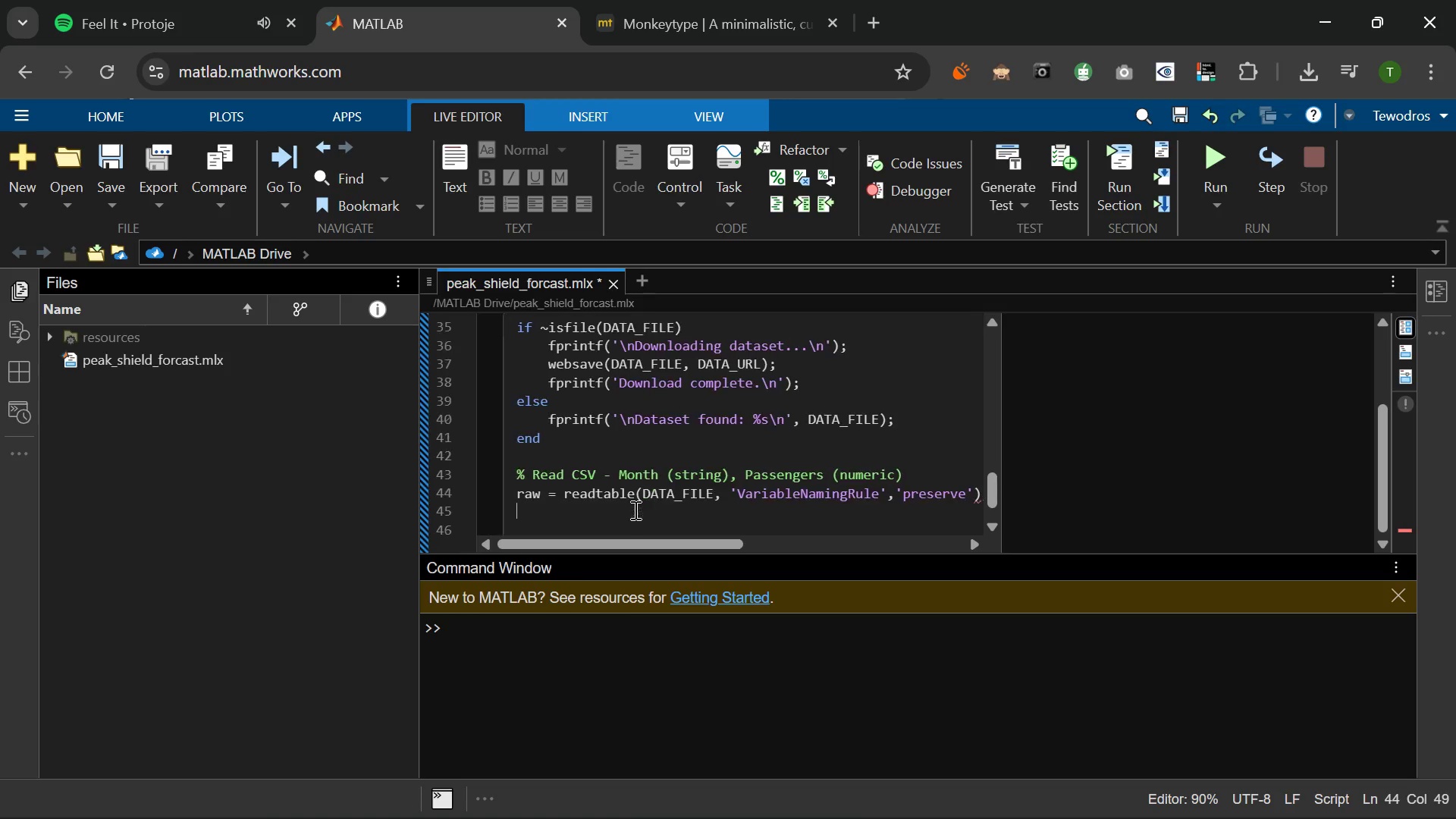 
key(Enter)
 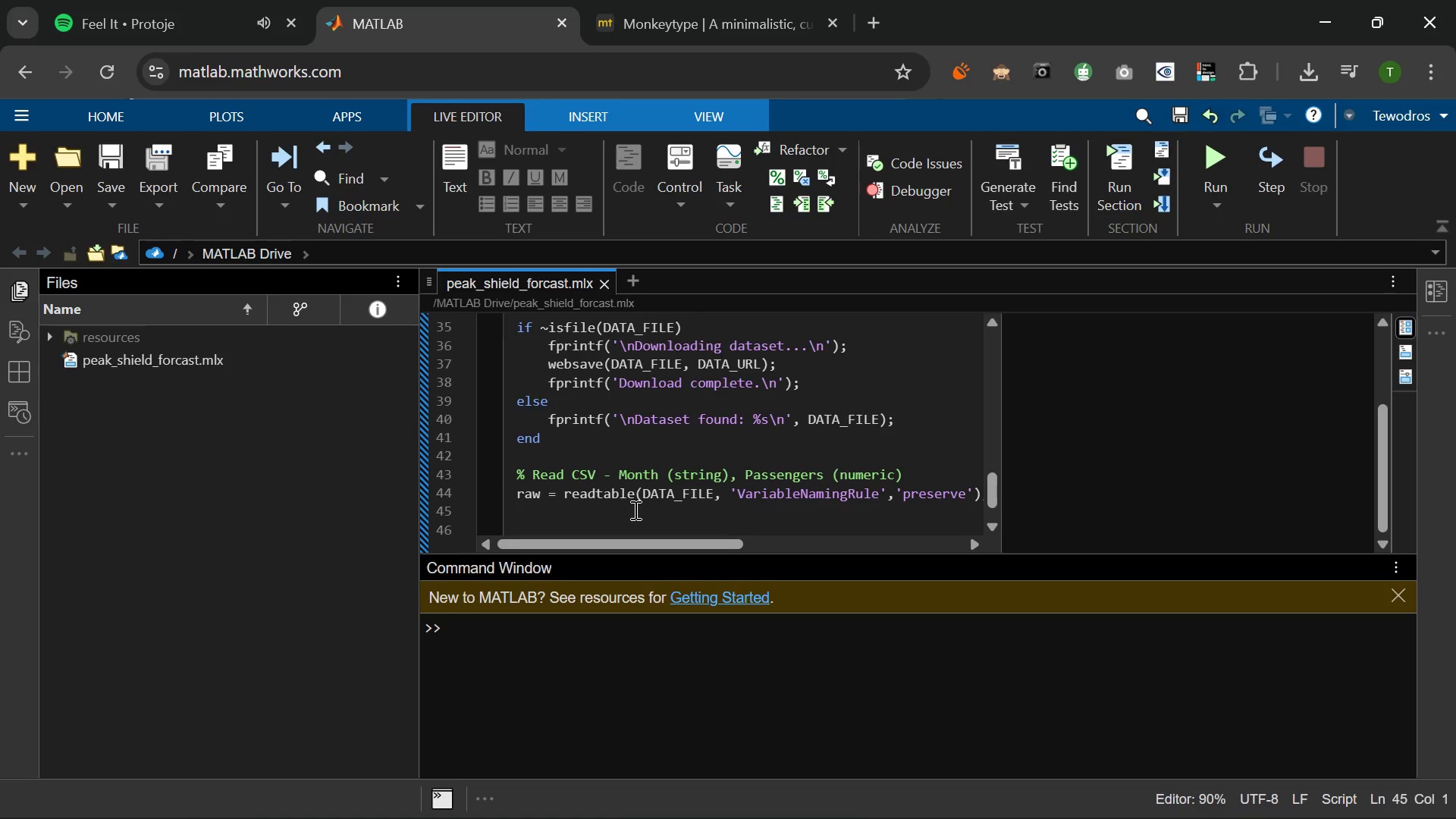 
type(raw = )
 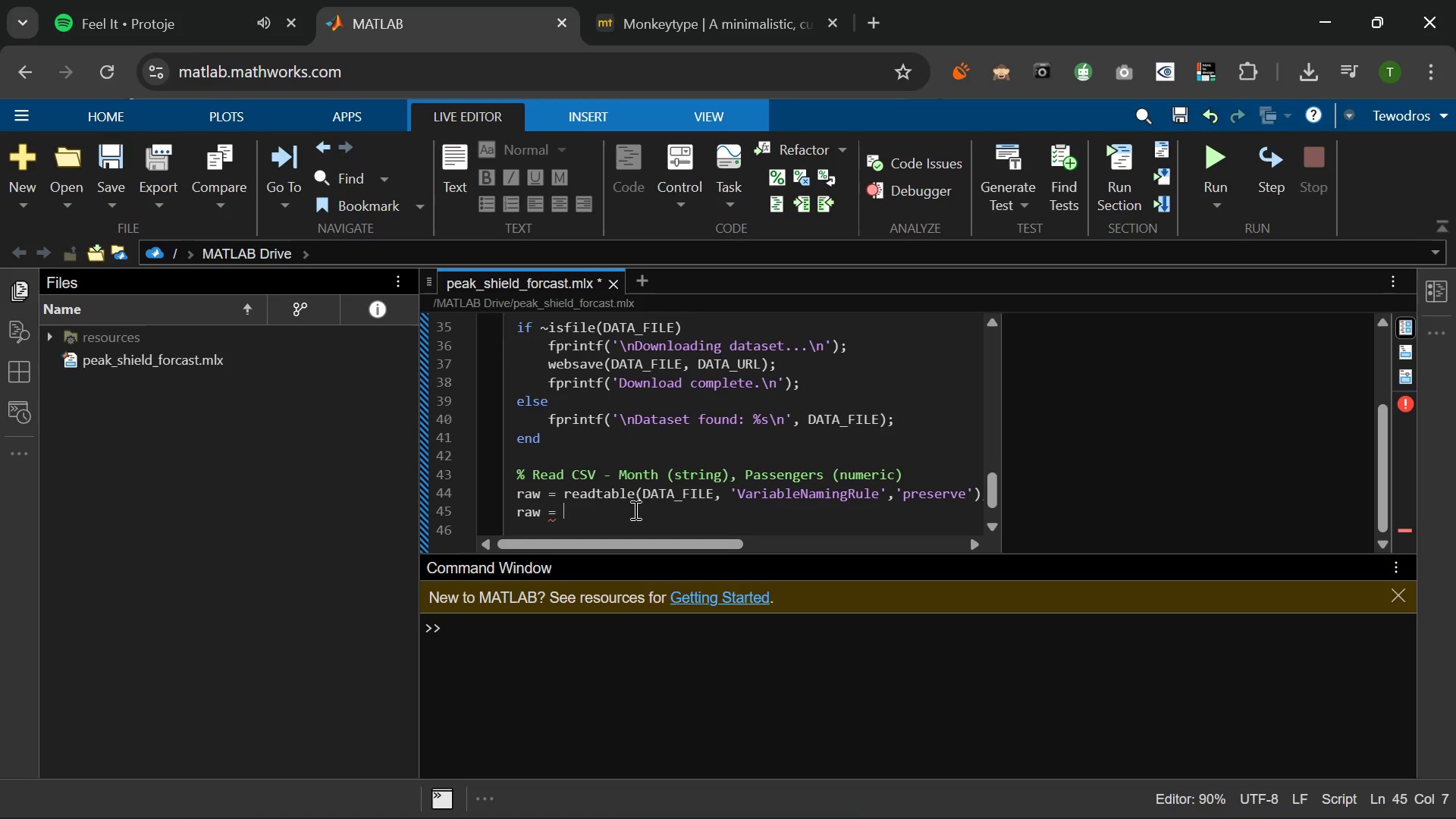 
type(Properties.VA)
key(Backspace)
type(ariableNames = {'MOnth)
 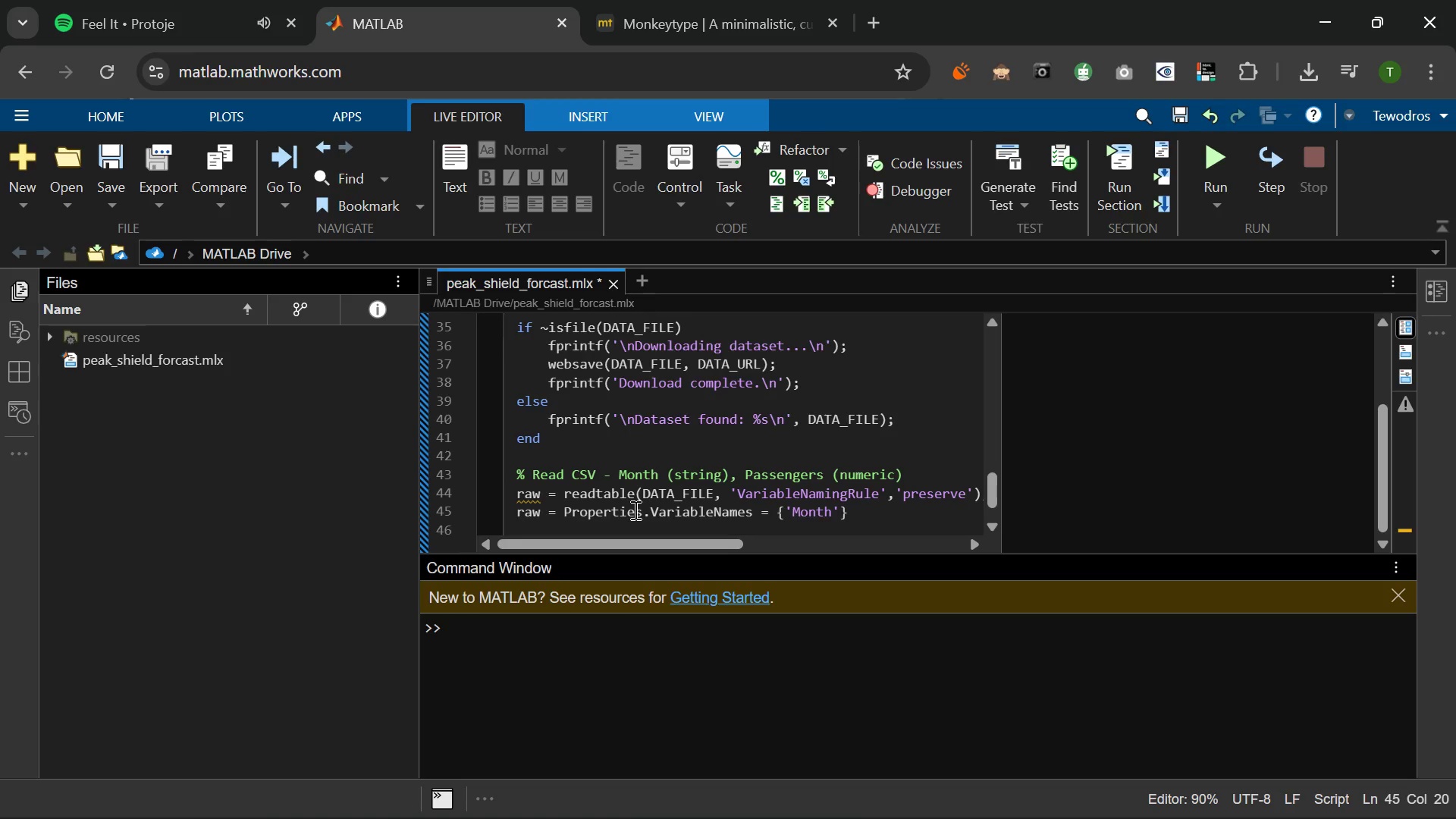 
key(ArrowRight)
 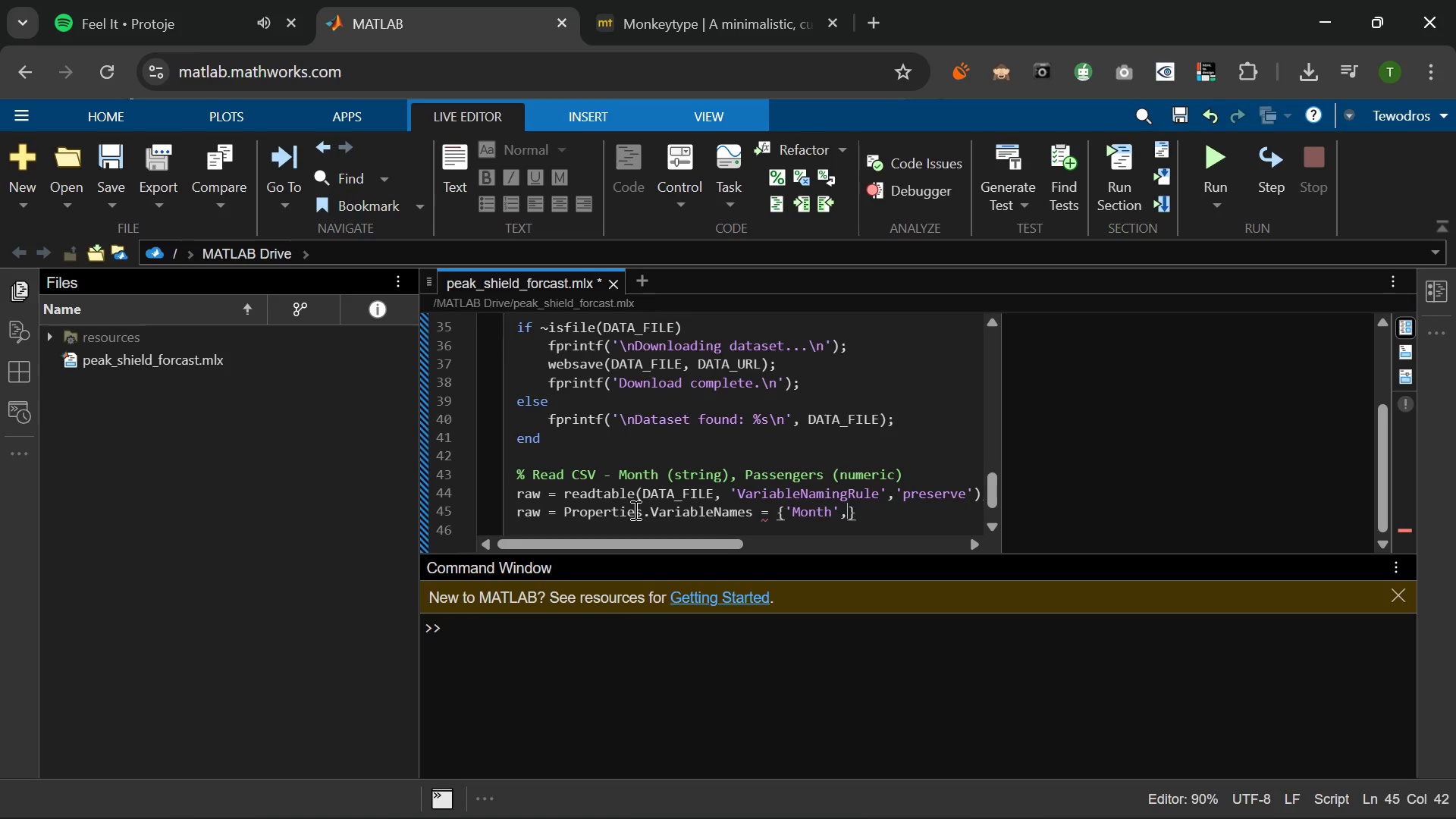 
type(, ;)
key(Backspace)
type('Clai)
key(Backspace)
key(Backspace)
key(Backspace)
type(laims)
 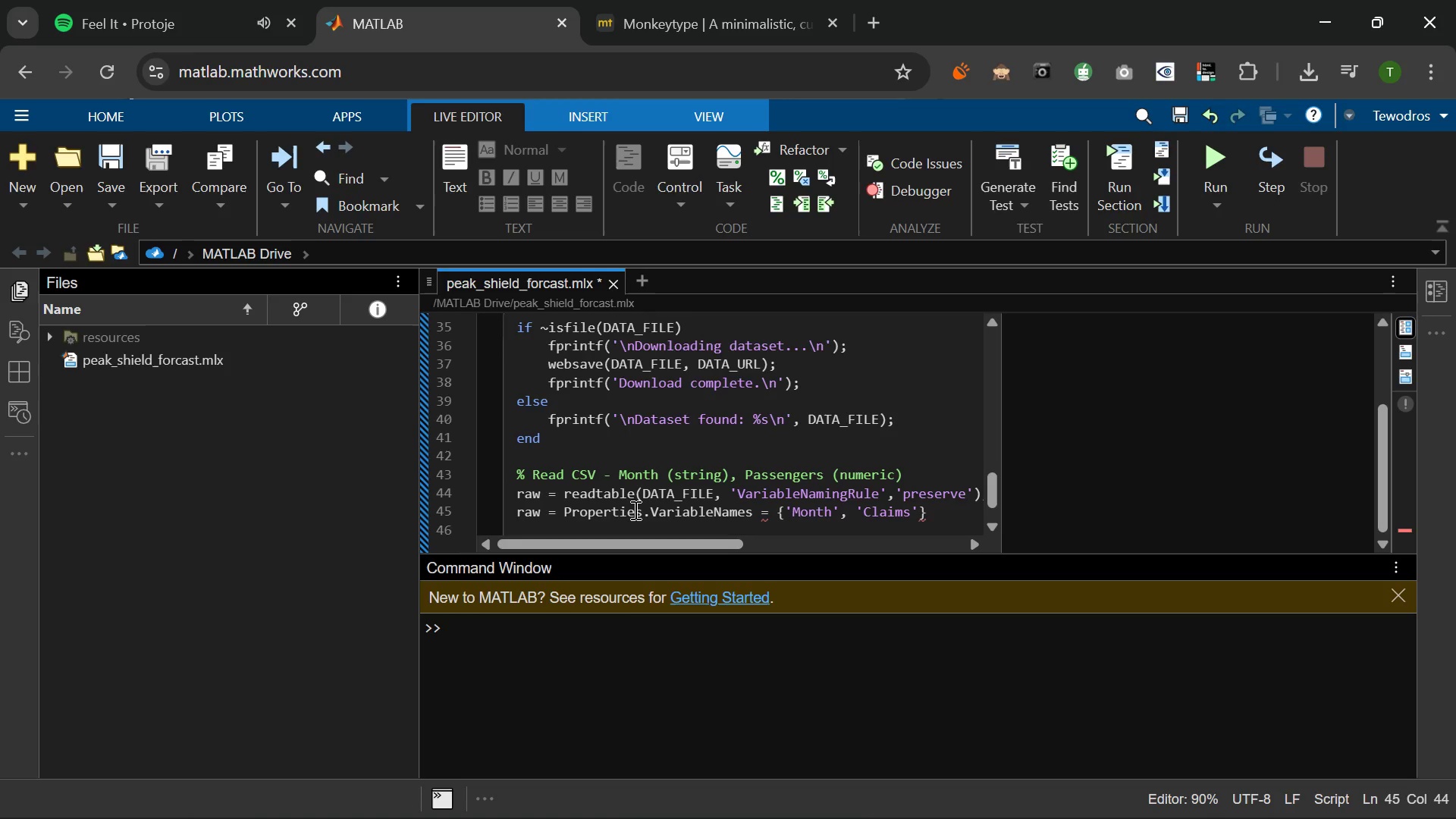 
wait(5.49)
 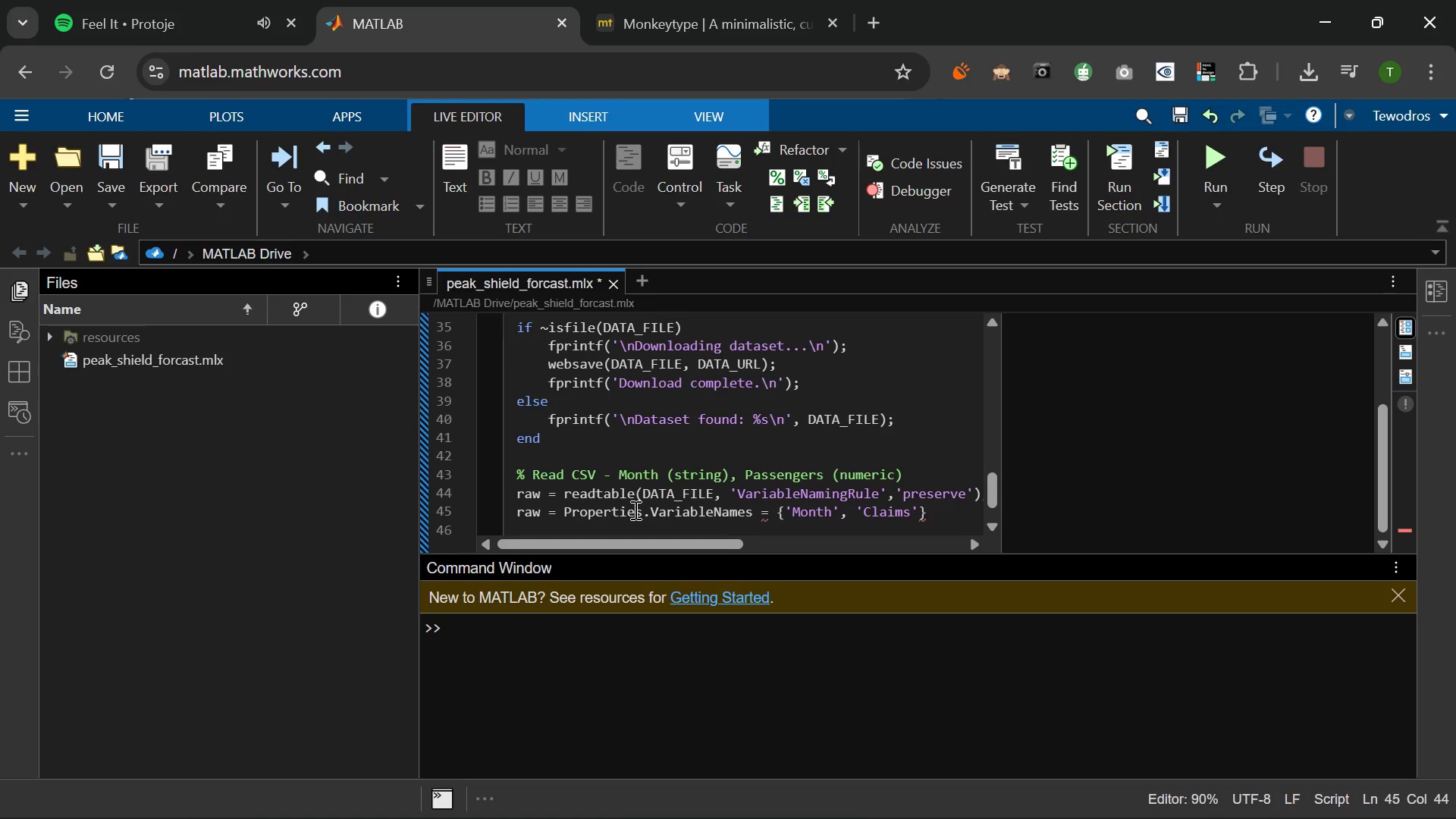 
key(ArrowRight)
 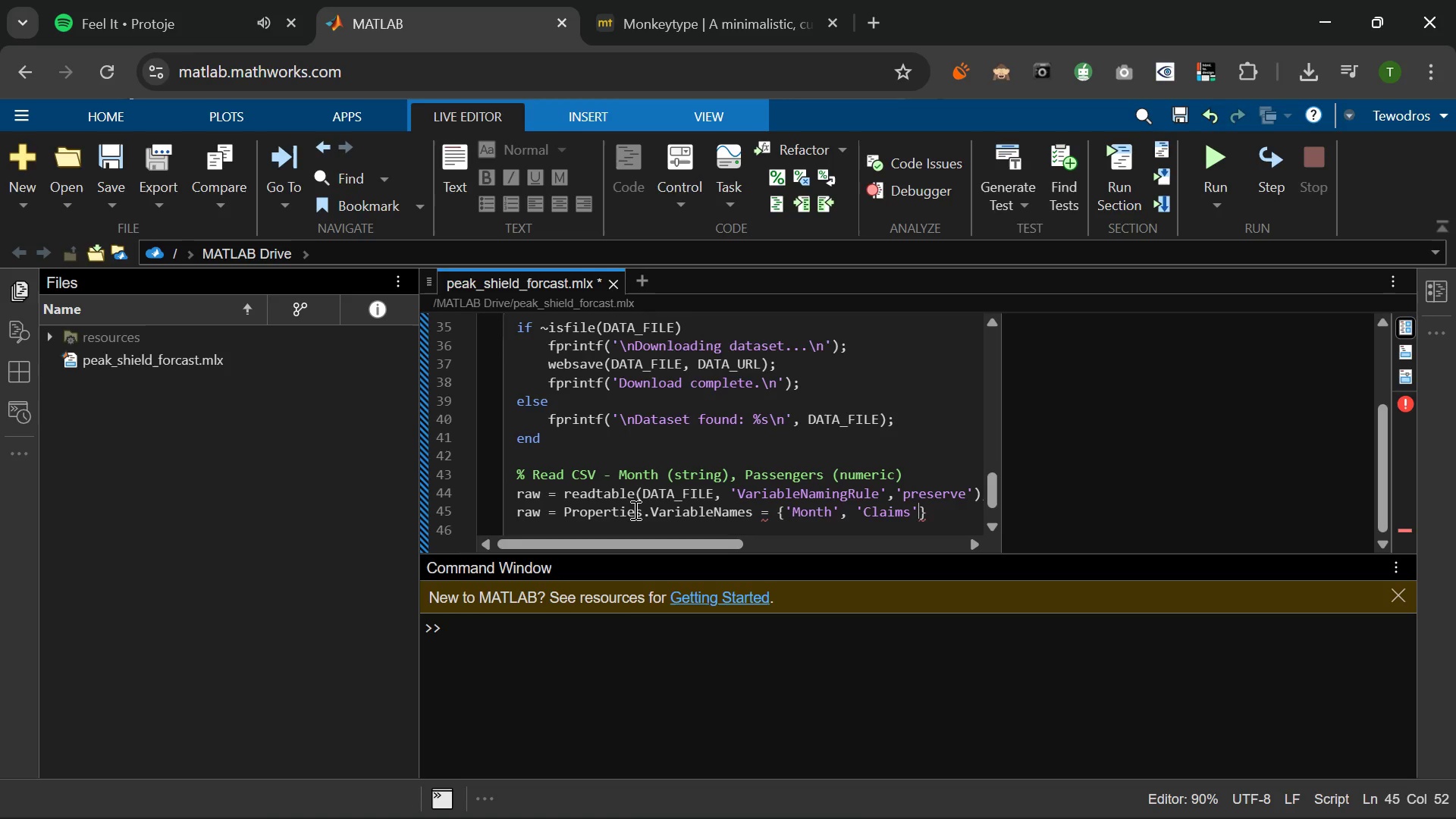 
key(ArrowRight)
 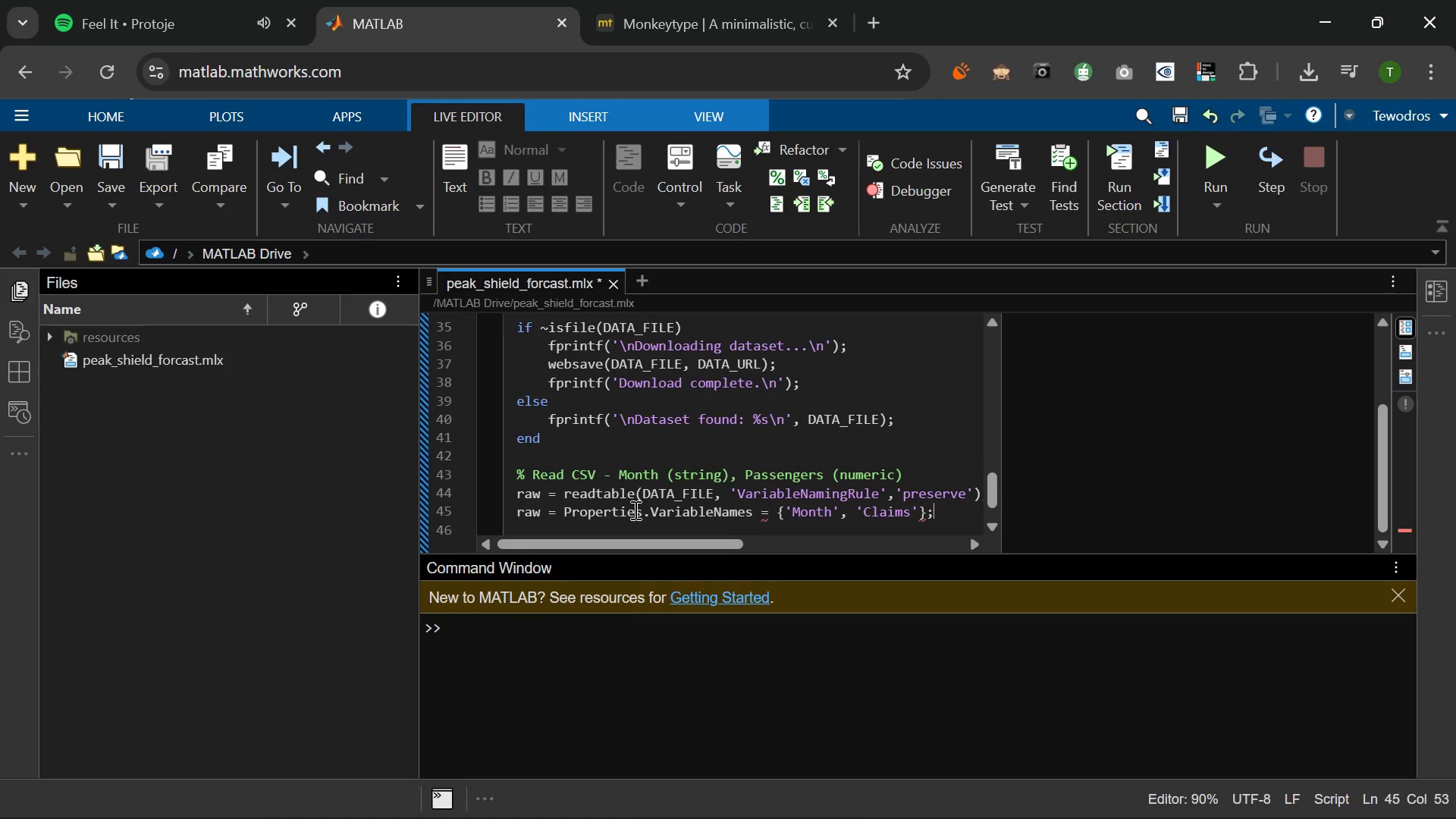 
key(Semicolon)
 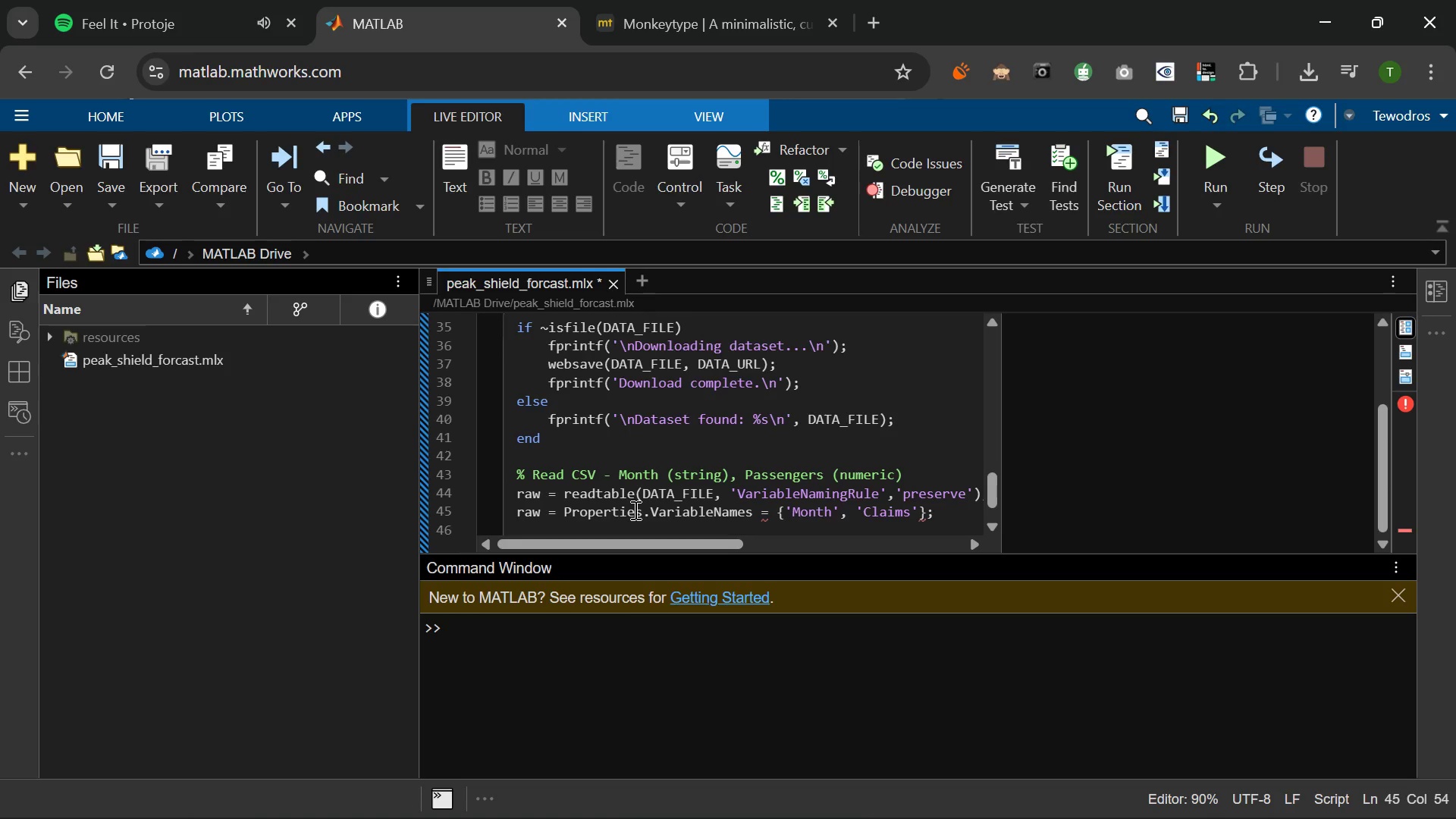 
wait(9.41)
 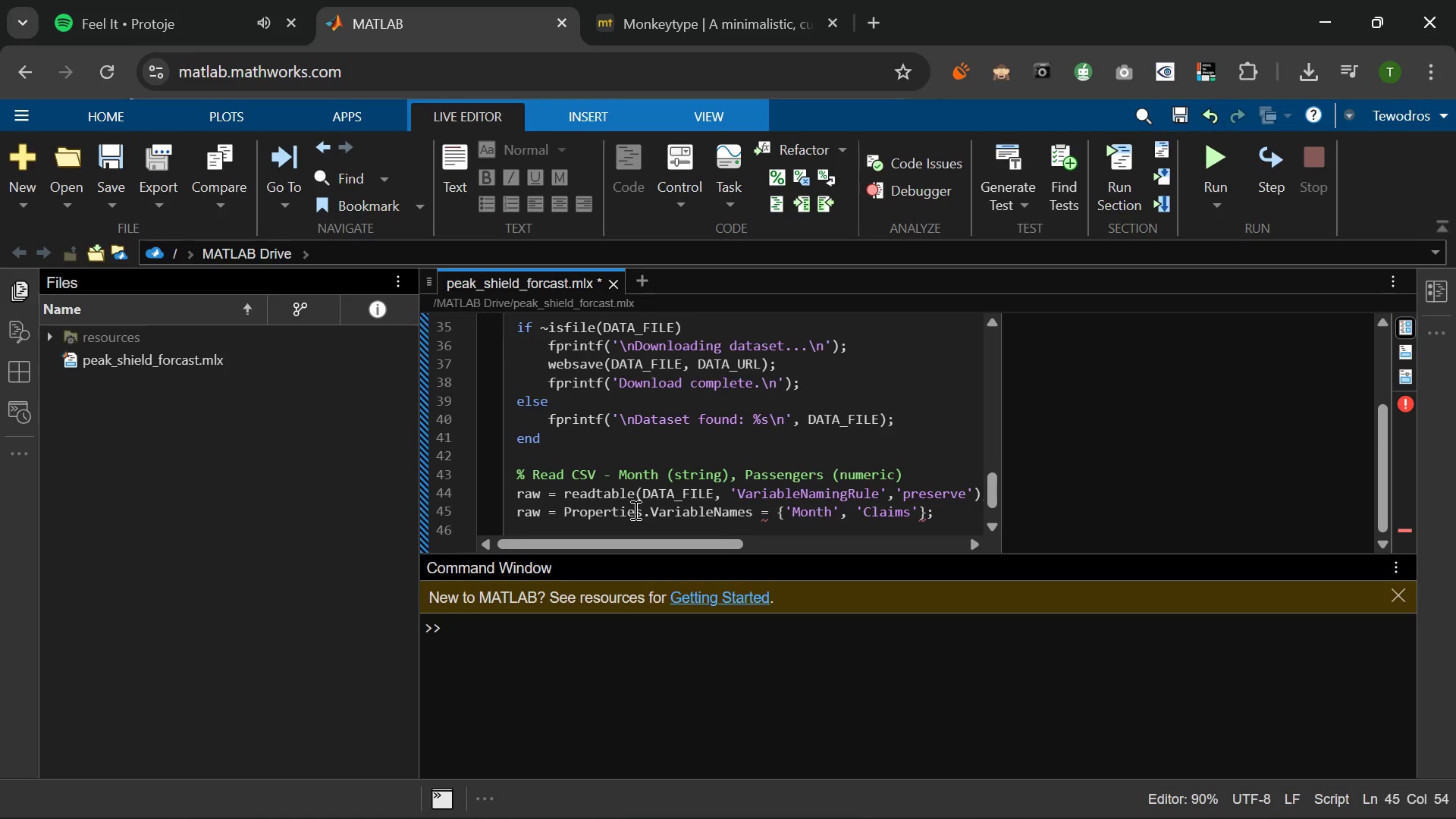 
key(Enter)
 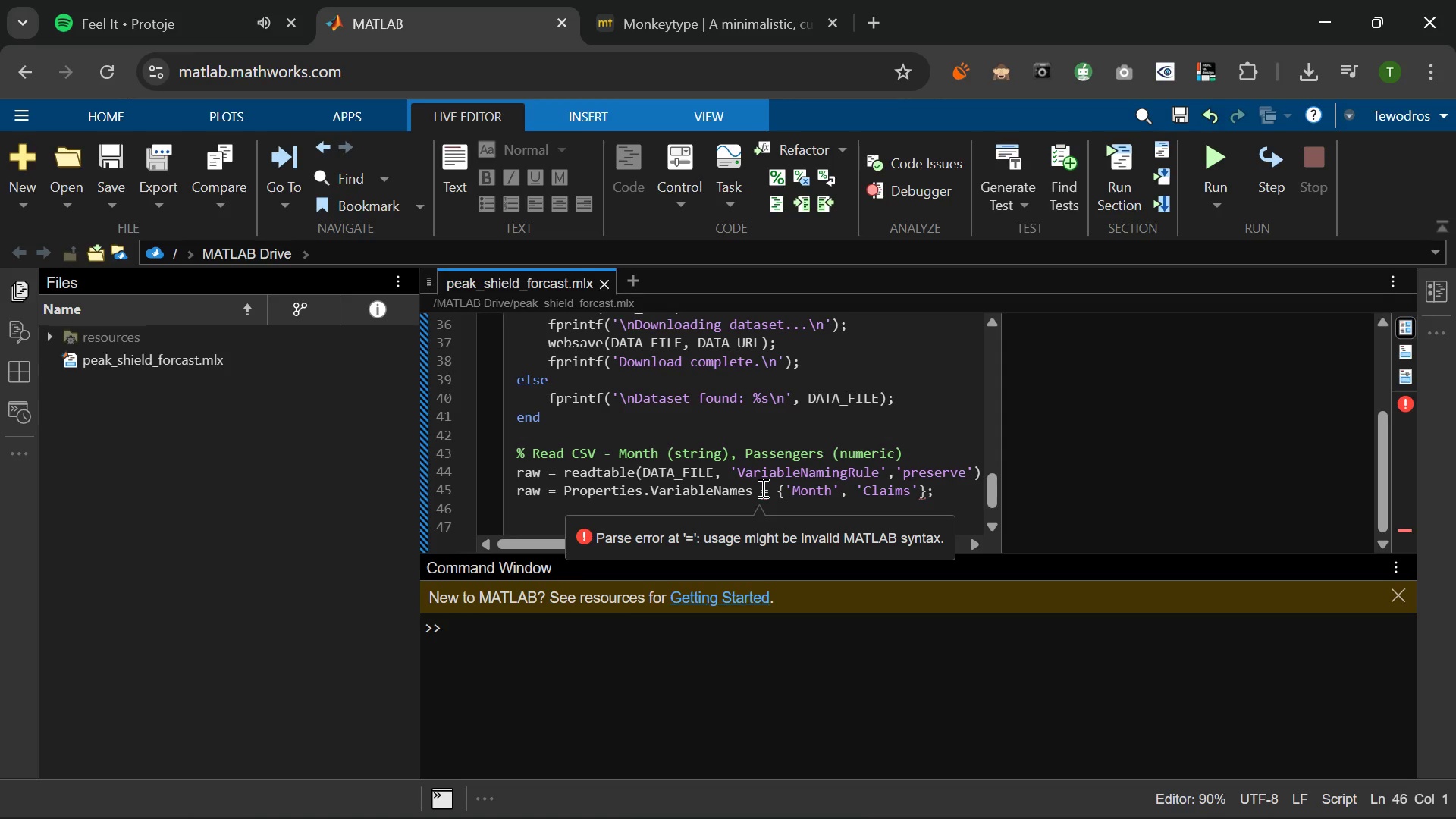 
wait(22.66)
 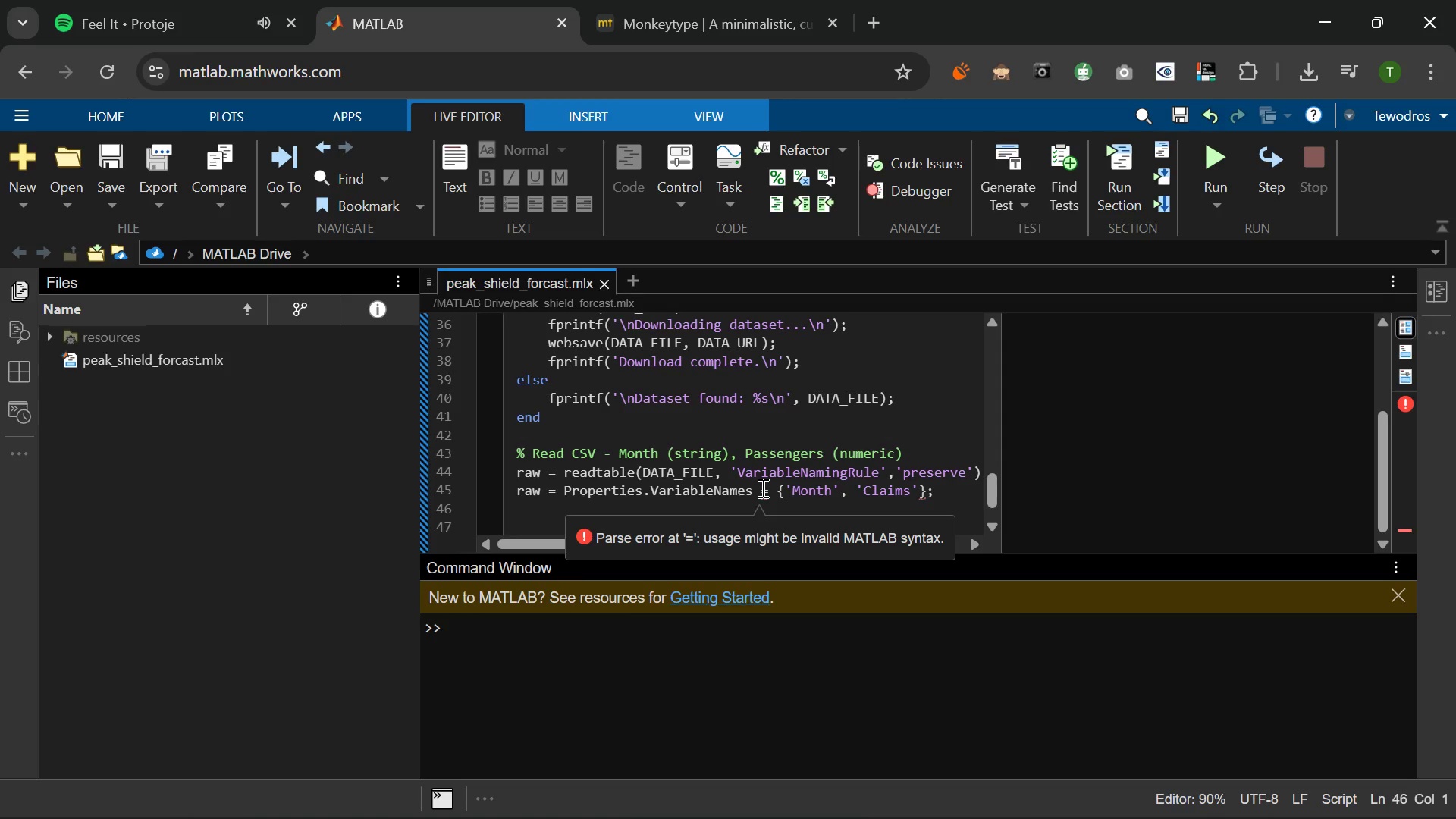 
left_click([563, 491])
 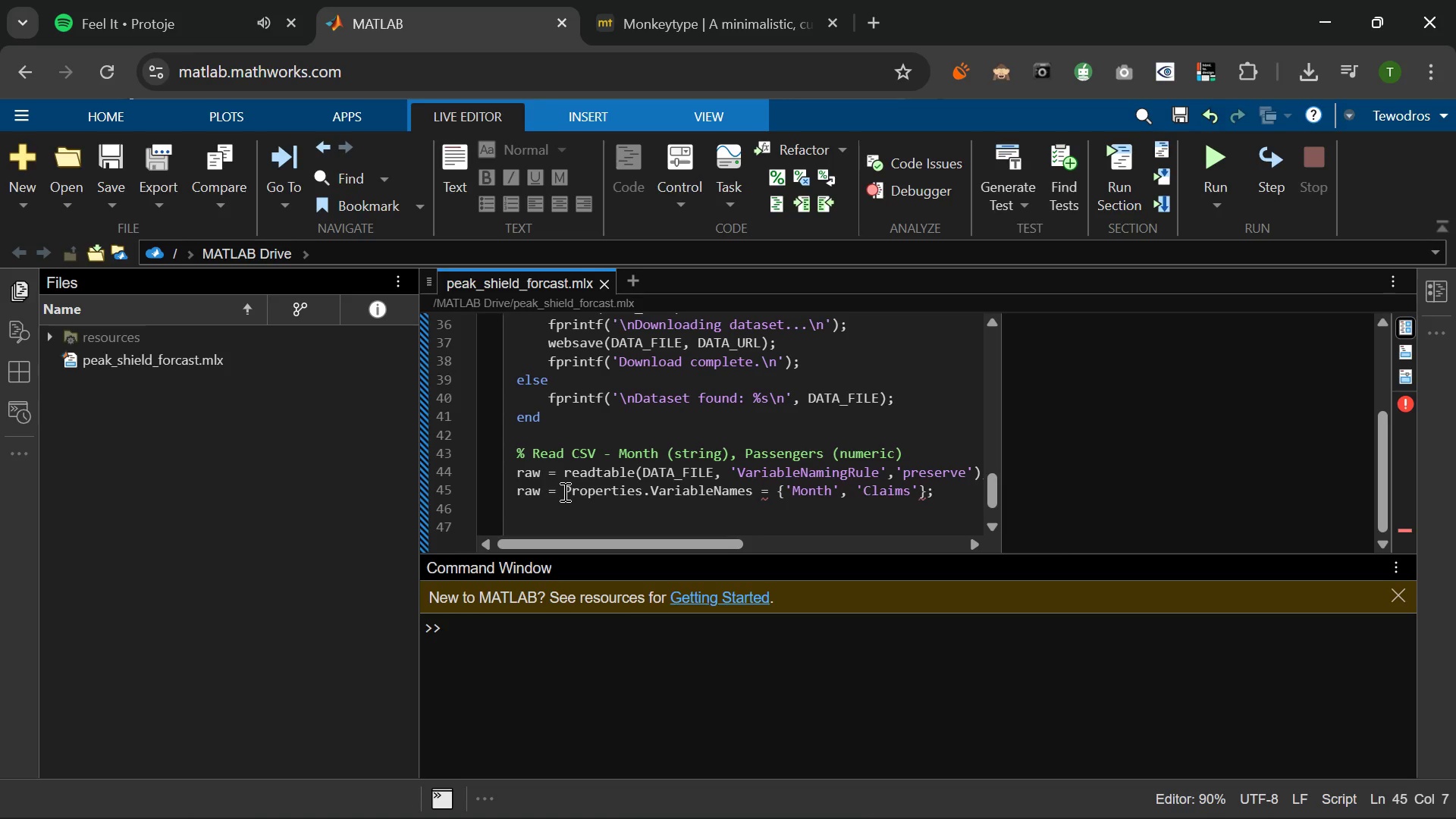 
key(Backspace)
 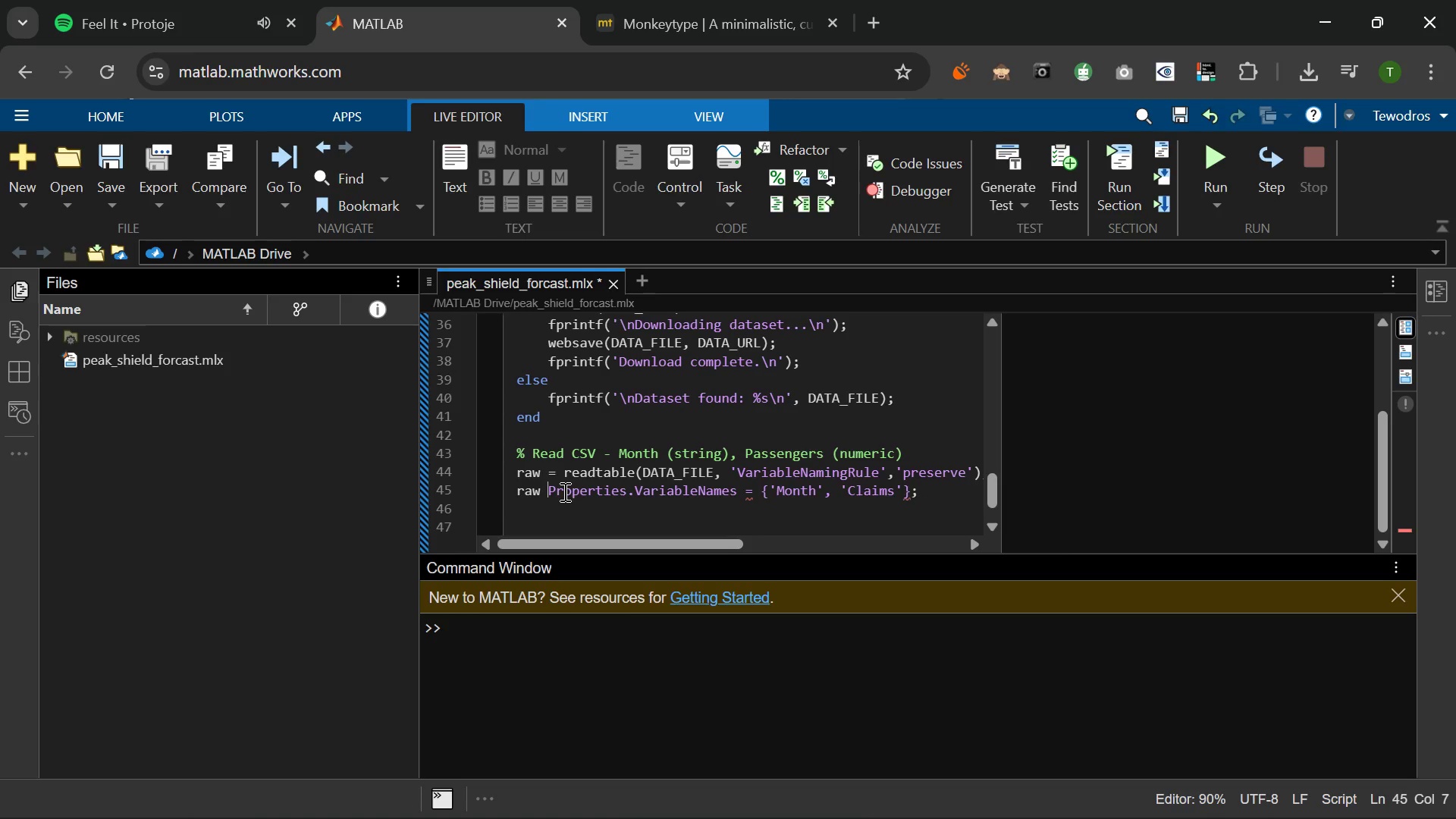 
key(Backspace)
 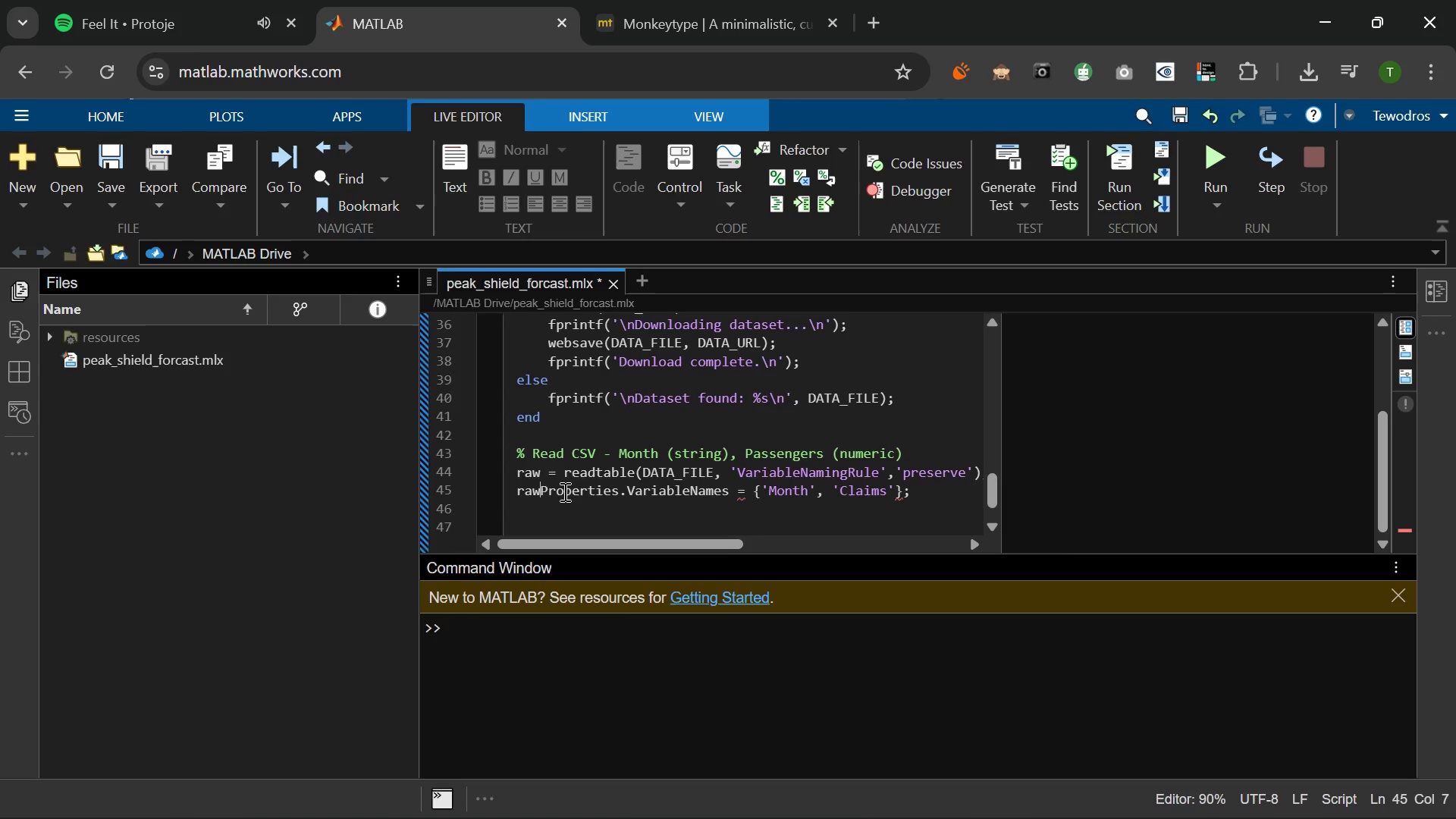 
key(Backspace)
 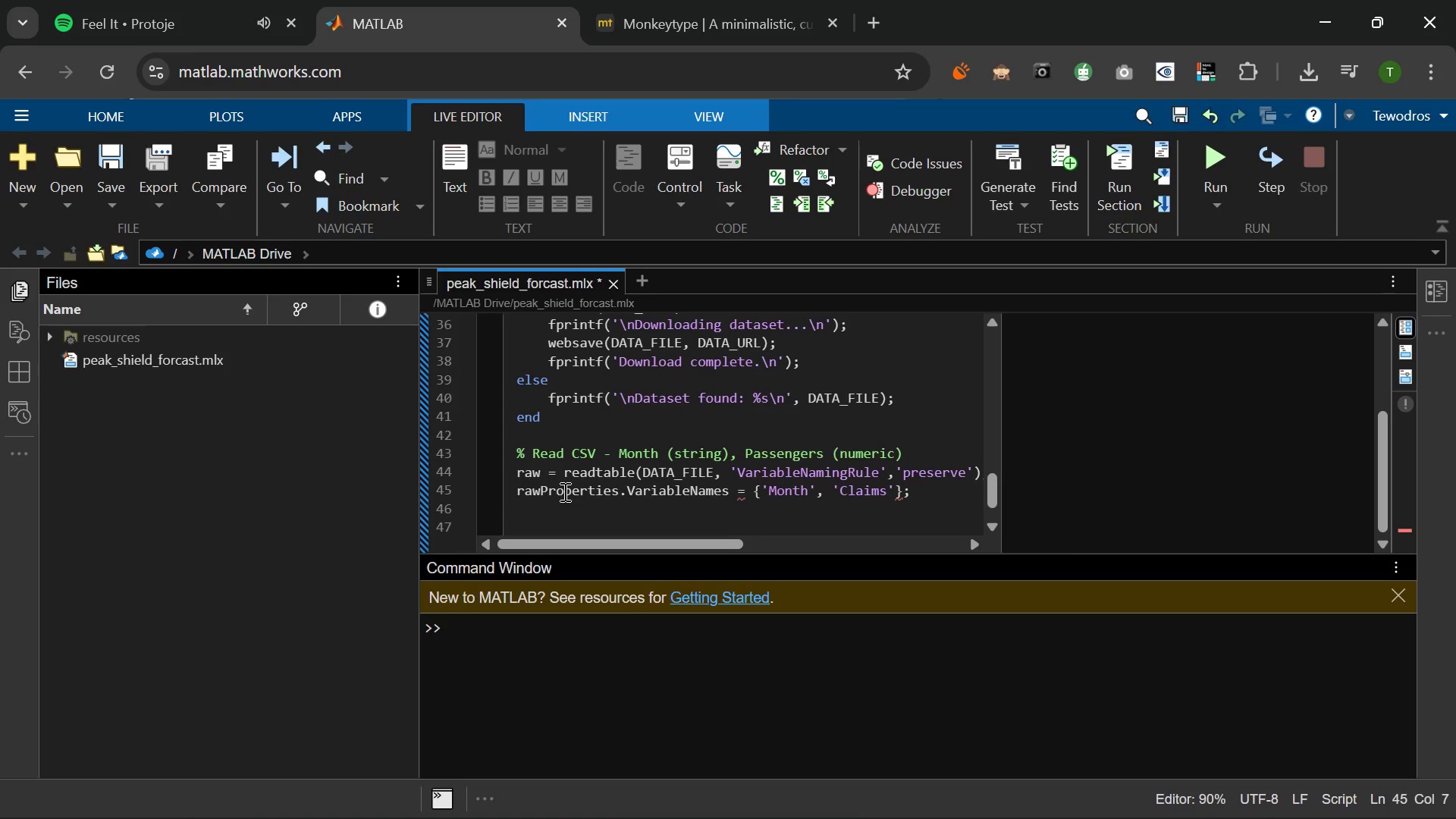 
key(Period)
 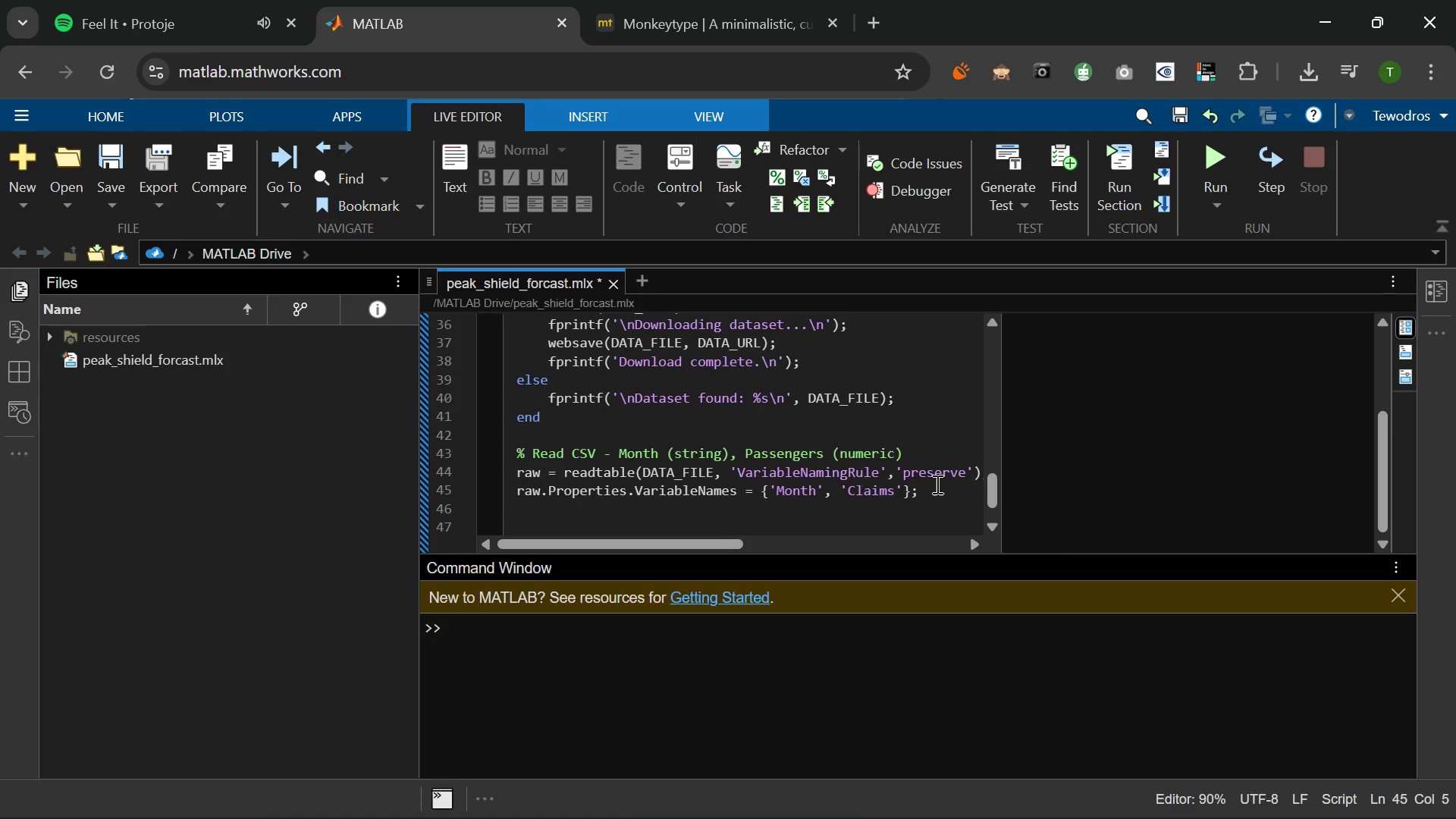 
left_click([934, 487])
 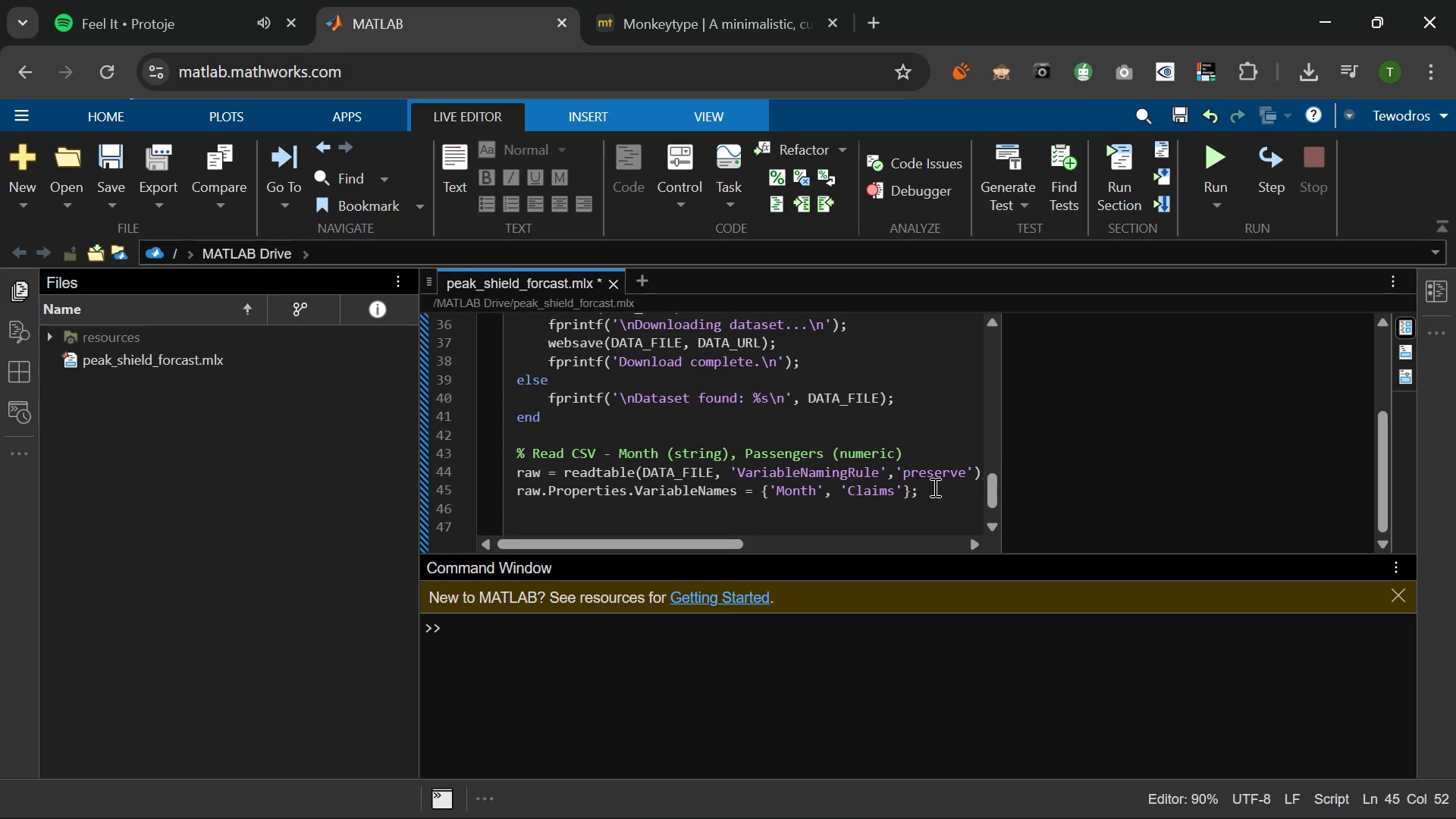 
key(Enter)
 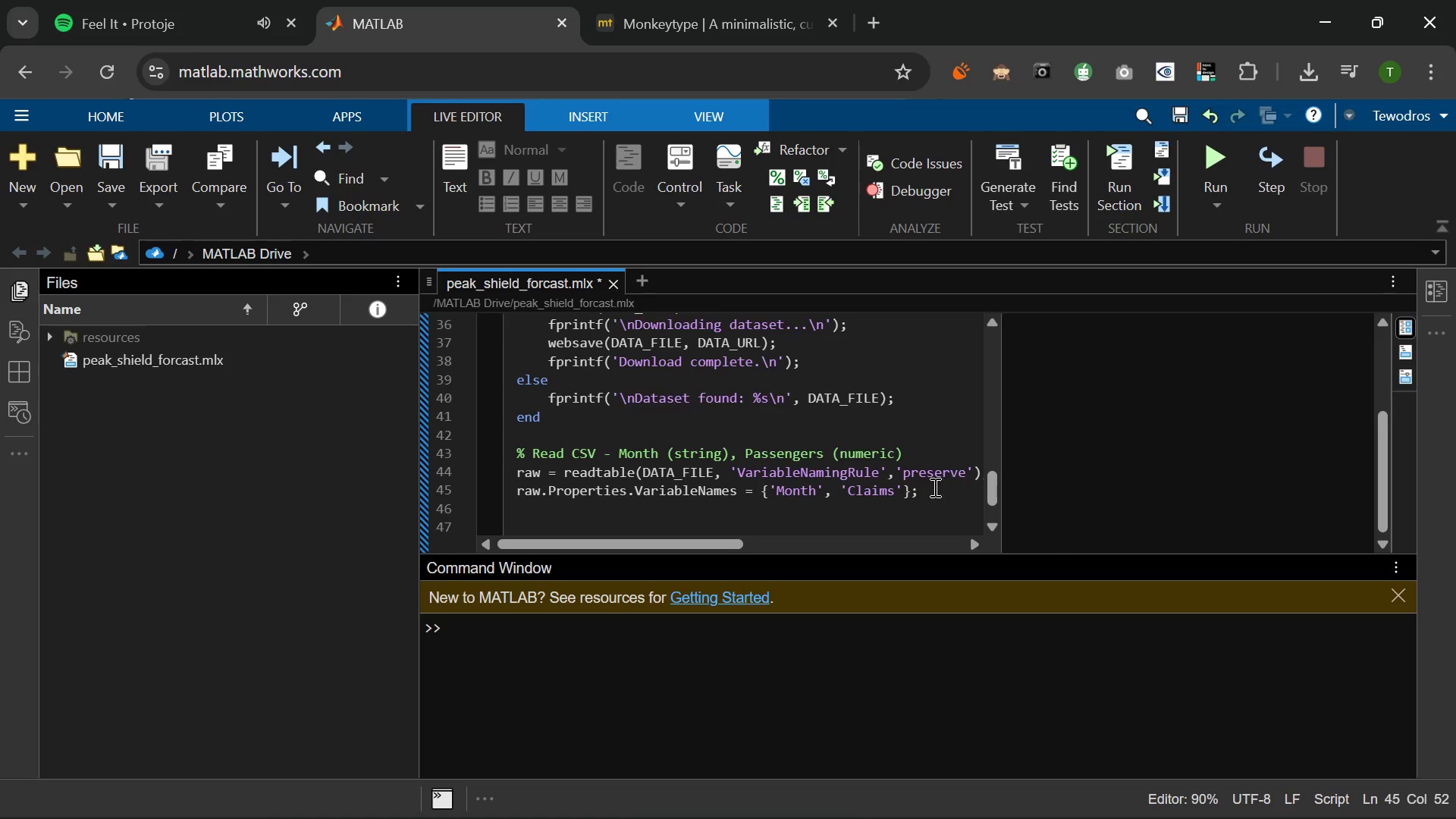 
key(Enter)
 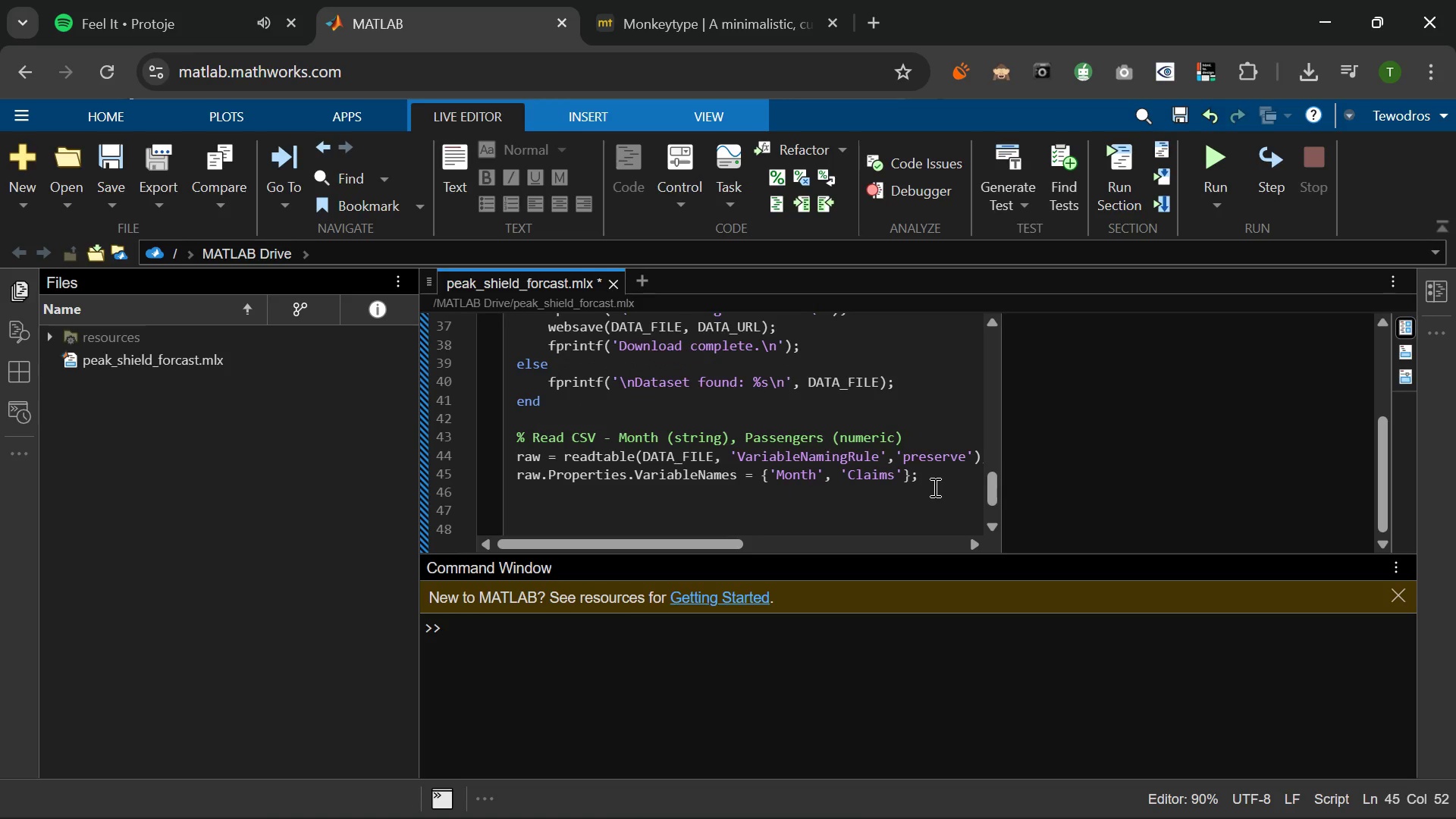 
type(% PARSE dates and sort)
 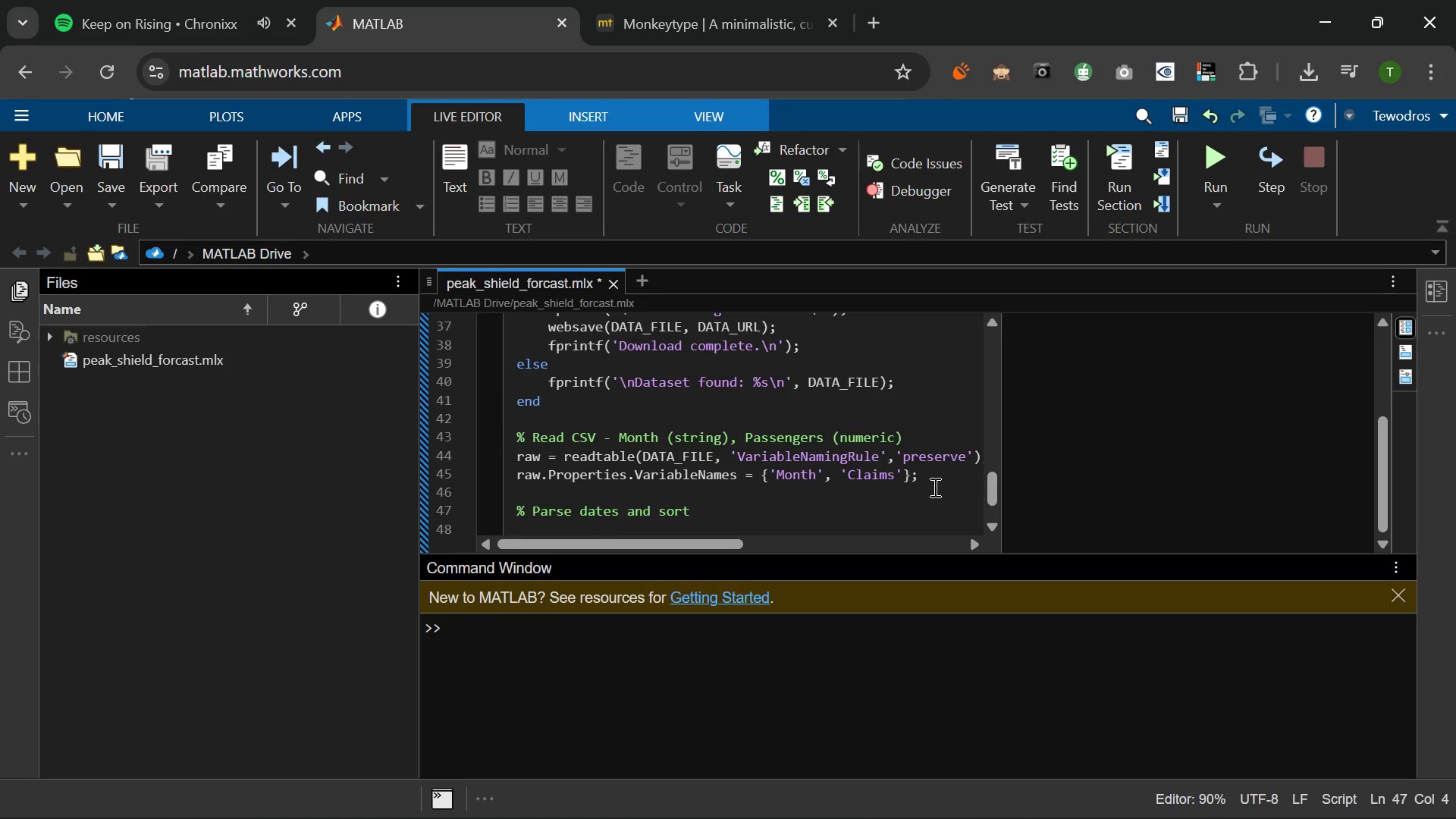 
key(Enter)
 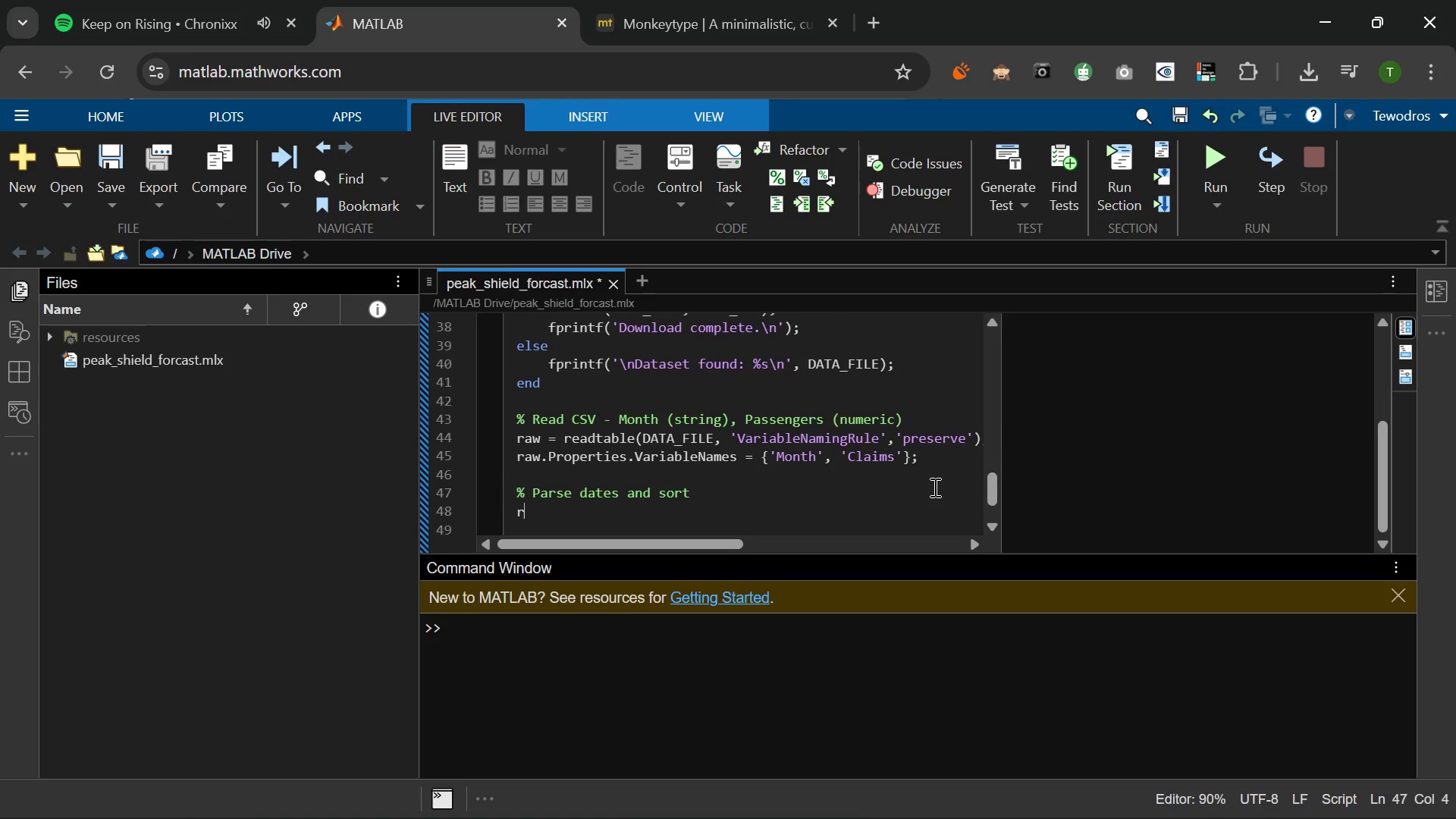 
type(raw)
key(Backspace)
key(Backspace)
type(aw.Month = datetijme()
 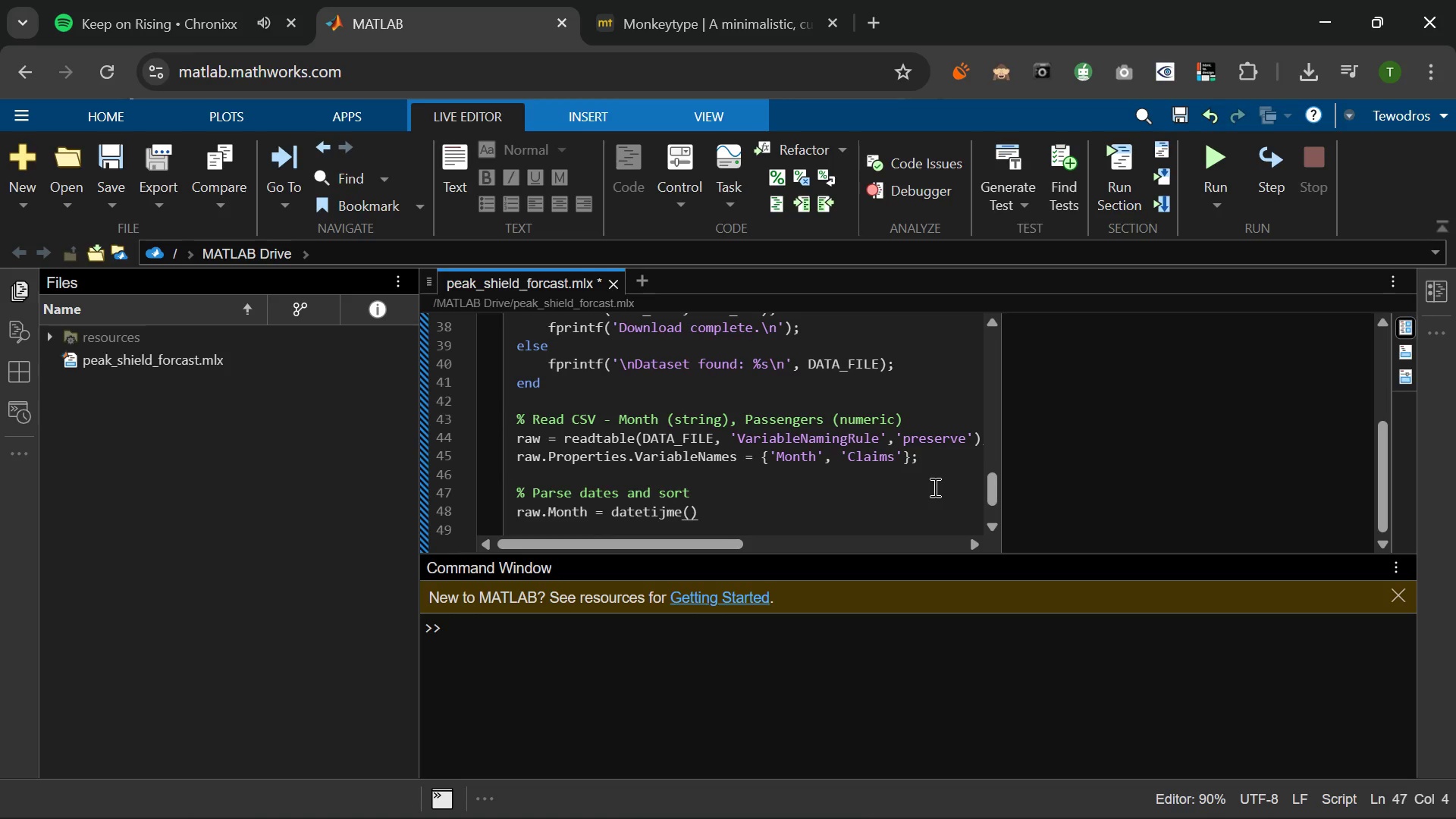 
key(ArrowLeft)
 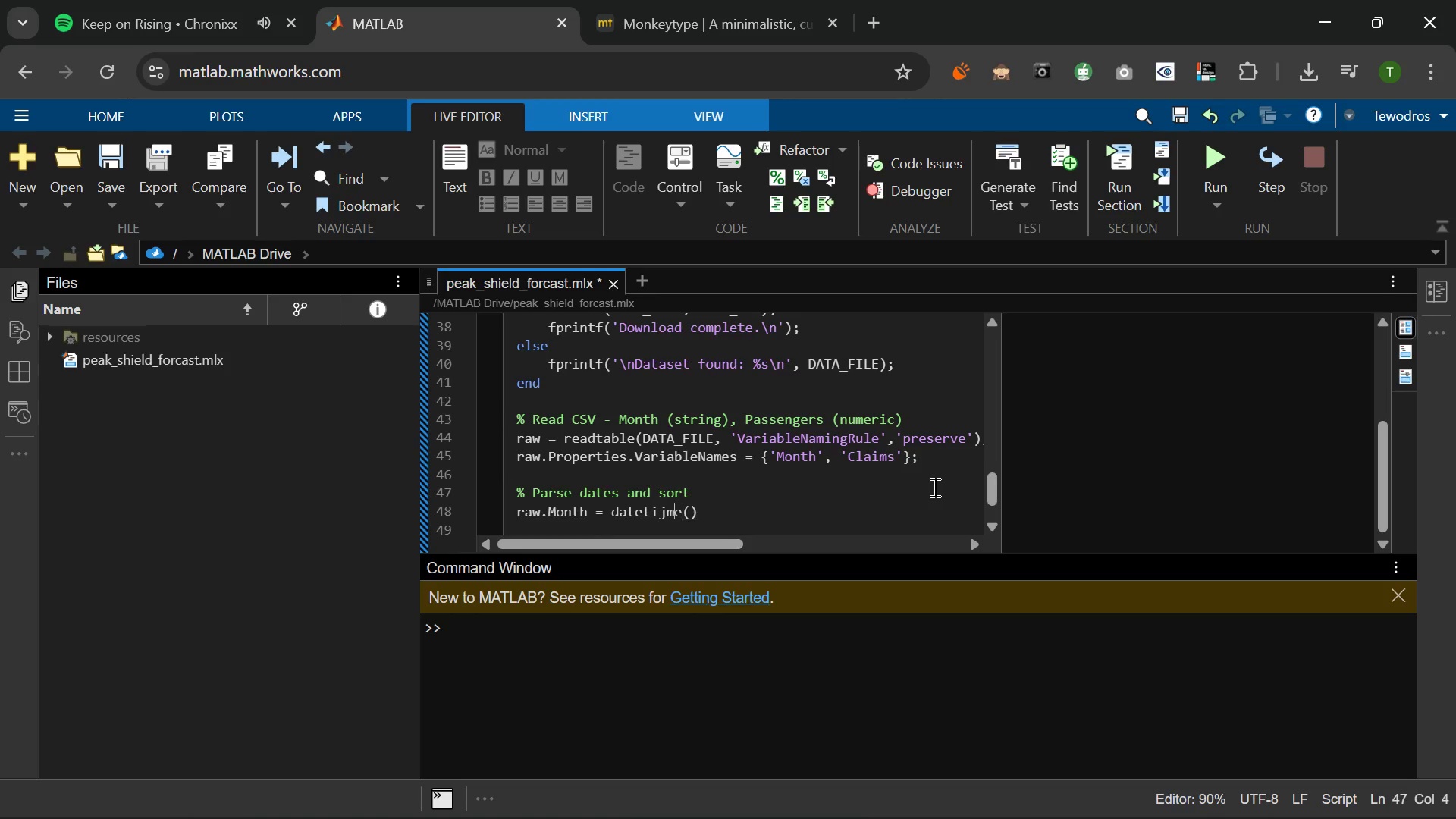 
key(ArrowLeft)
 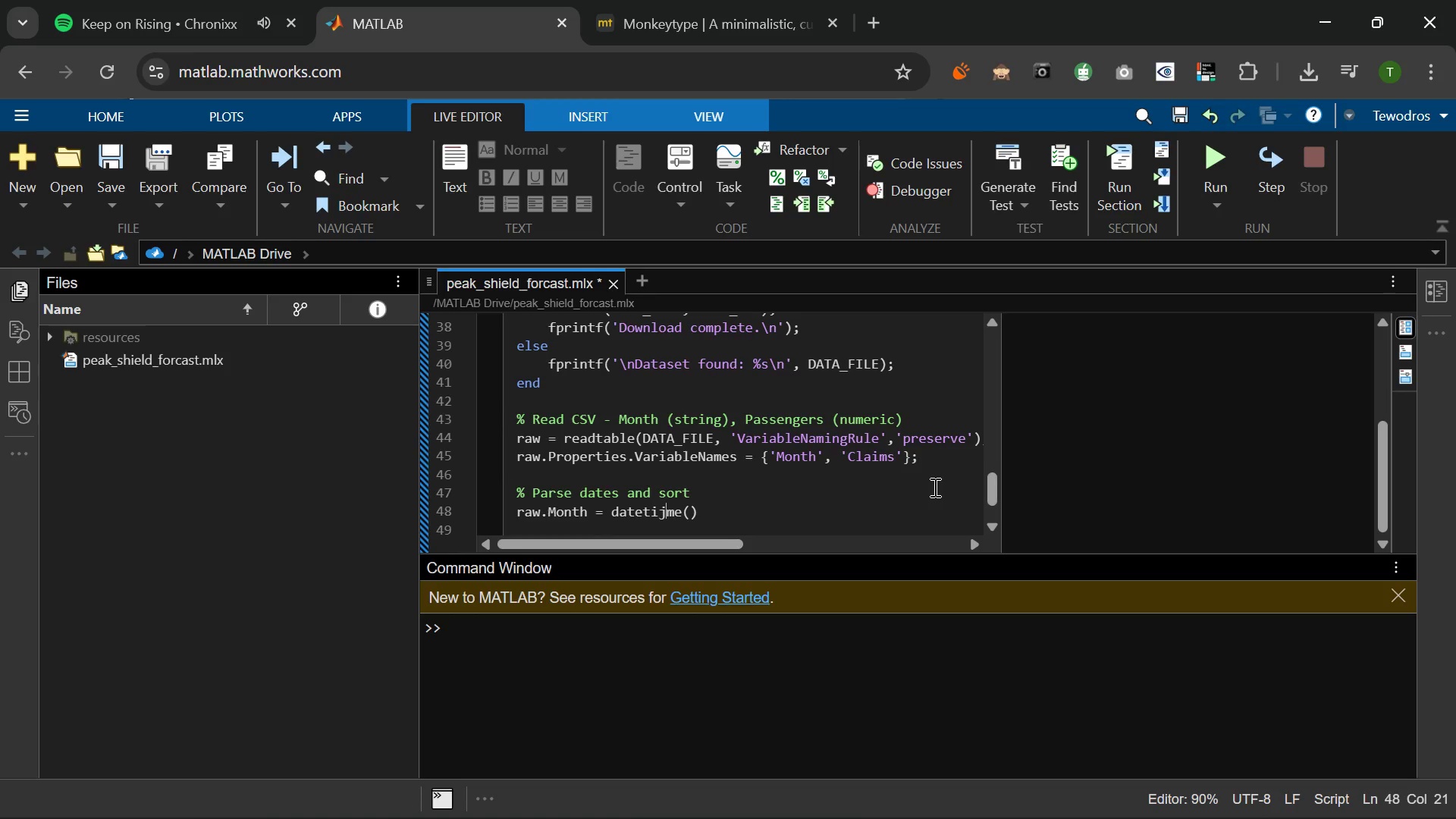 
key(ArrowLeft)
 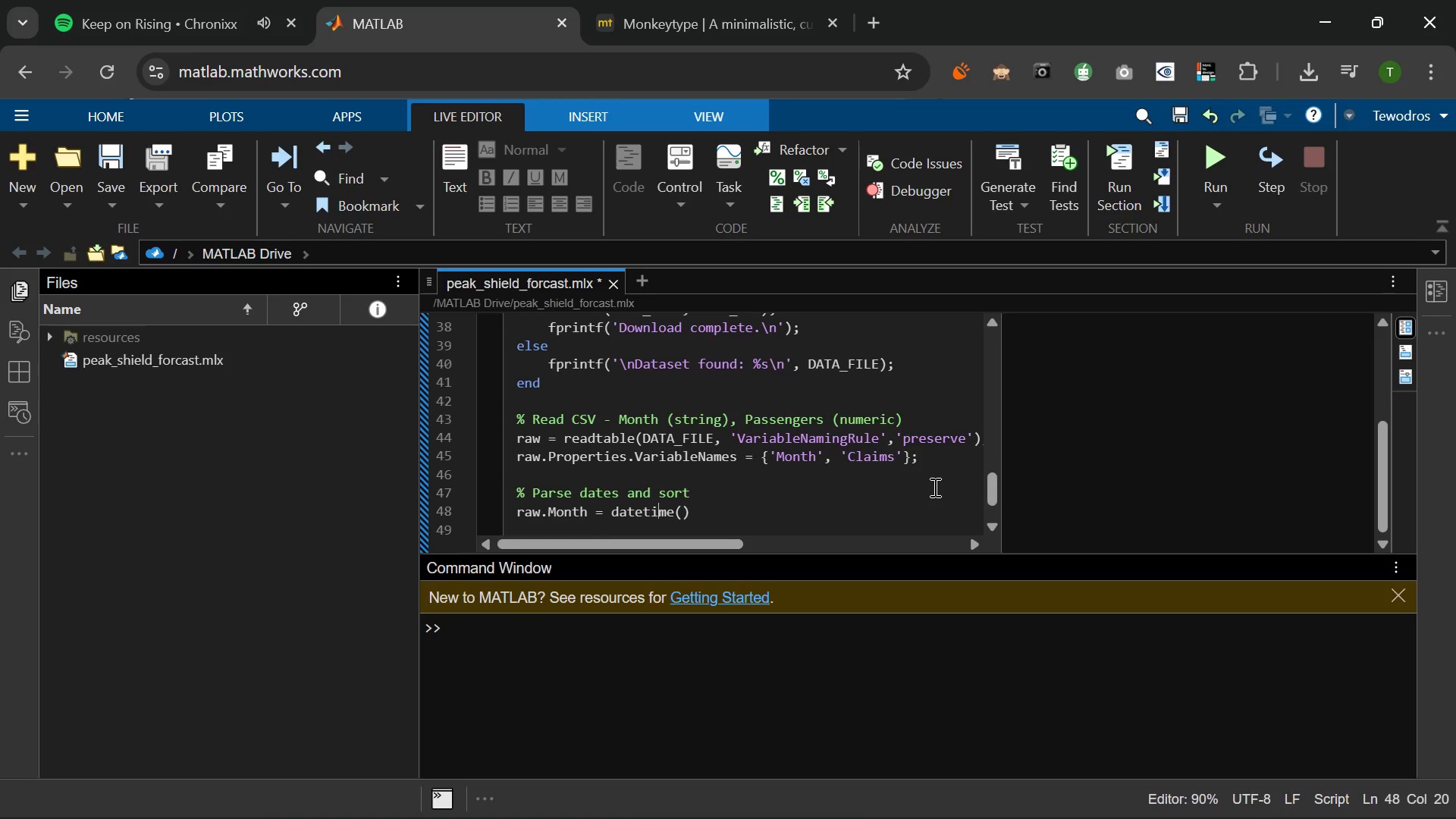 
key(Backspace)
 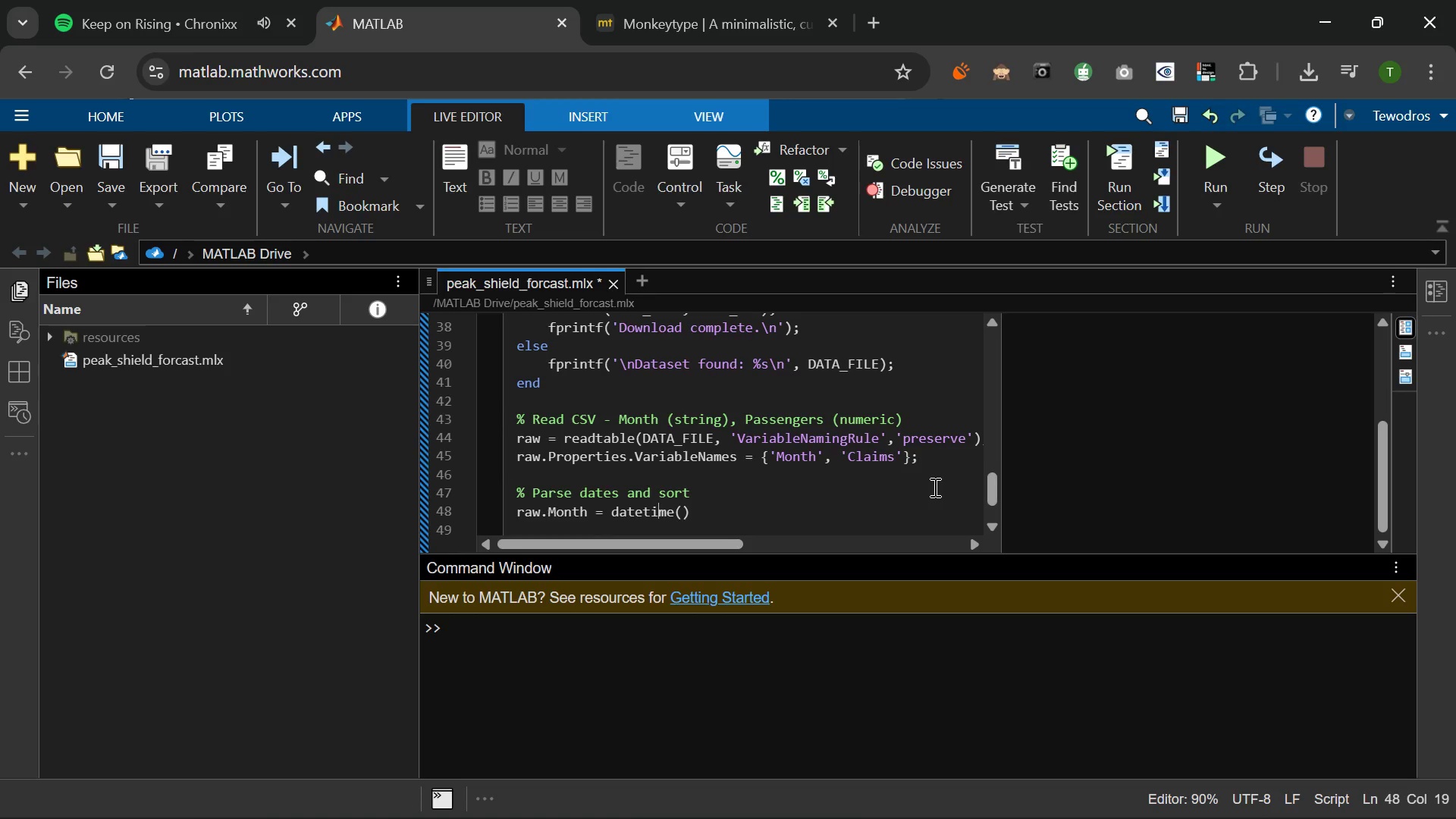 
key(ArrowRight)
 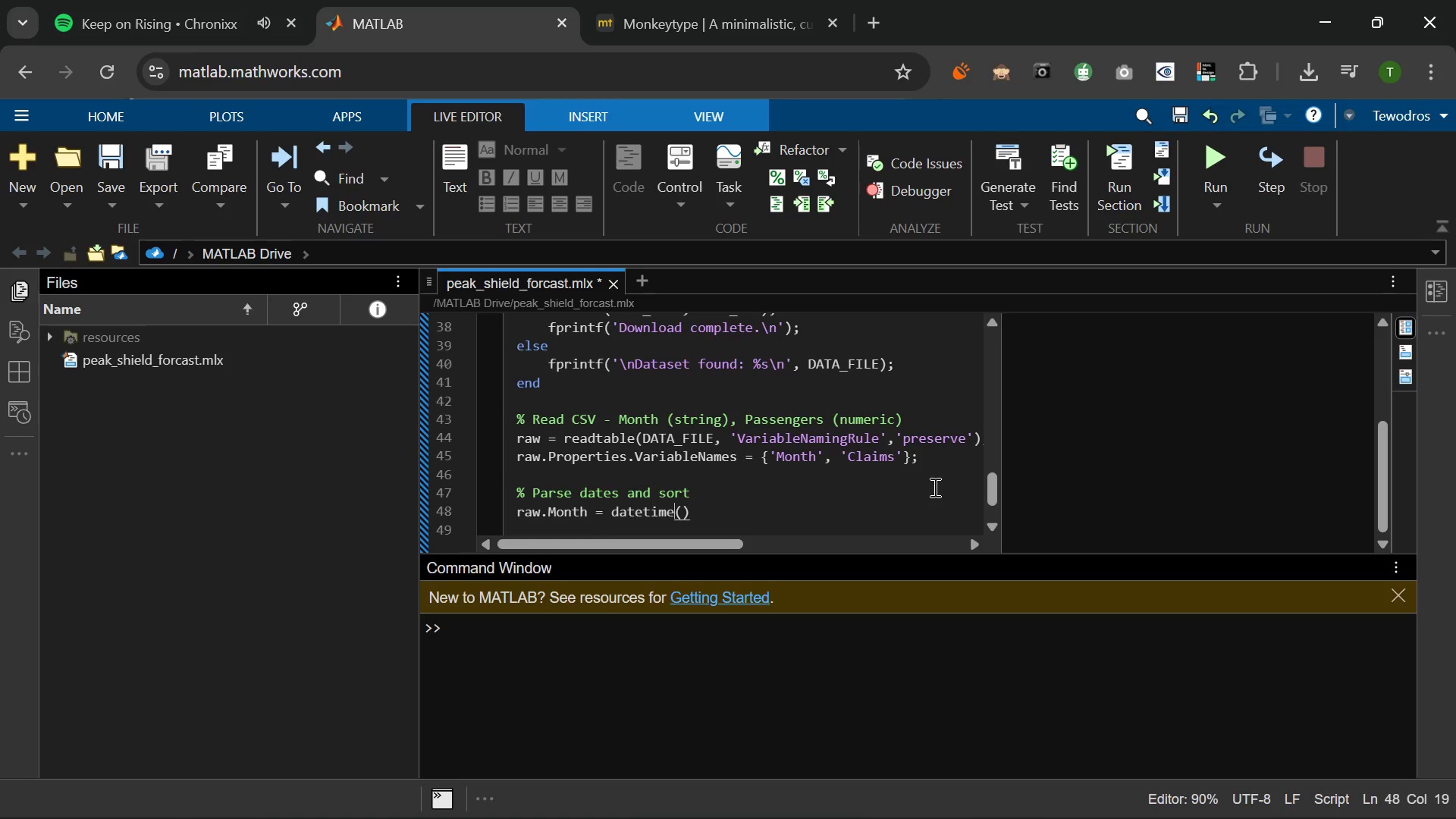 
key(ArrowRight)
 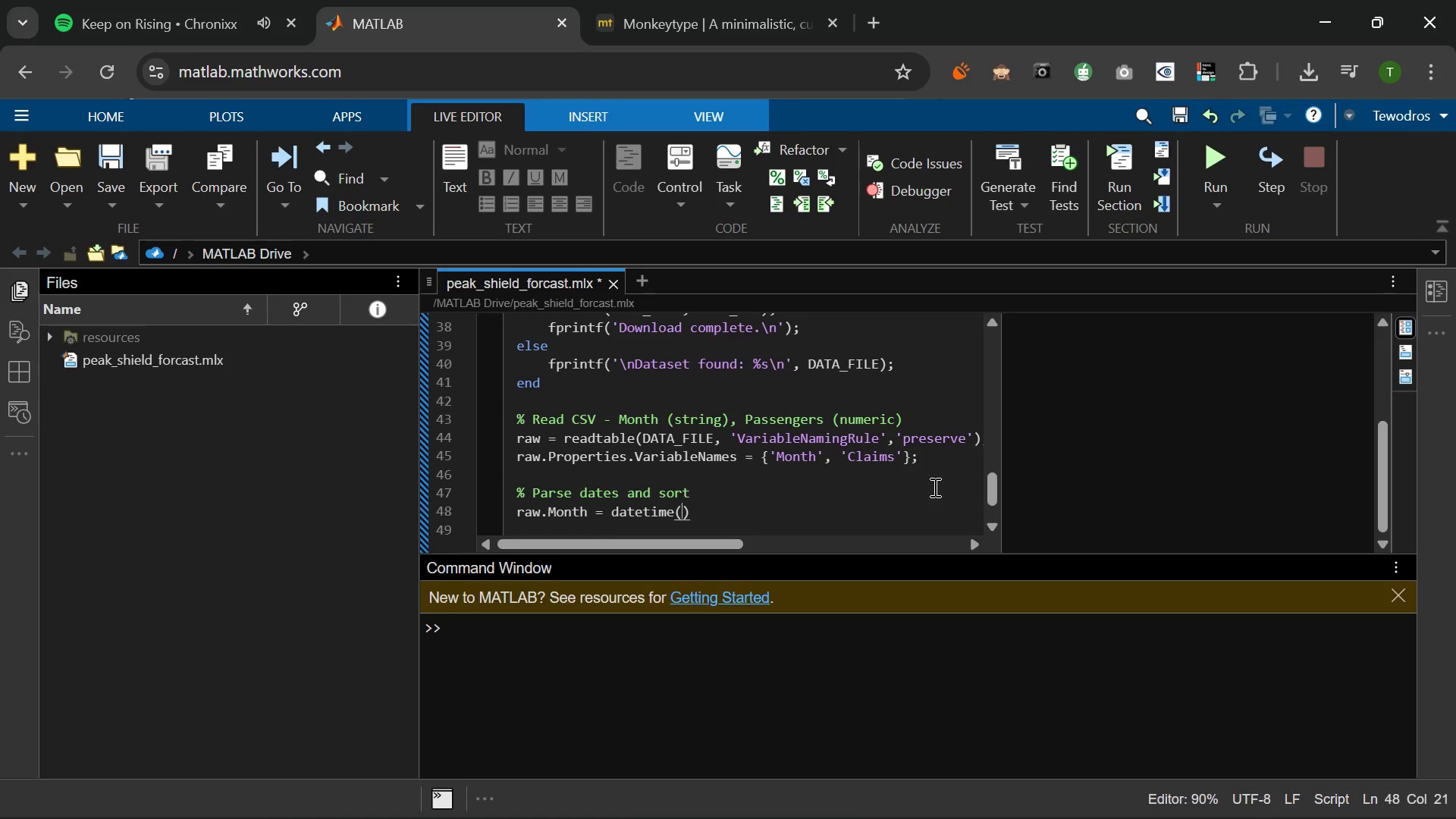 
key(ArrowRight)
 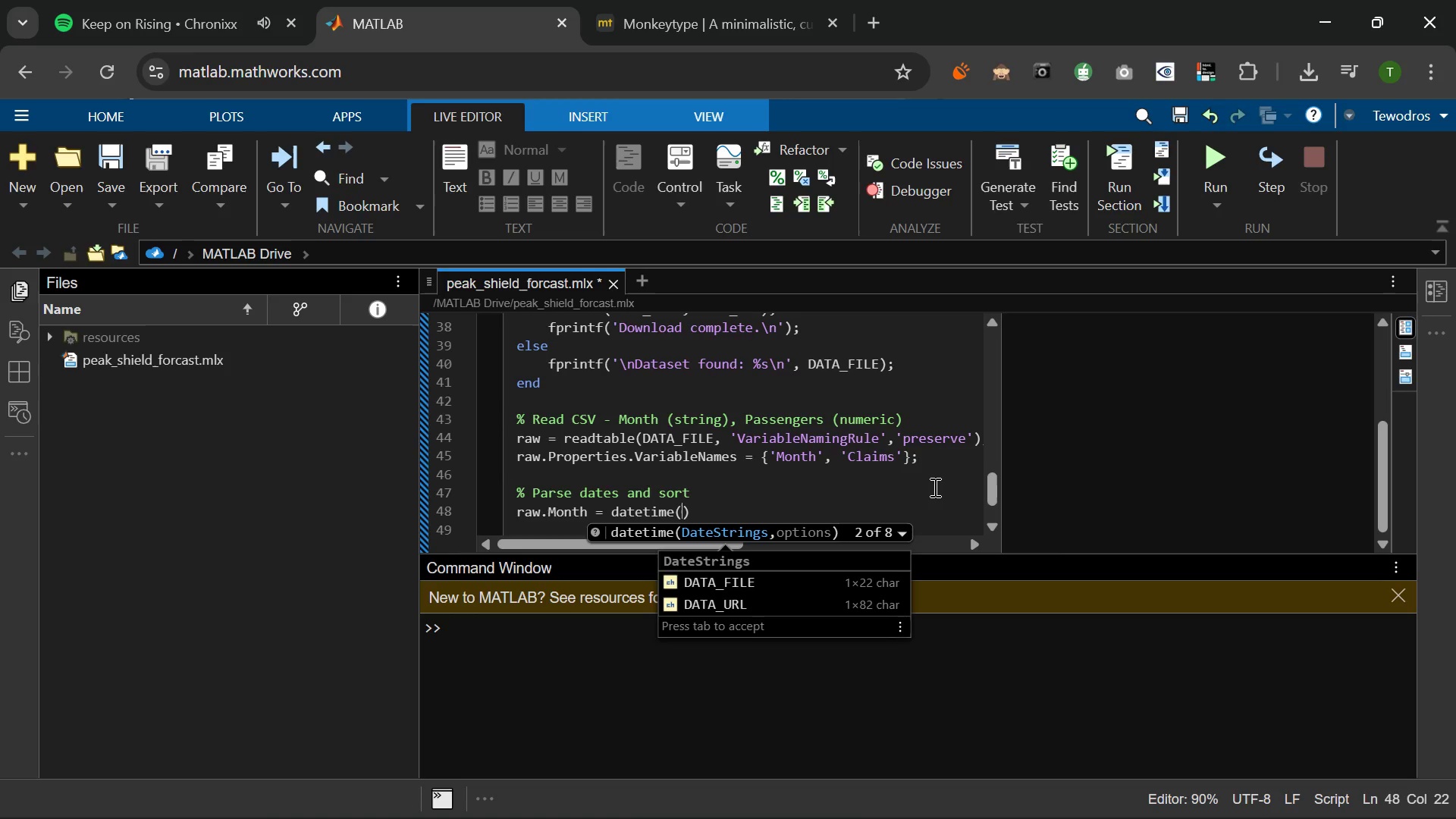 
type(raw.Month, 'InputFormat)
 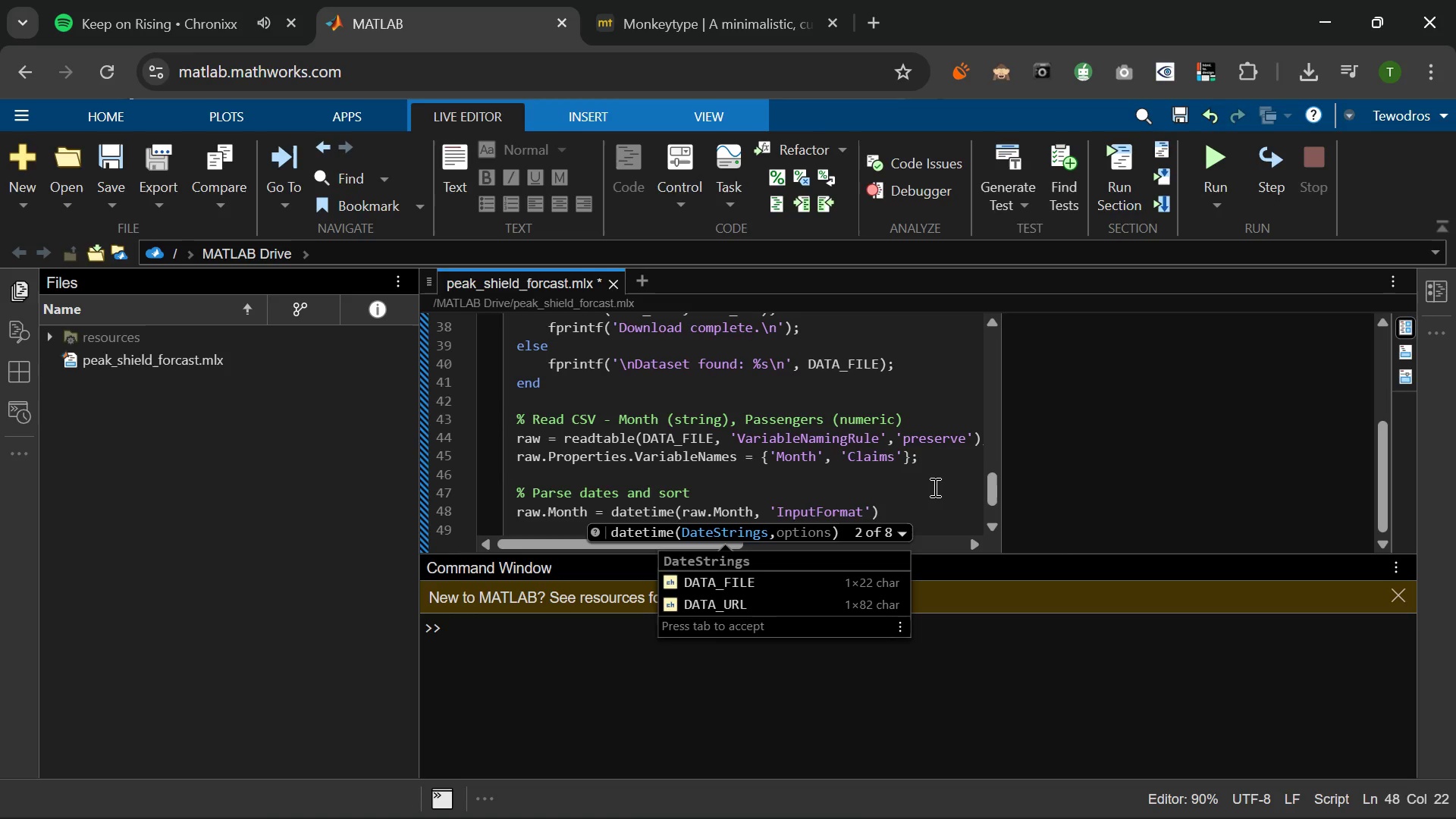 
key(ArrowRight)
 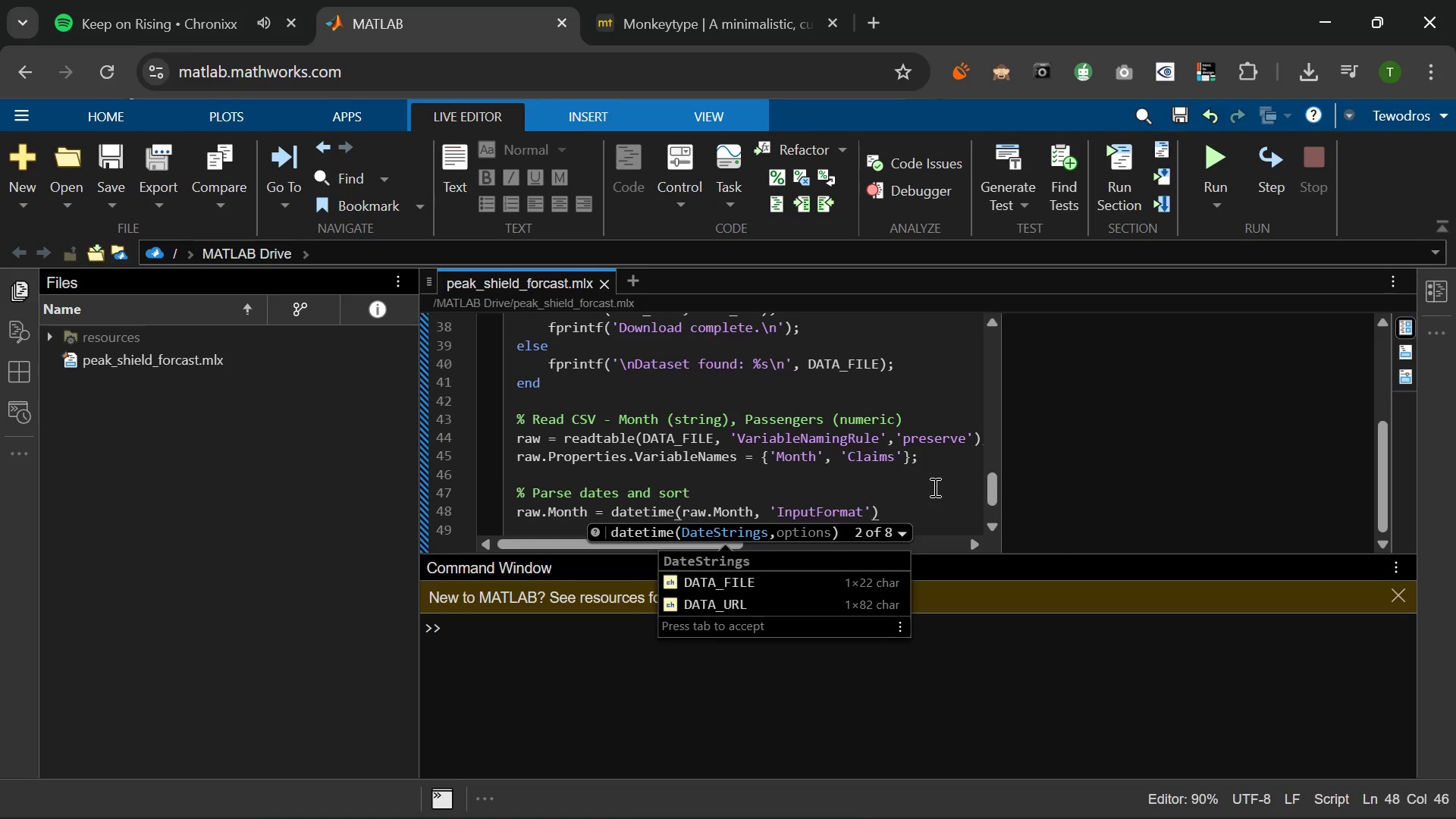 
type(, 'yyyy-MM)
 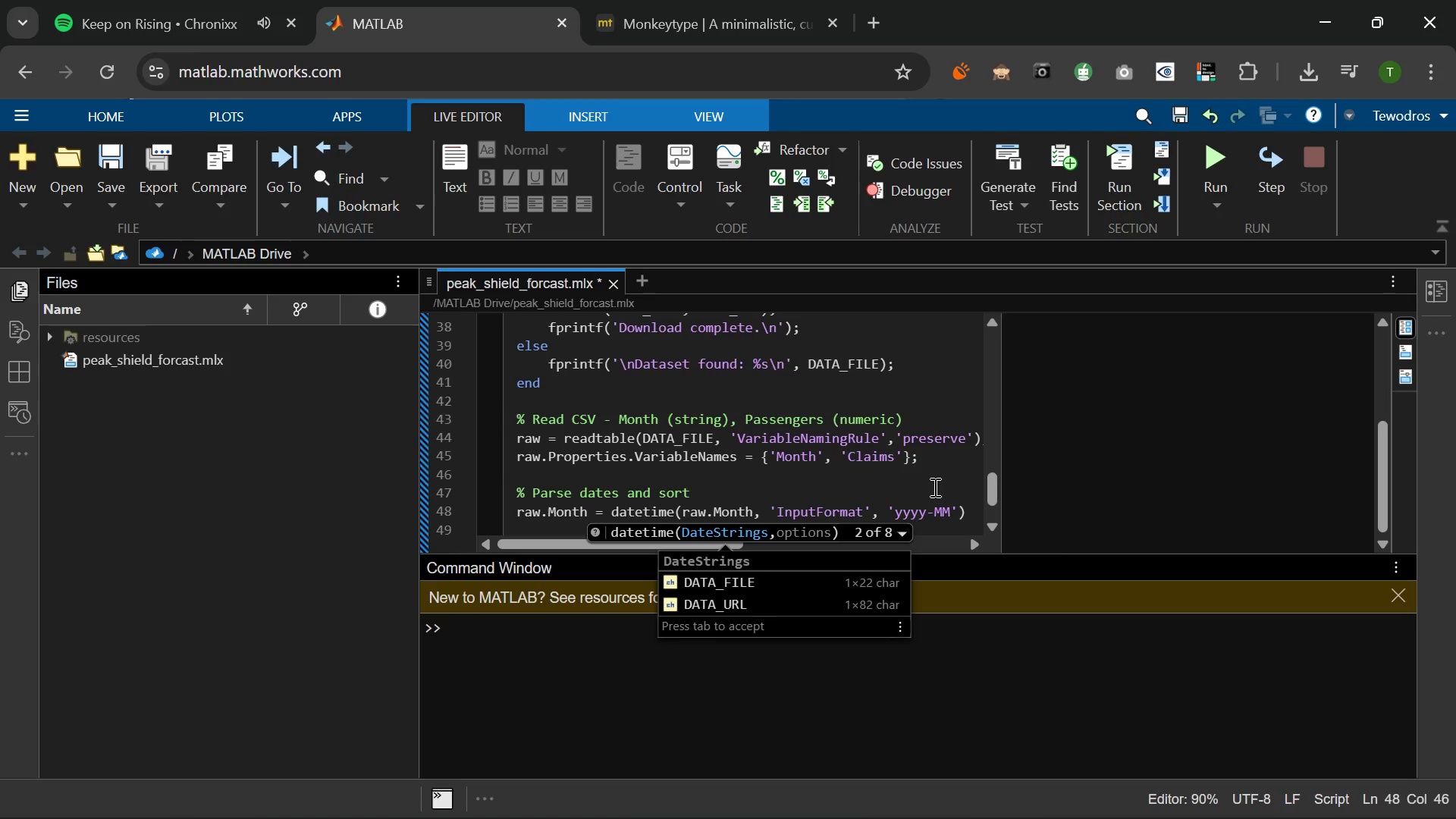 
key(ArrowRight)
 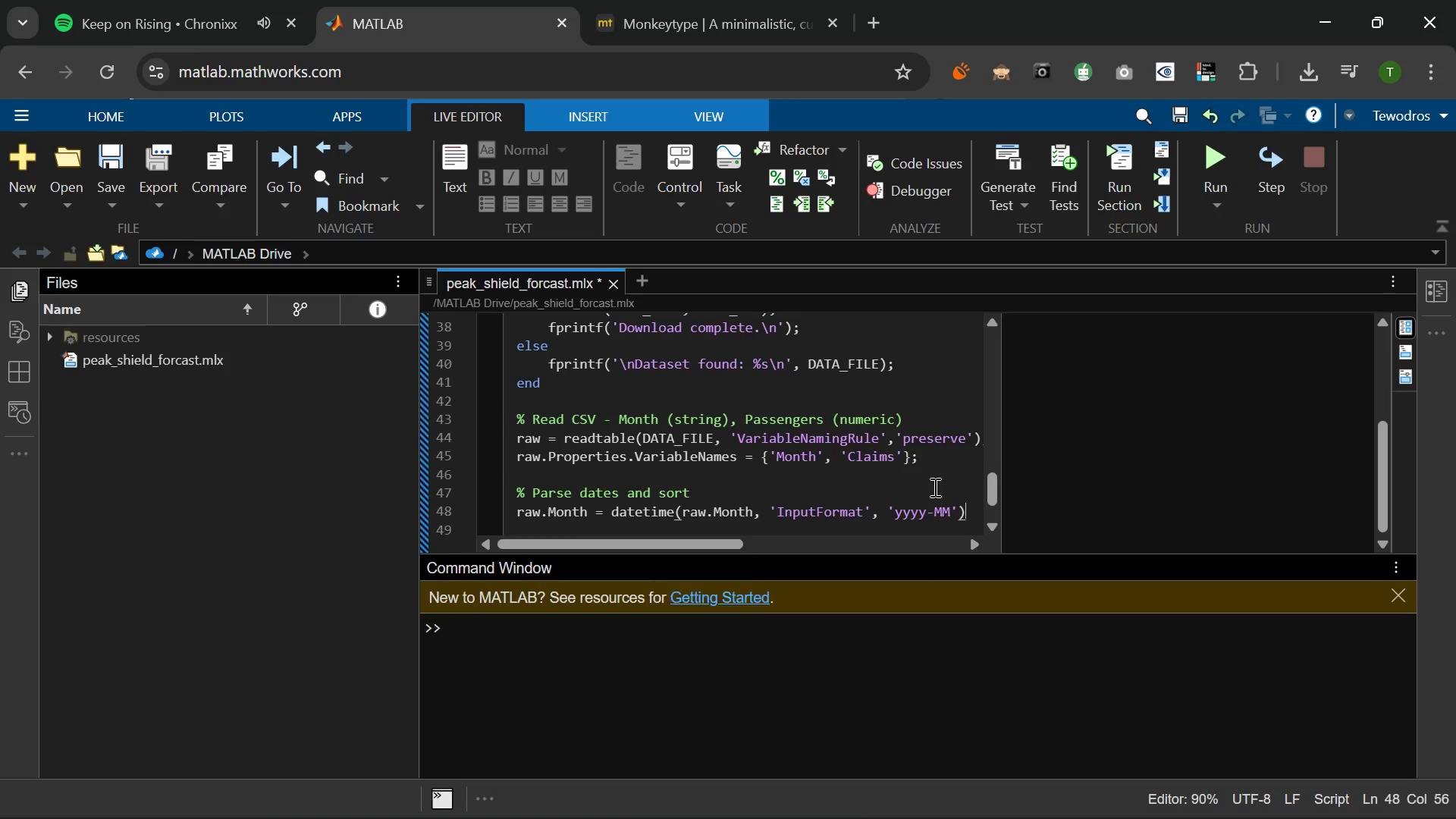 
key(ArrowRight)
 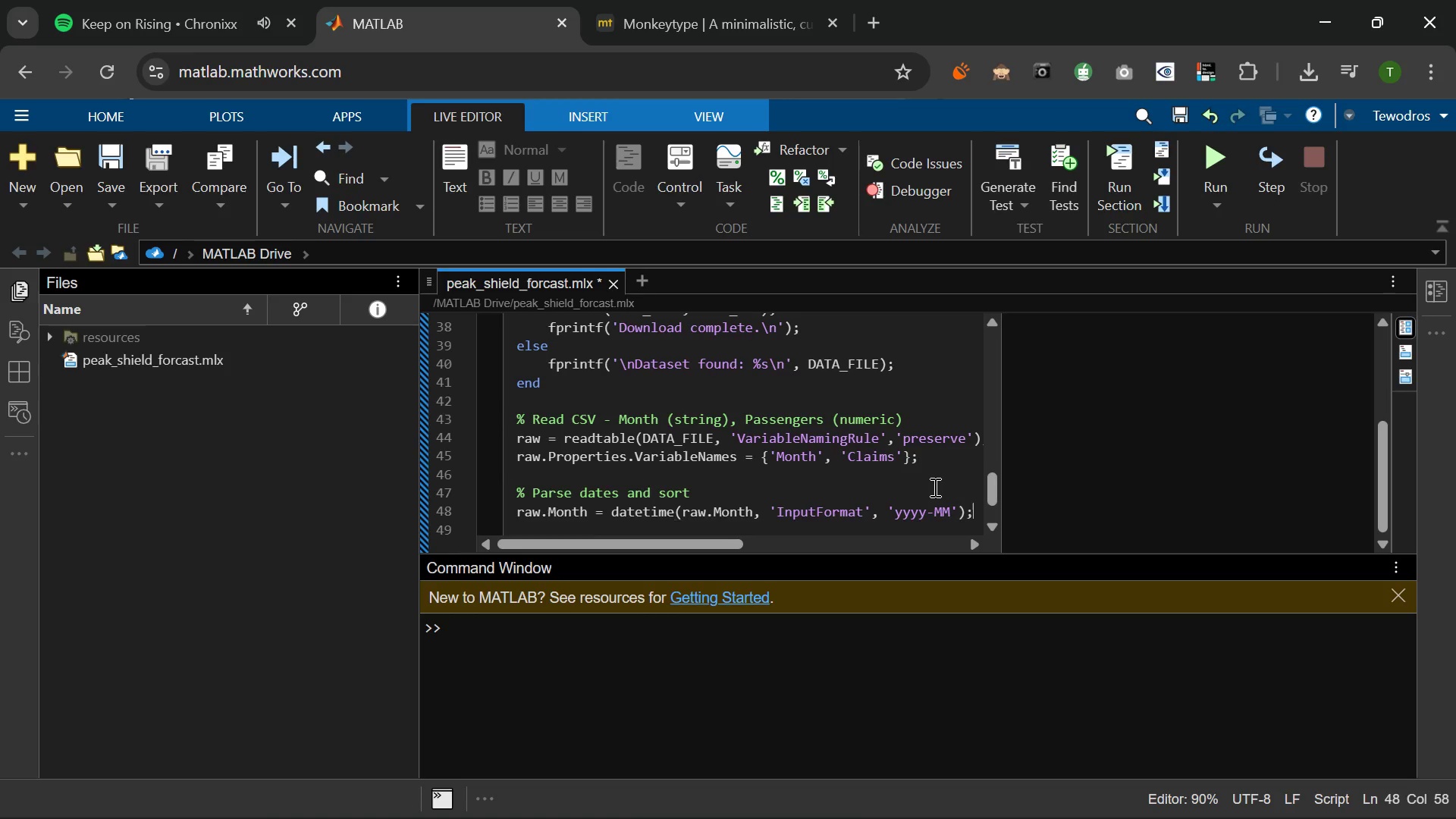 
key(Semicolon)
 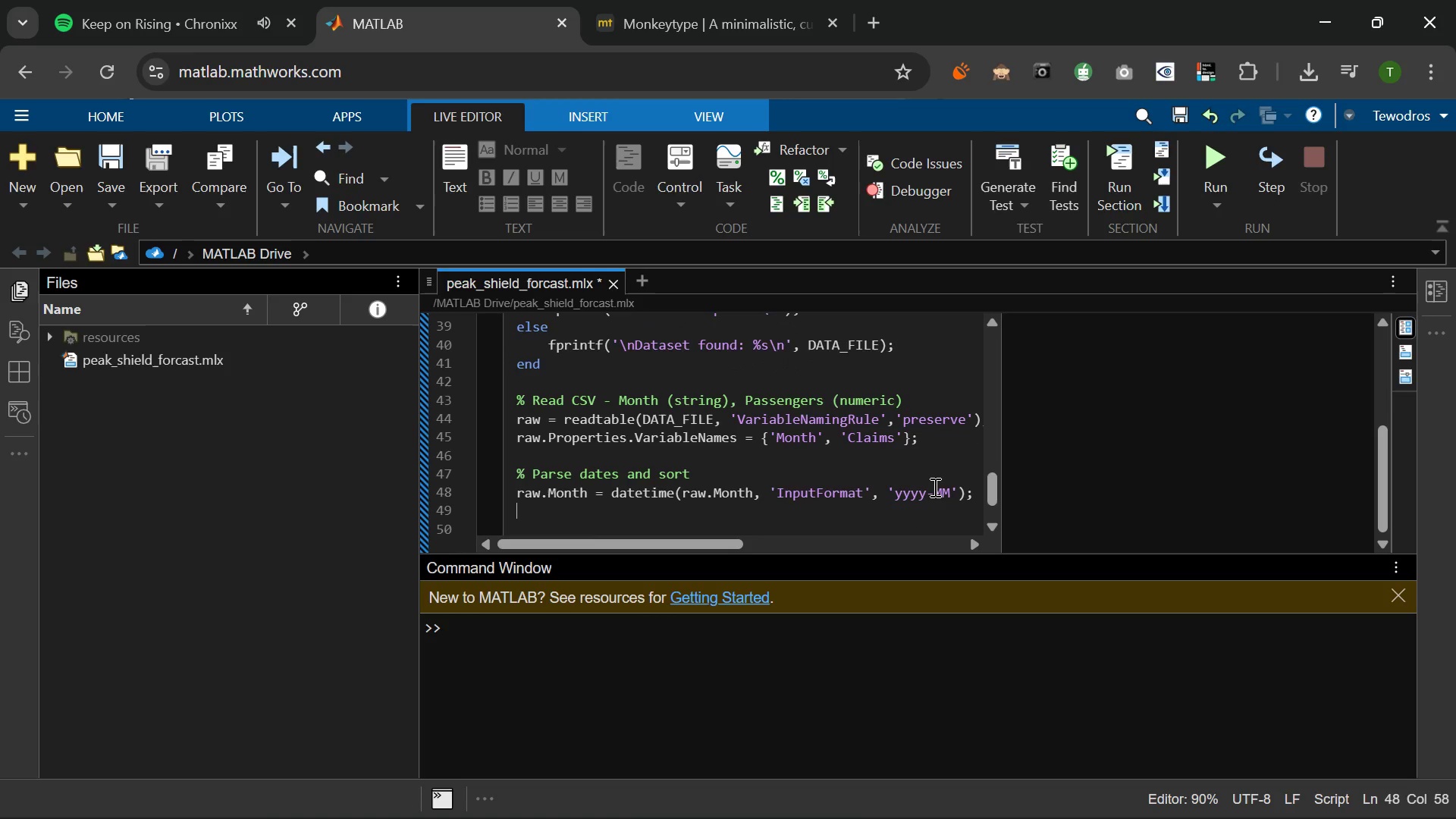 
key(Enter)
 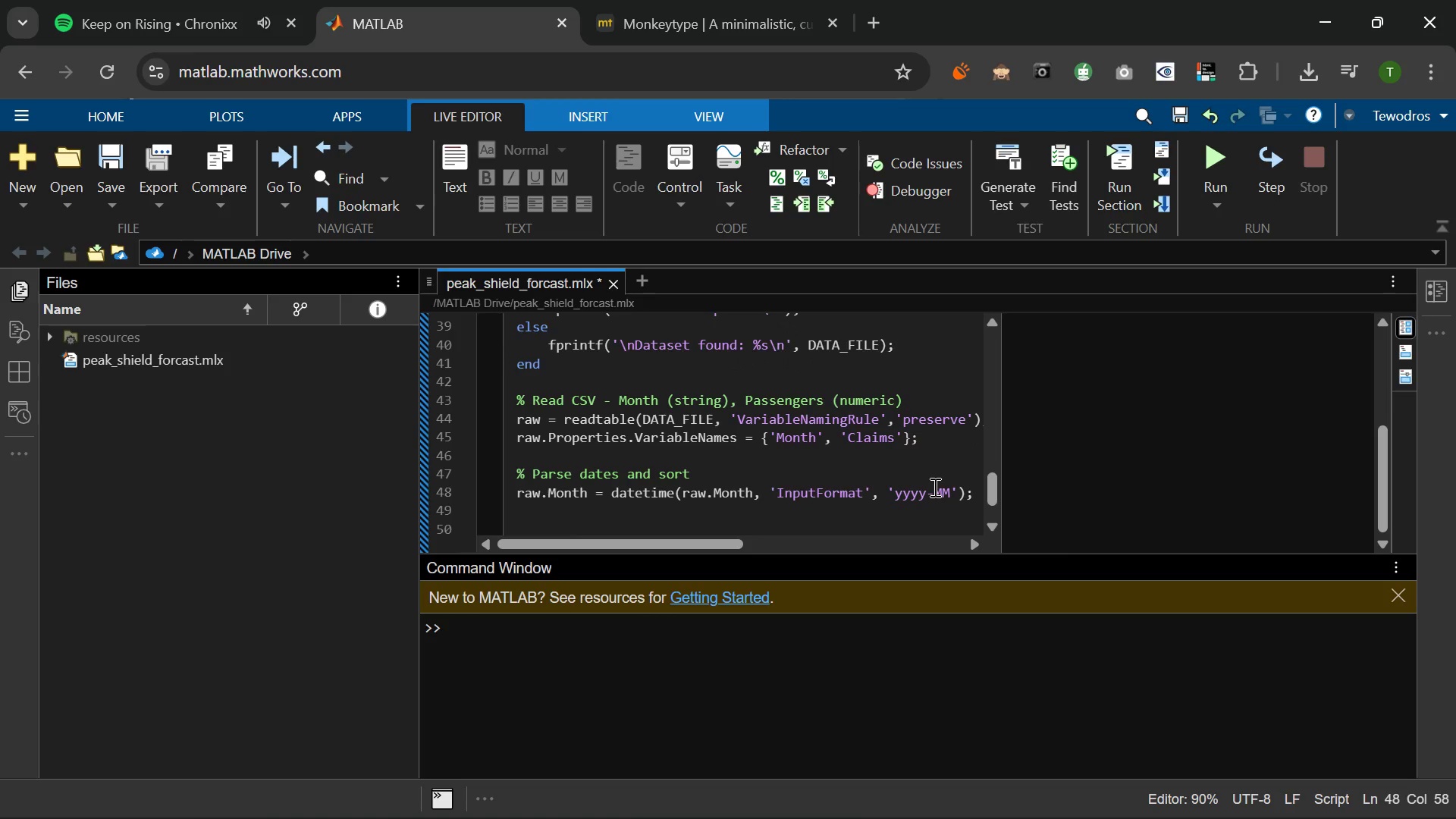 
type(raw)
 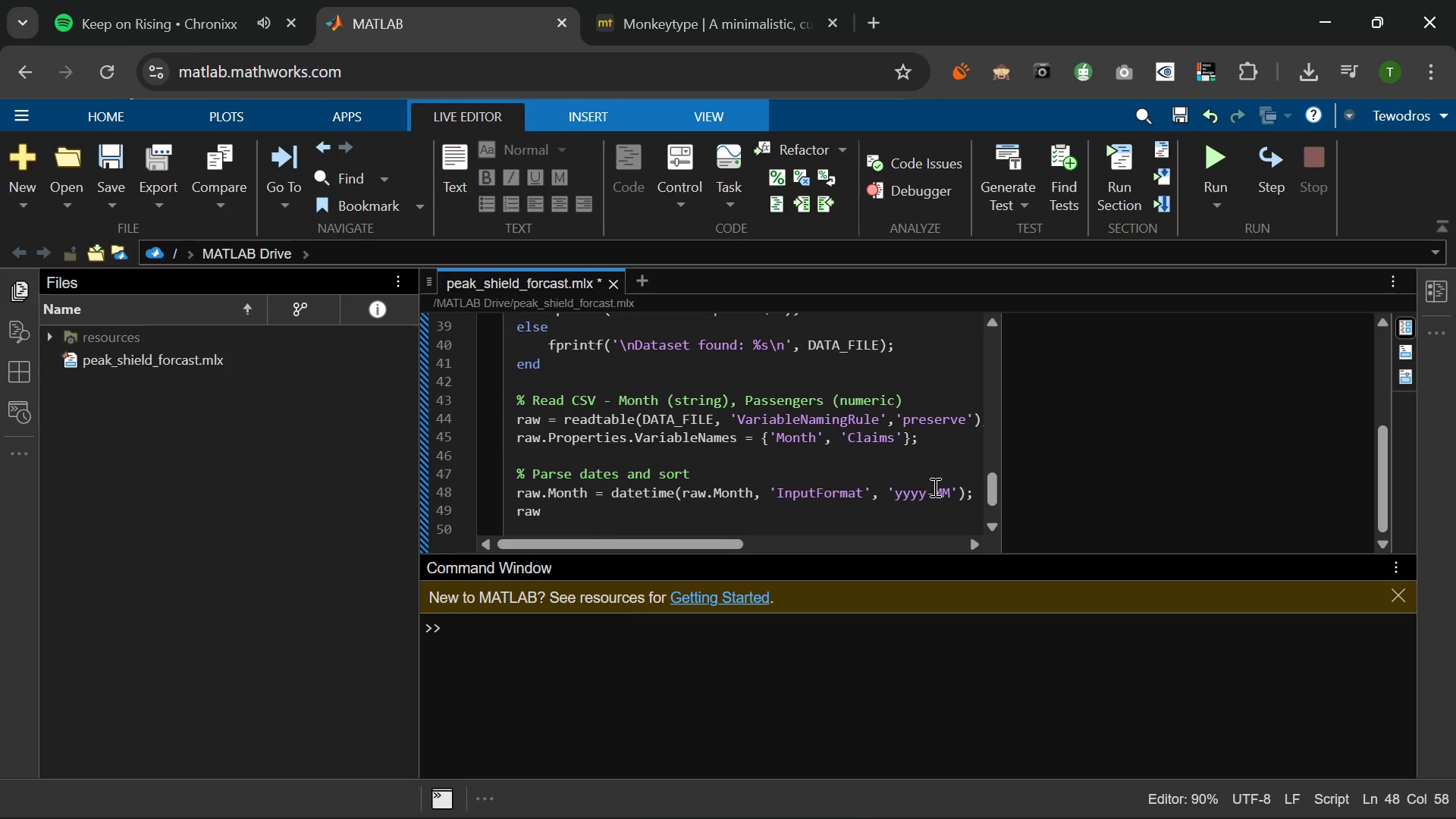 
wait(8.34)
 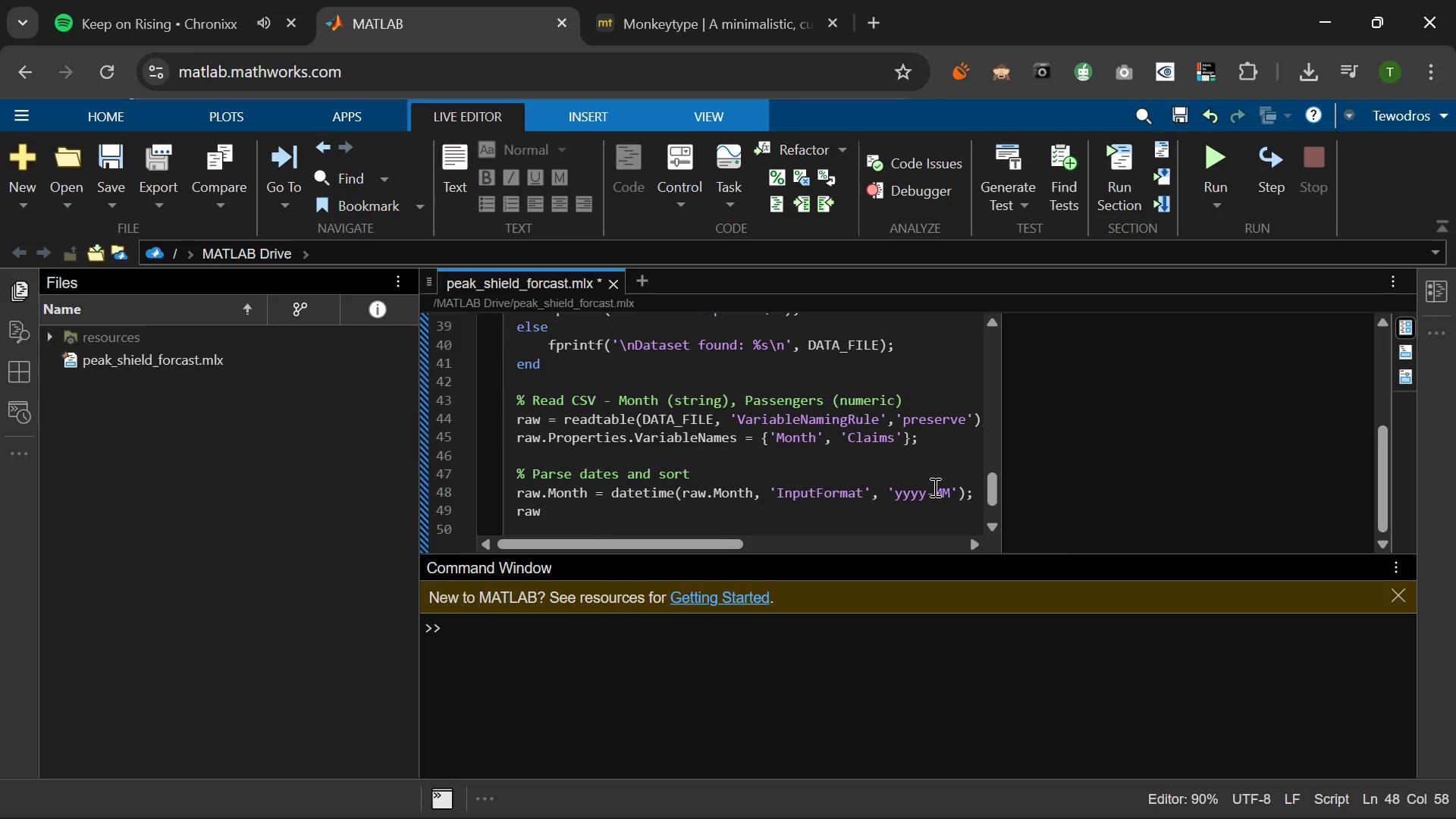 
left_click([863, 28])
 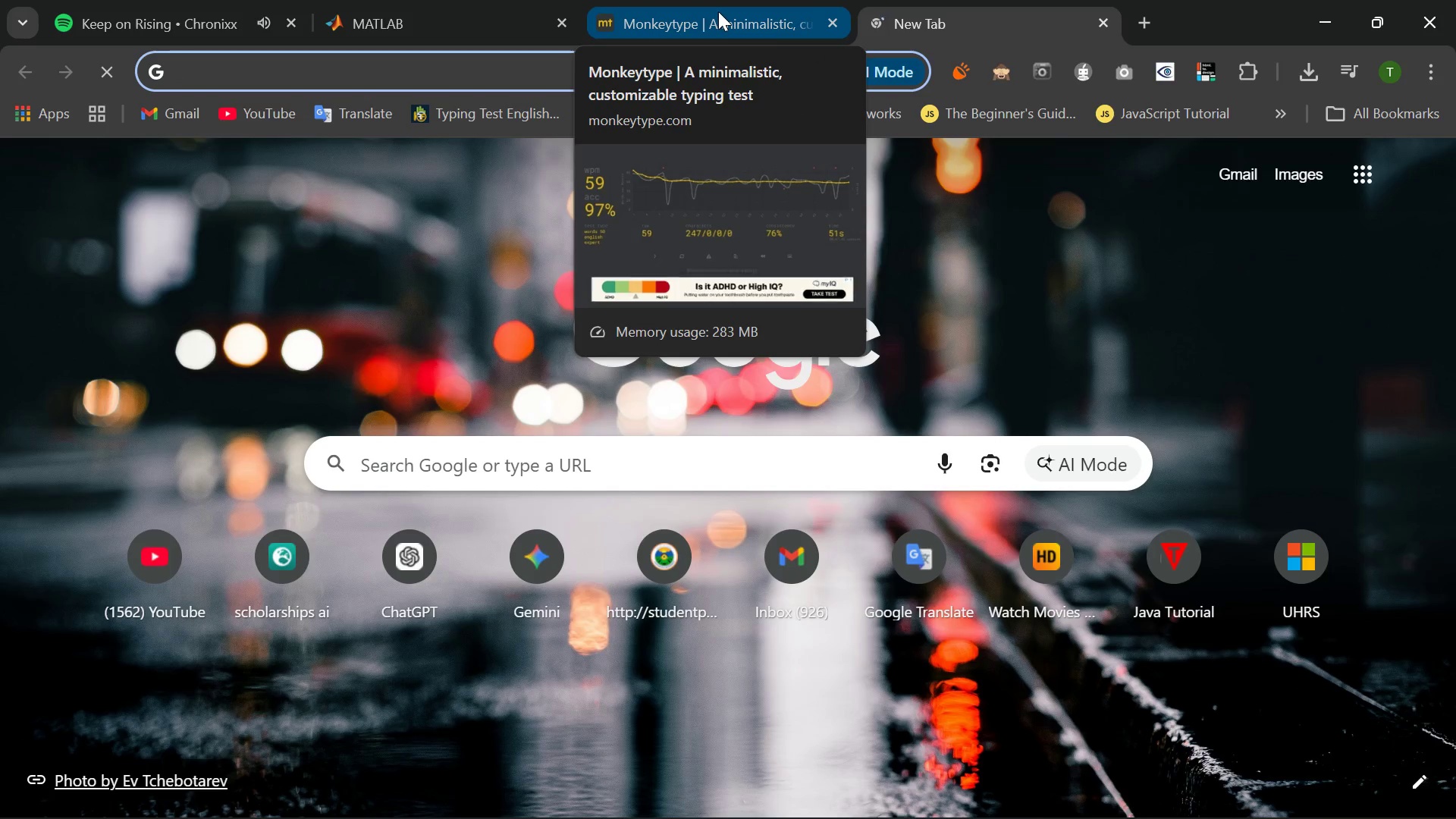 
type(fi)
 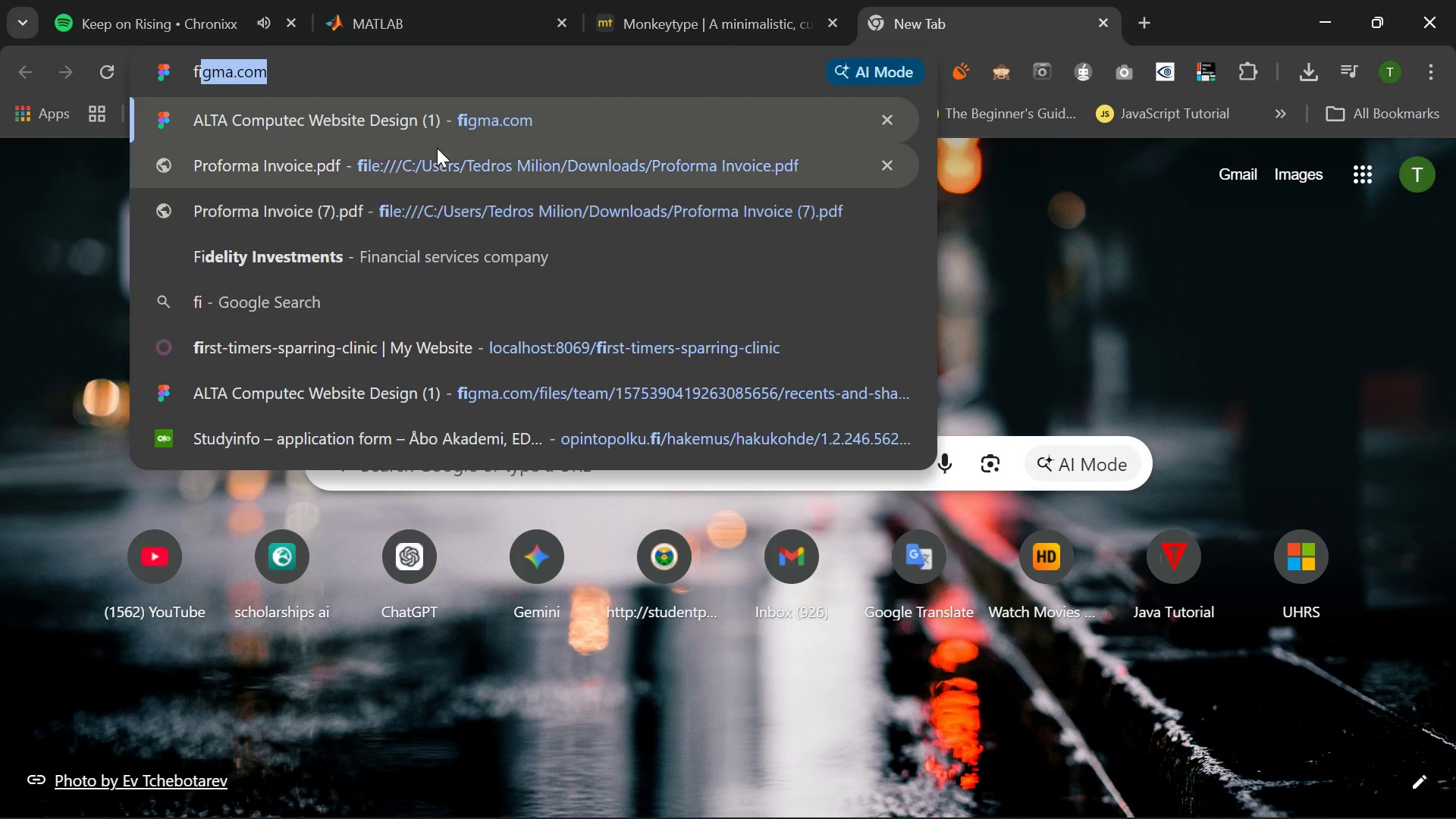 
left_click([432, 140])
 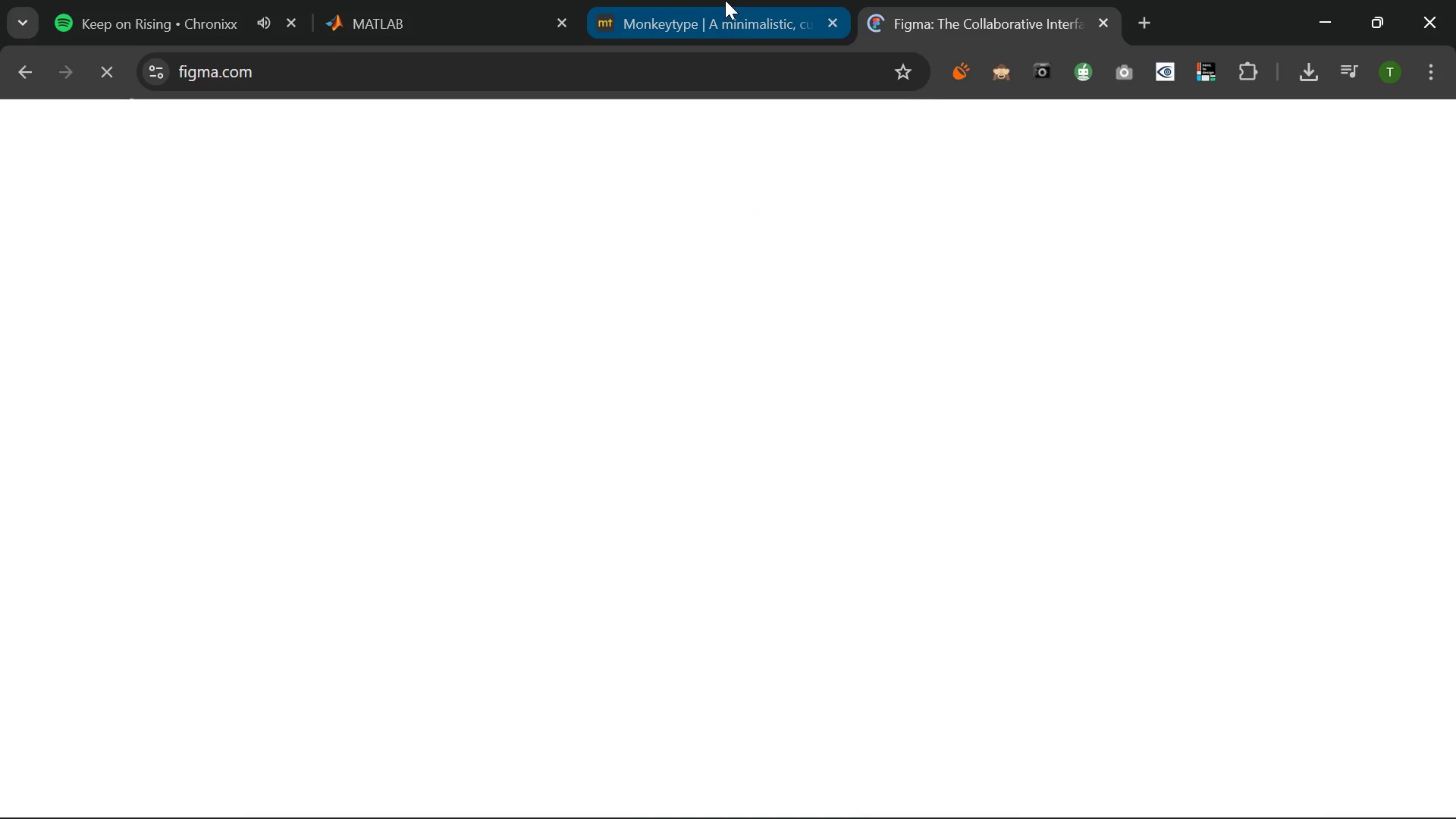 
left_click([725, 0])
 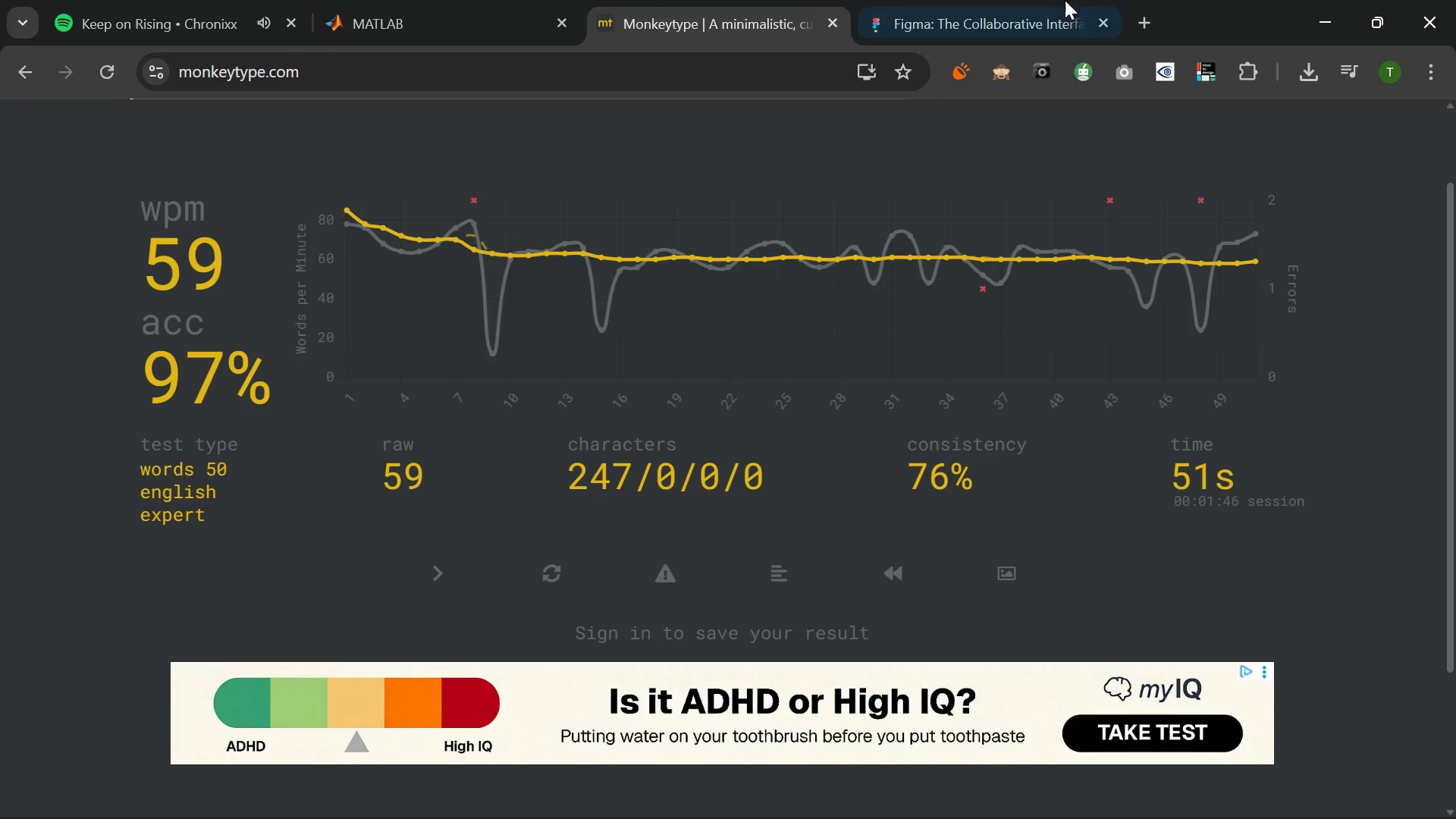 
mouse_move([1112, 8])
 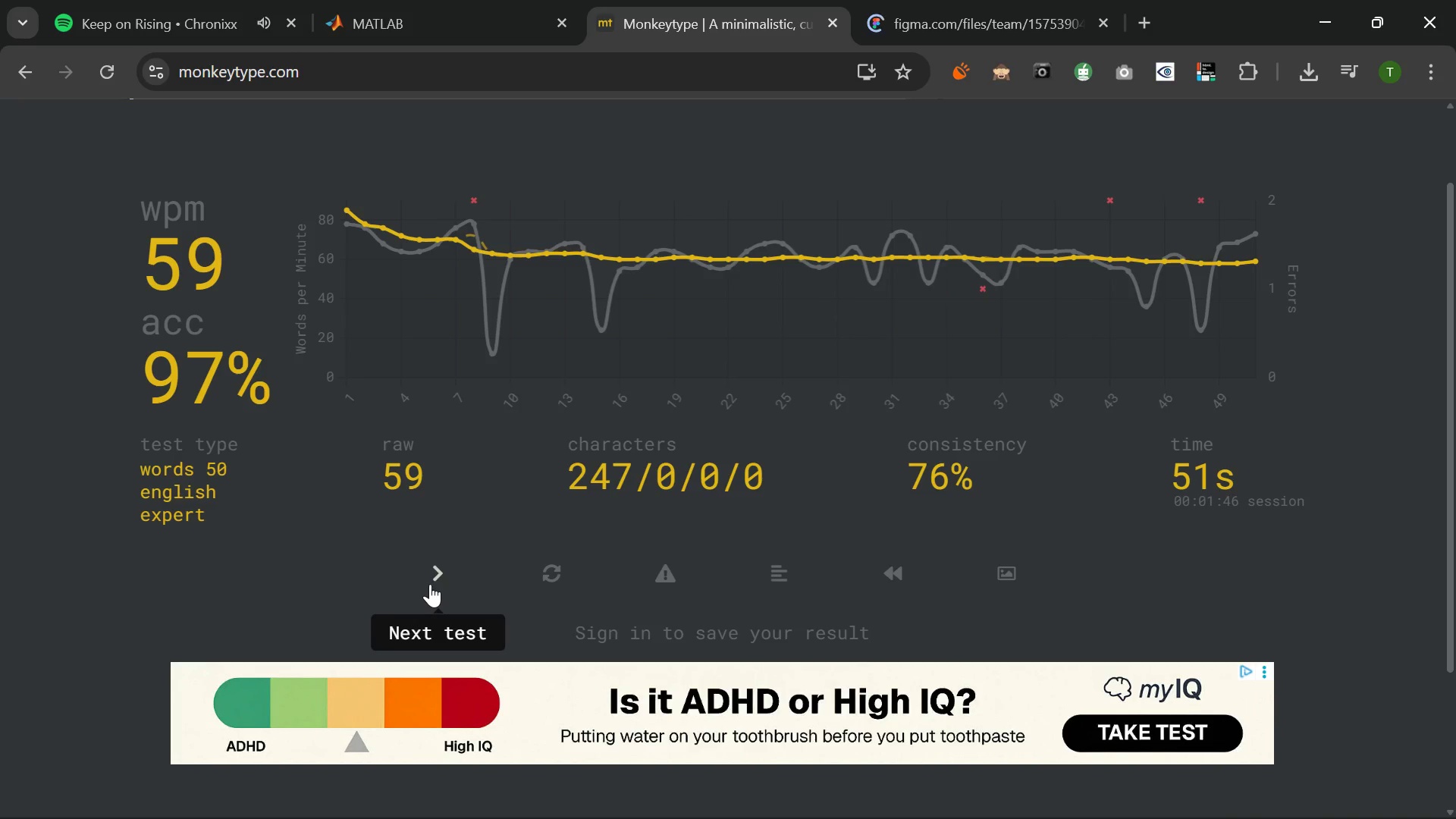 
double_click([428, 570])
 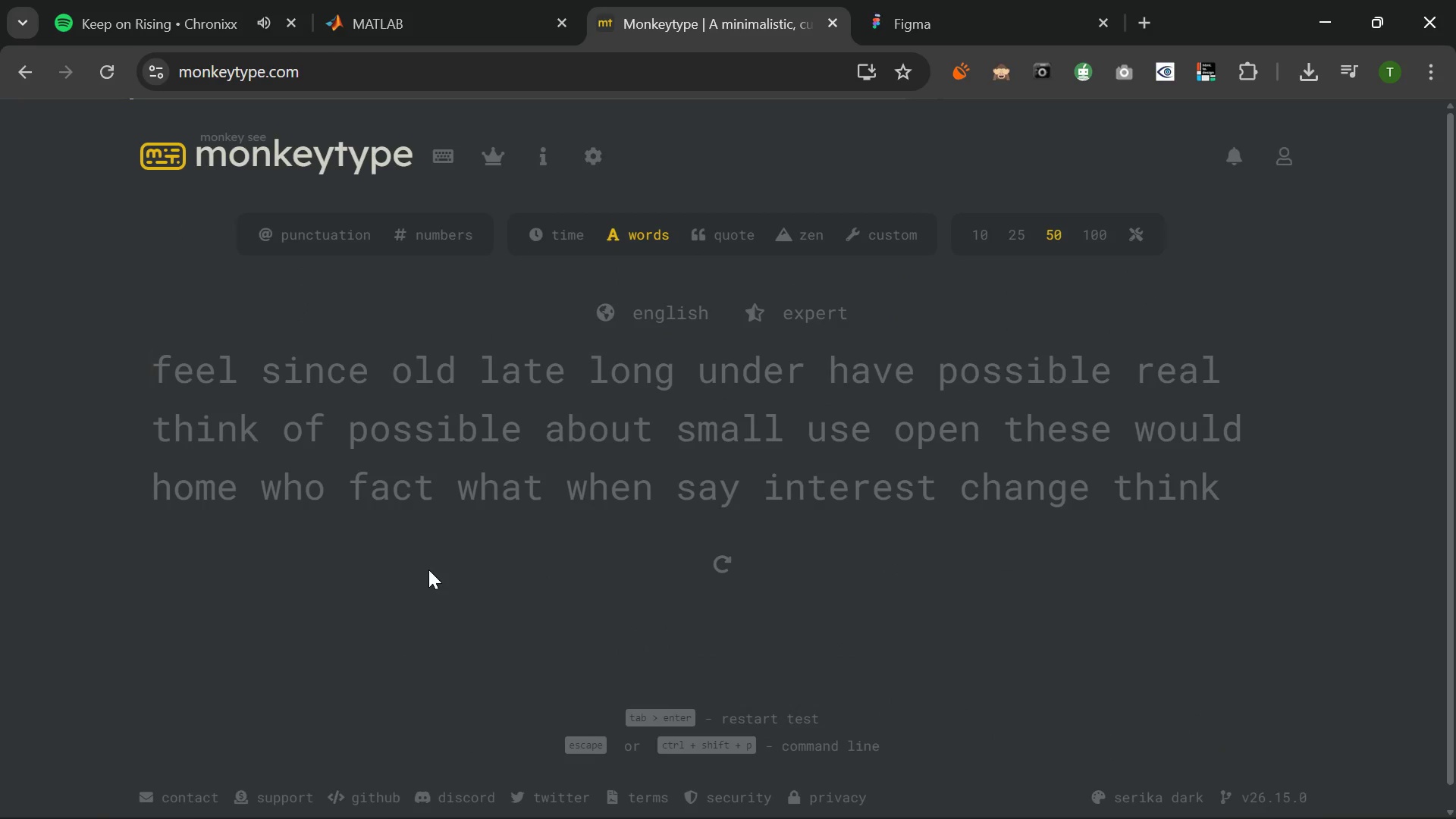 
type(feel since old late long under have possible real think of possible about small use oe)
key(Backspace)
type(pen these would home who fact what when say interes )
 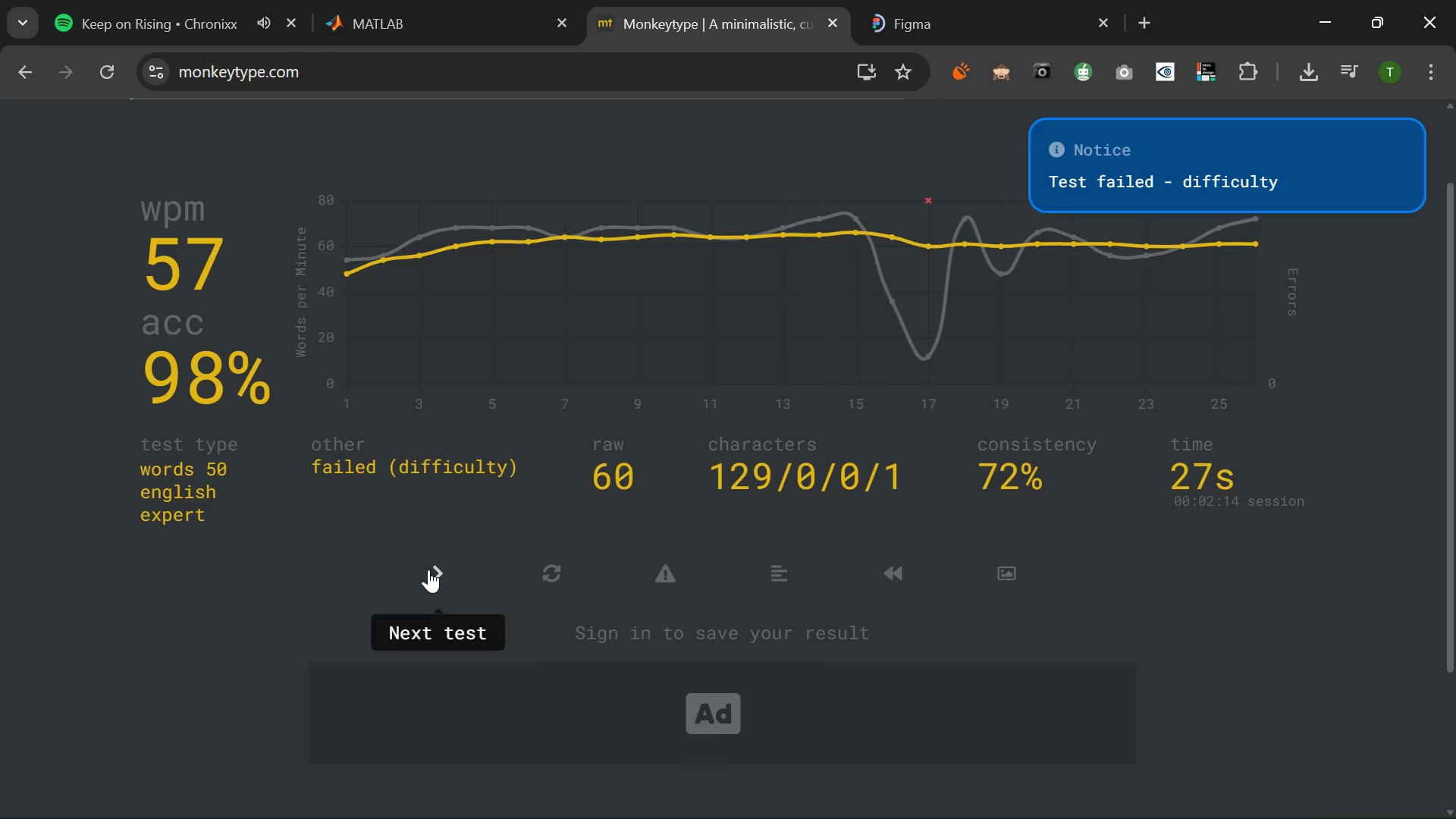 
left_click([428, 570])
 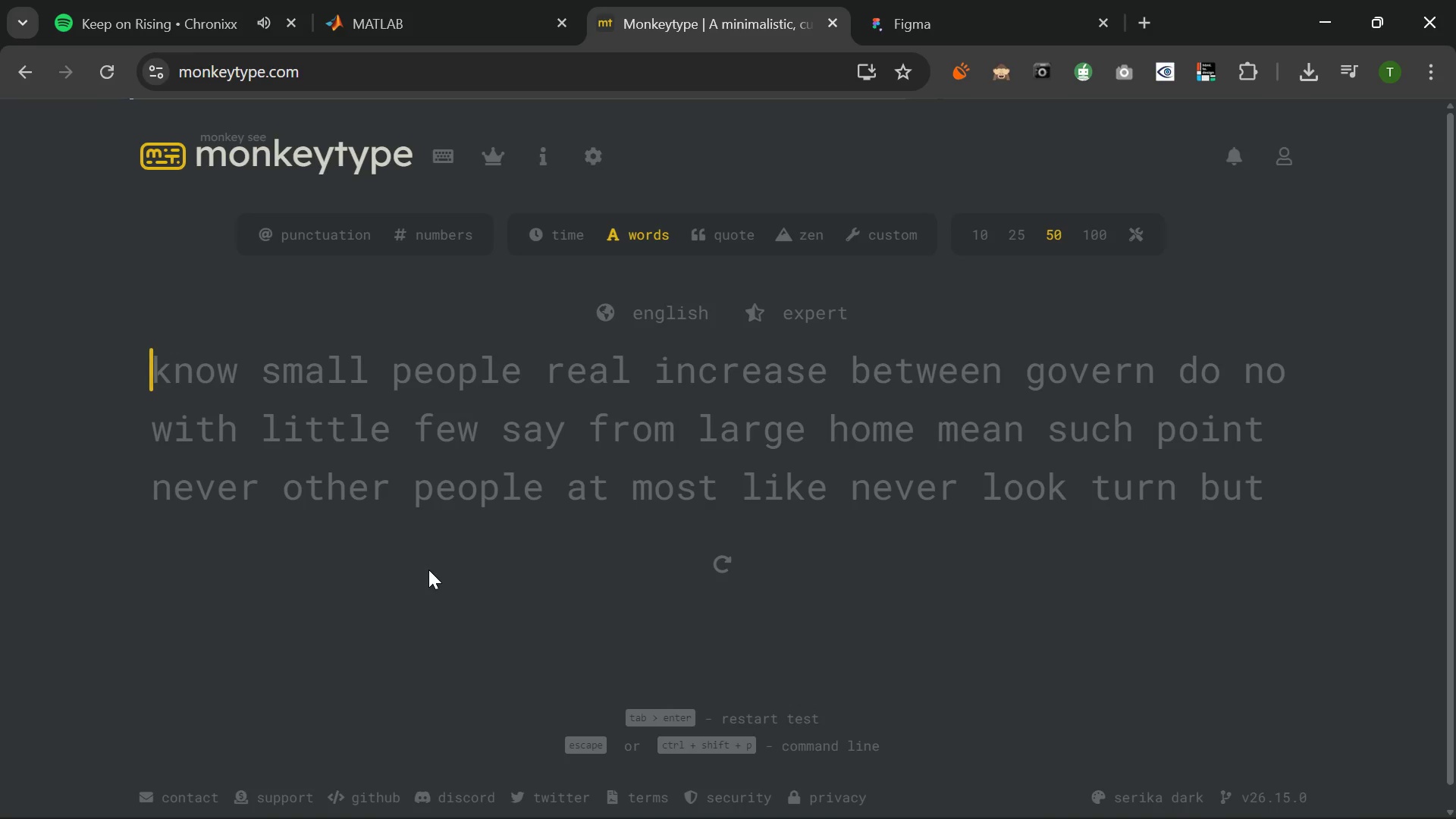 
type(know small peo)
key(Backspace)
key(Backspace)
type(pel)
key(Backspace)
type(ople real increase between govern do no with little few say from large home mean such point never ote)
key(Backspace)
type(her peo;e)
key(Backspace)
key(Backspace)
type(ple at most lie)
key(Backspace)
type(ke never look turn but not odf)
key(Backspace)
key(Backspace)
type(ff still show form because know work all first child life back now it no where ti)
key(Backspace)
type(his into but at )
 